 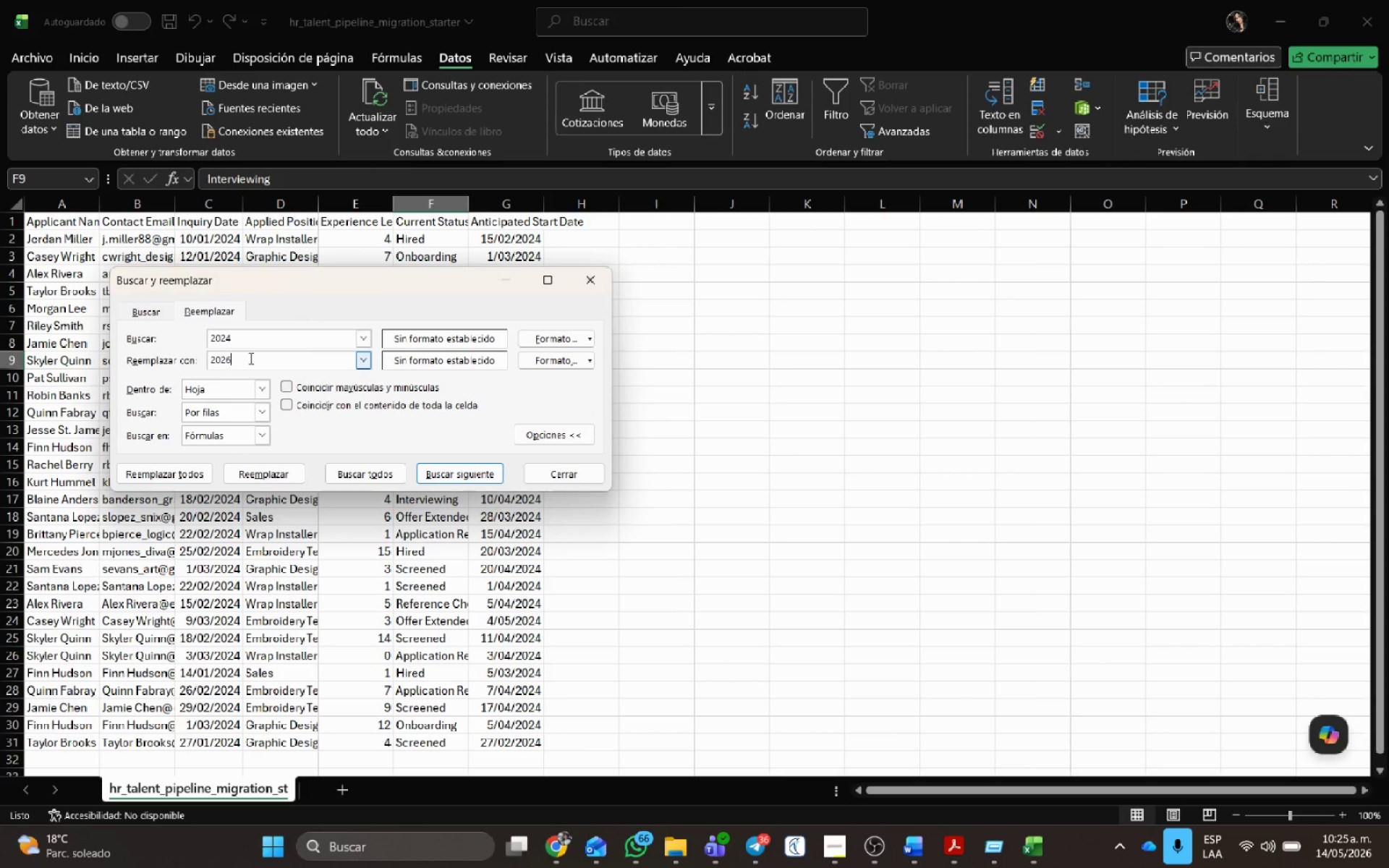 
key(Numpad6)
 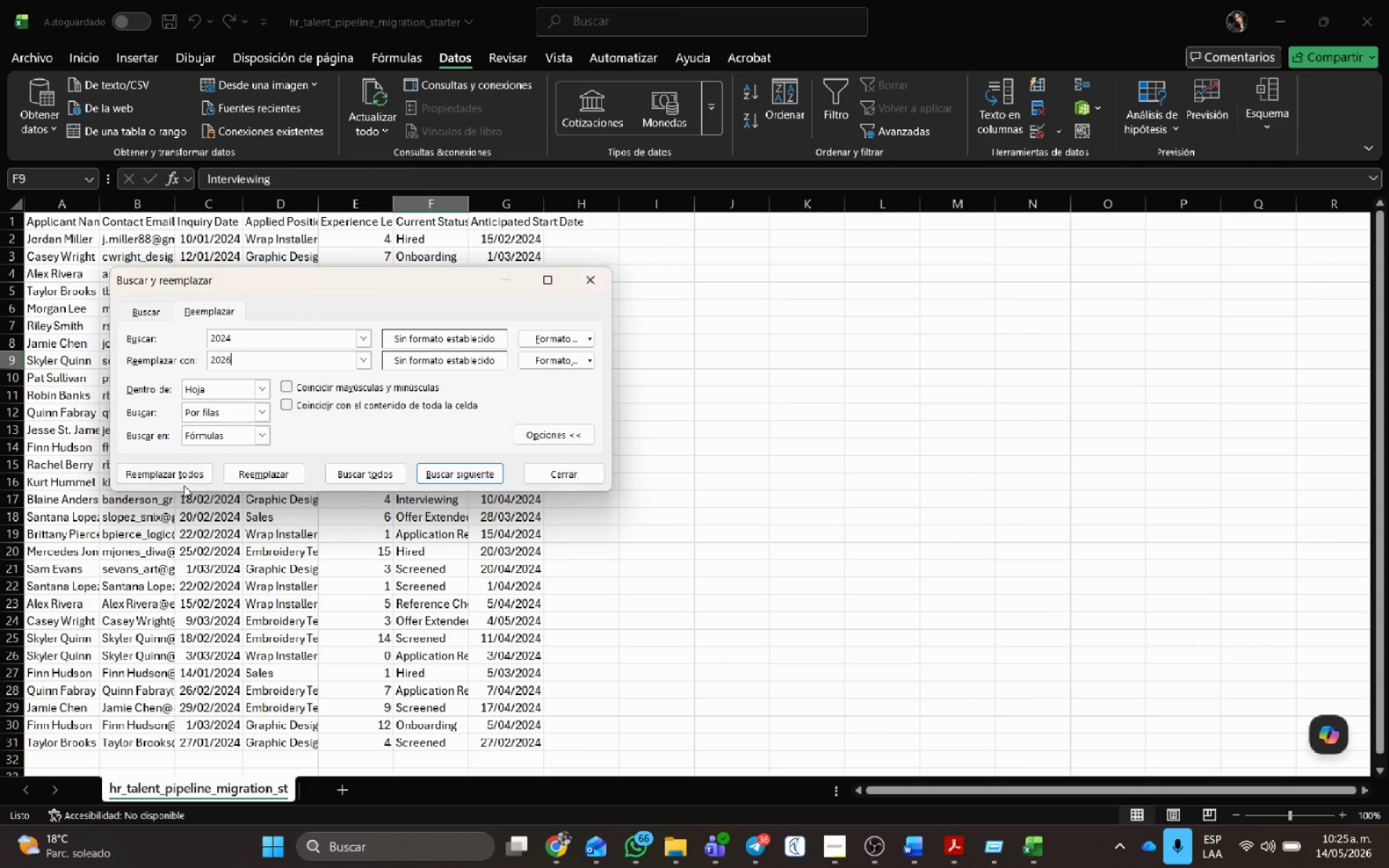 
left_click([184, 472])
 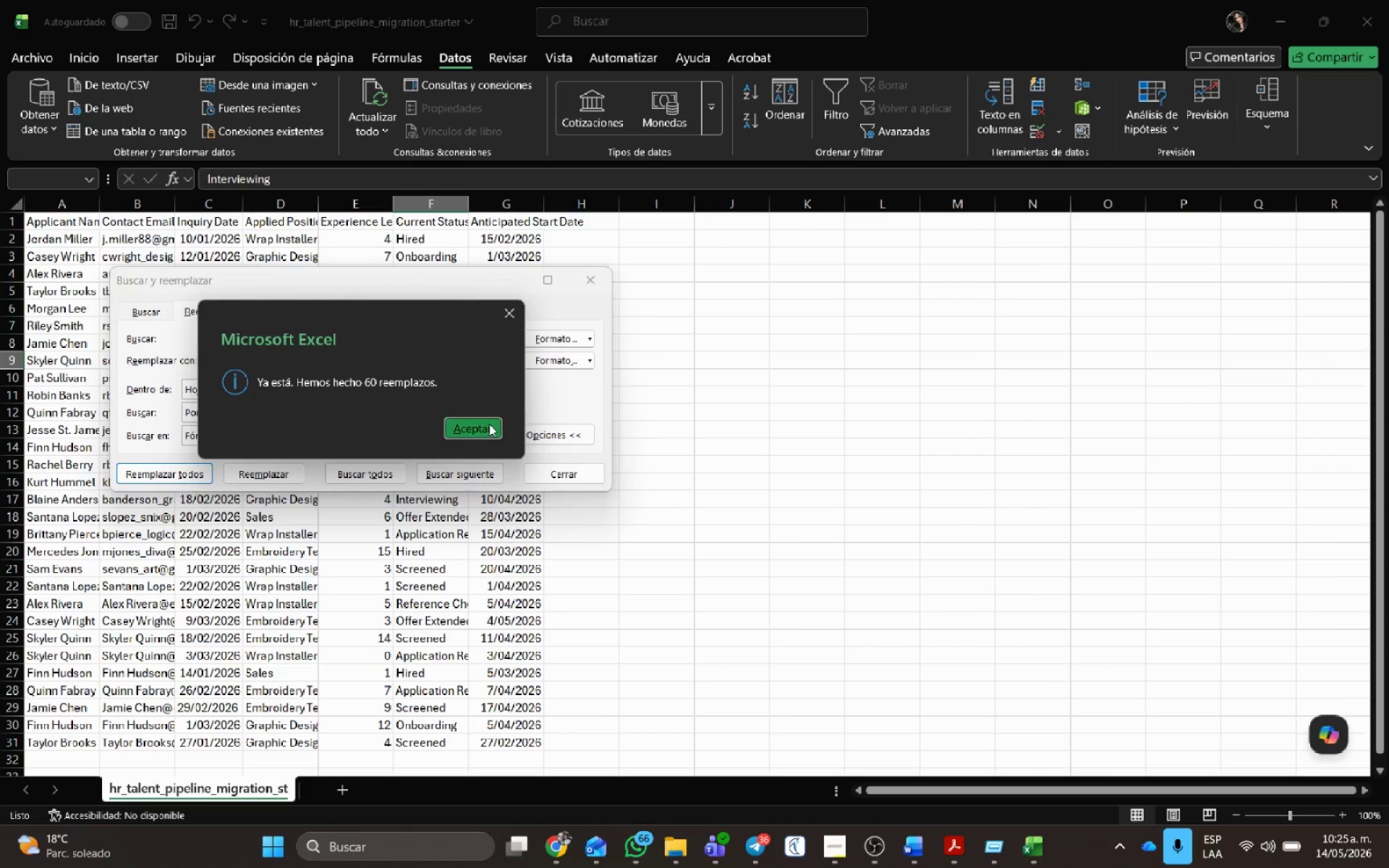 
double_click([967, 461])
 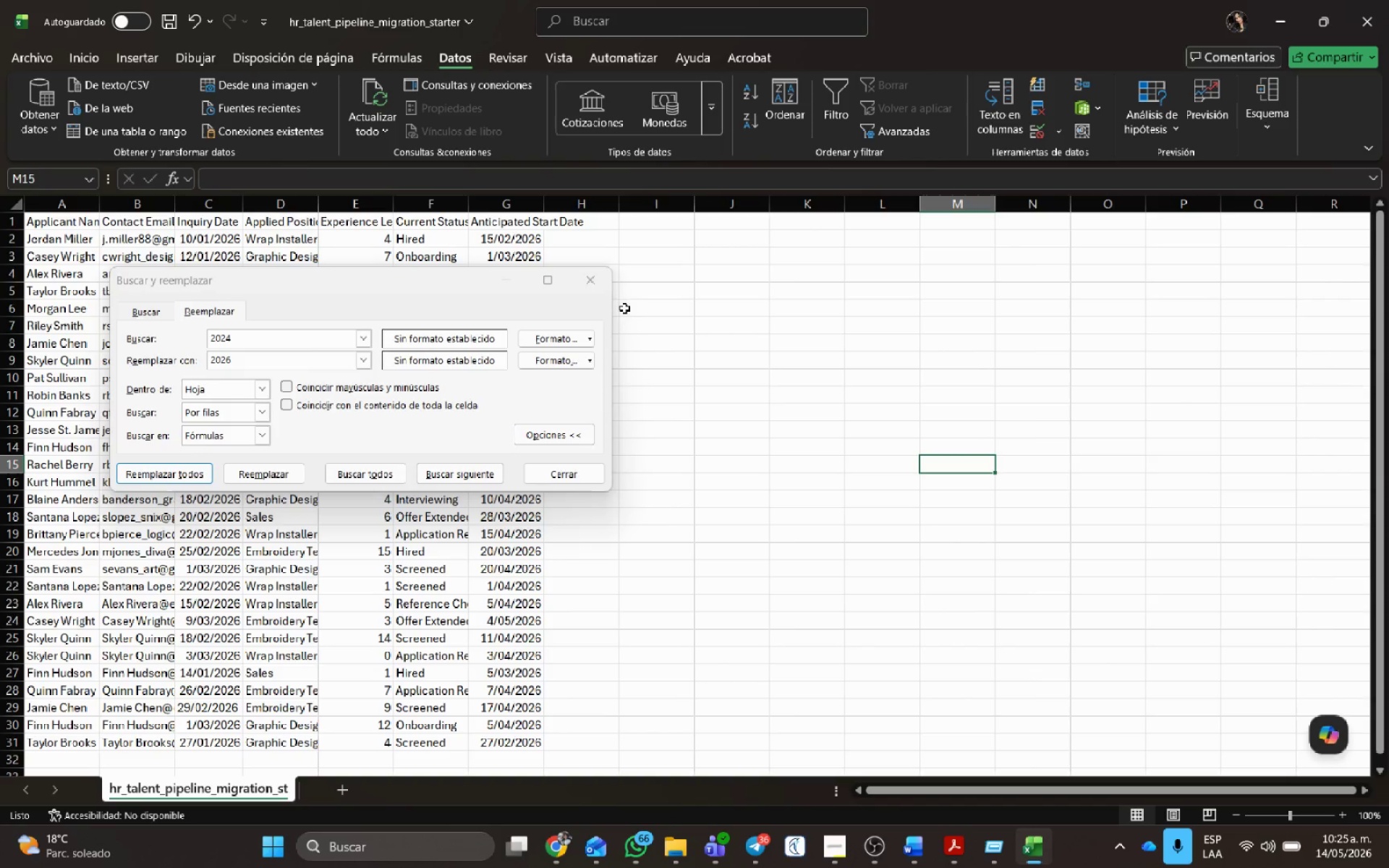 
left_click([600, 284])
 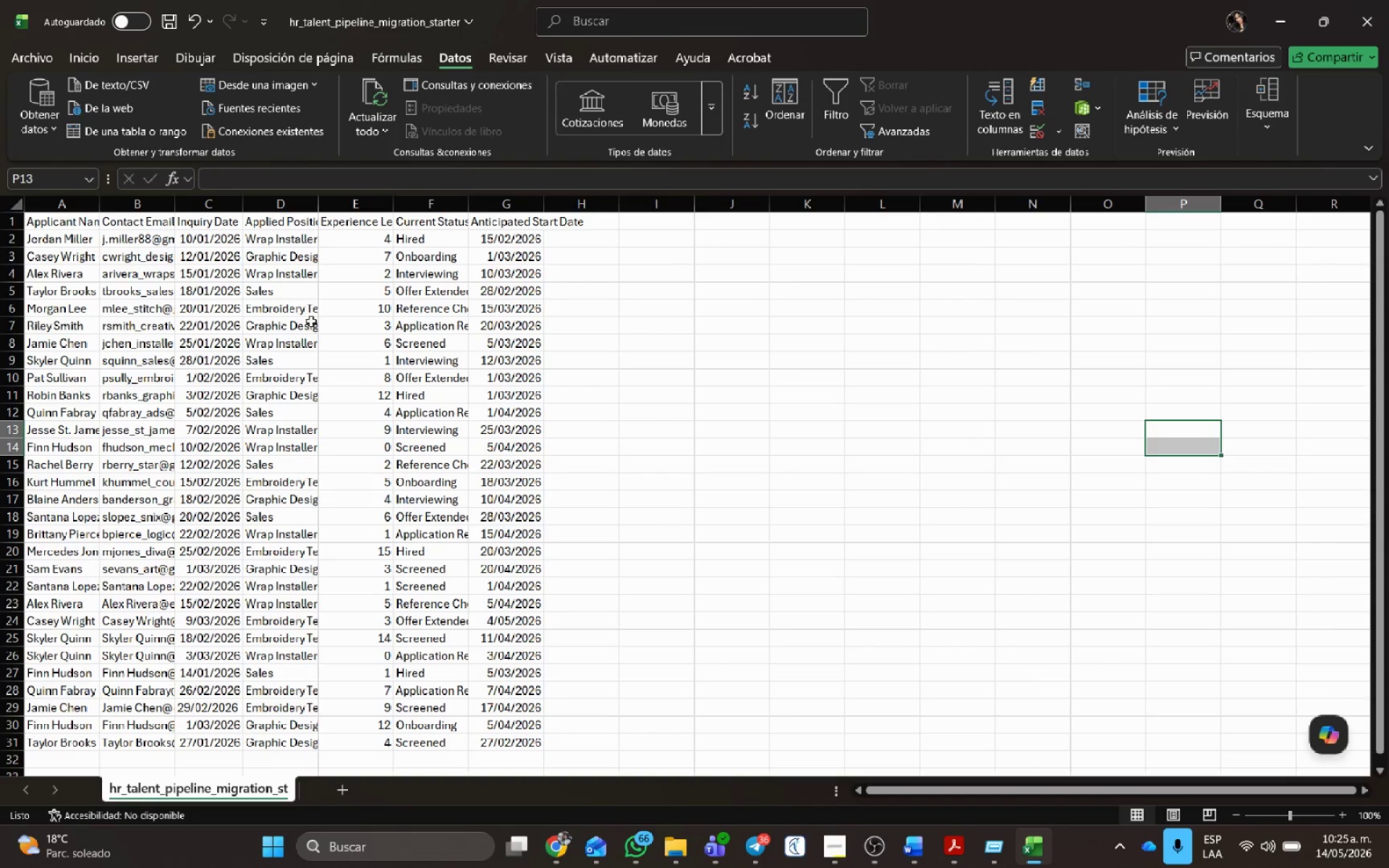 
left_click([544, 384])
 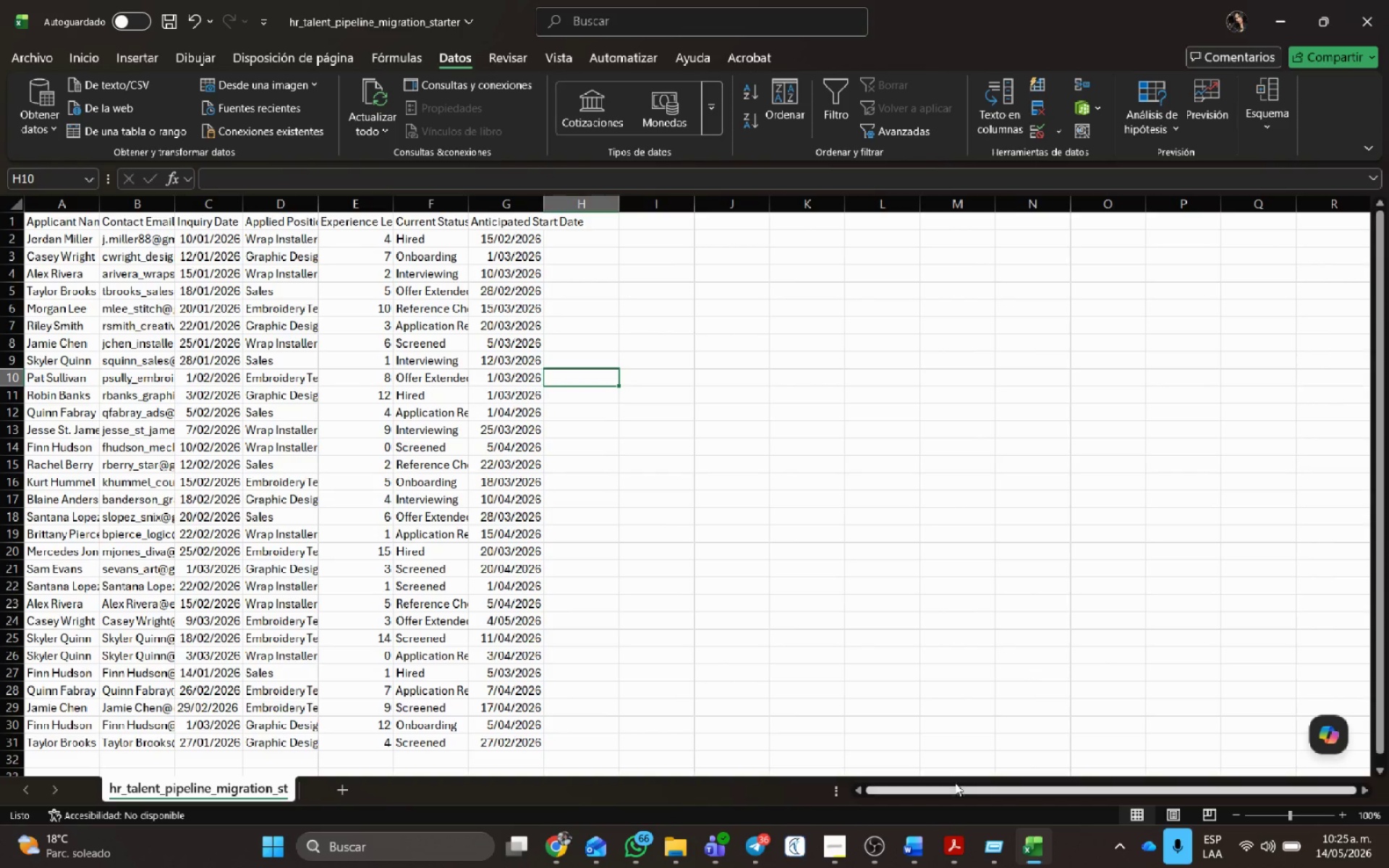 
left_click_drag(start_coordinate=[953, 790], to_coordinate=[870, 790])
 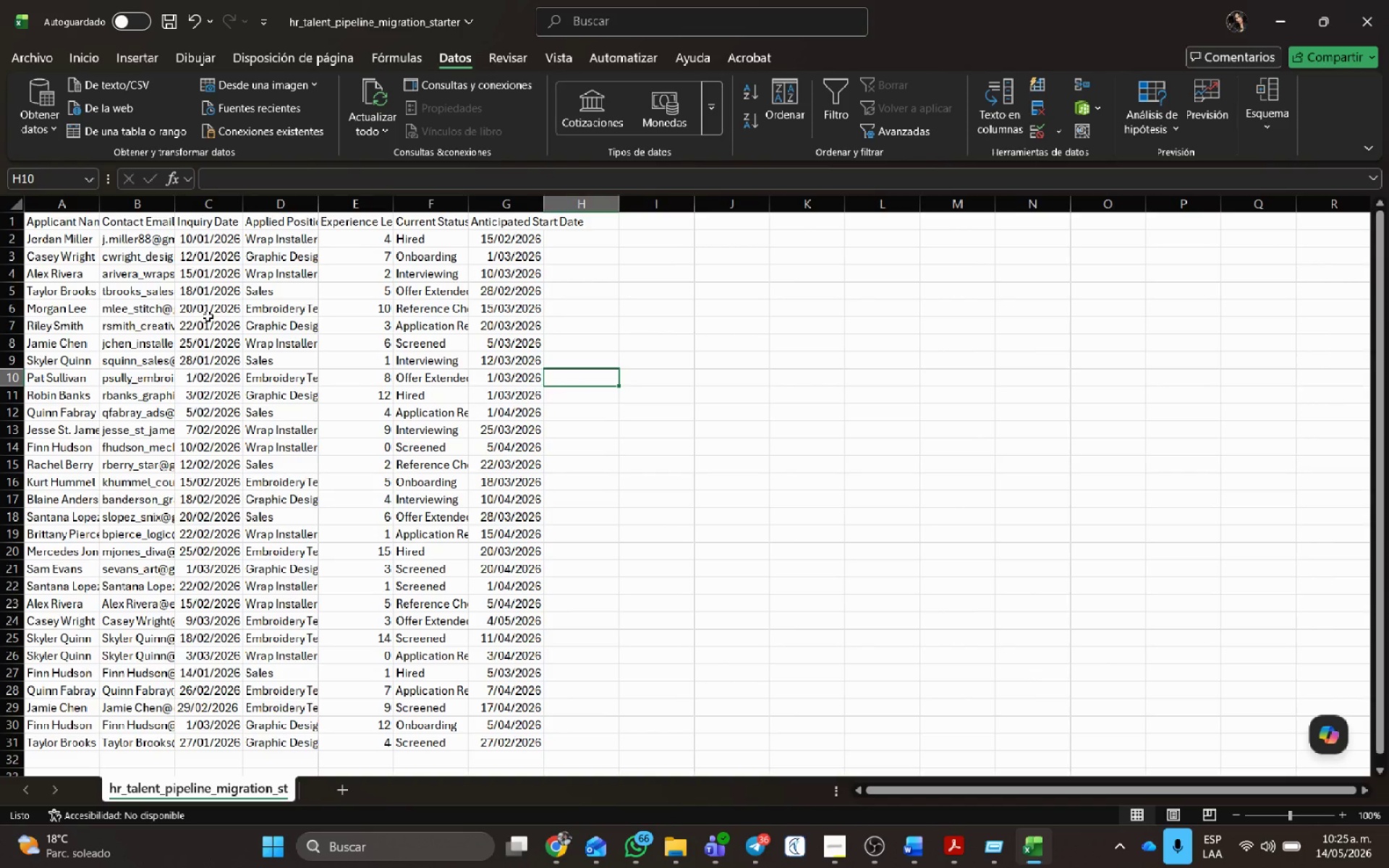 
left_click([208, 315])
 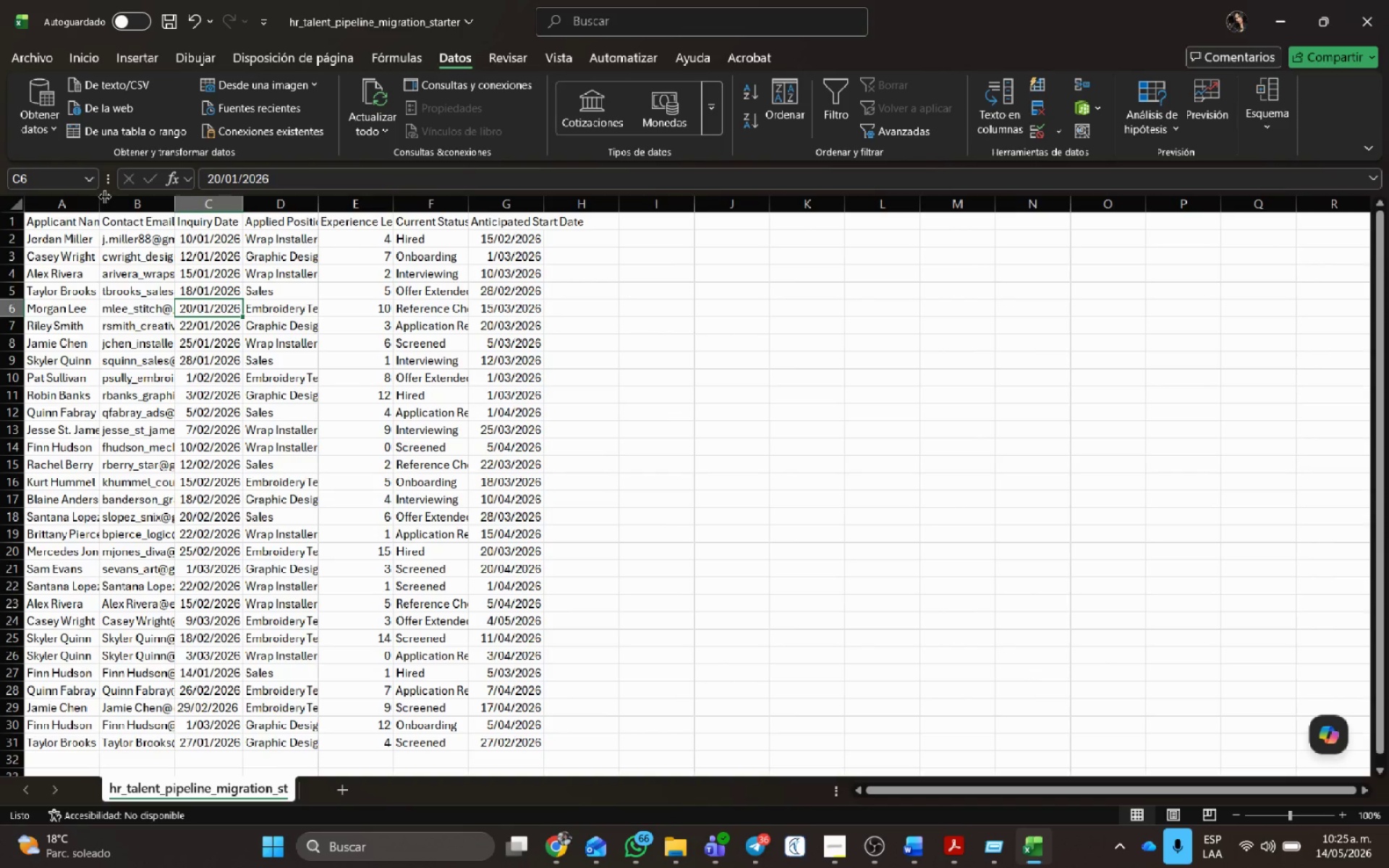 
double_click([101, 202])
 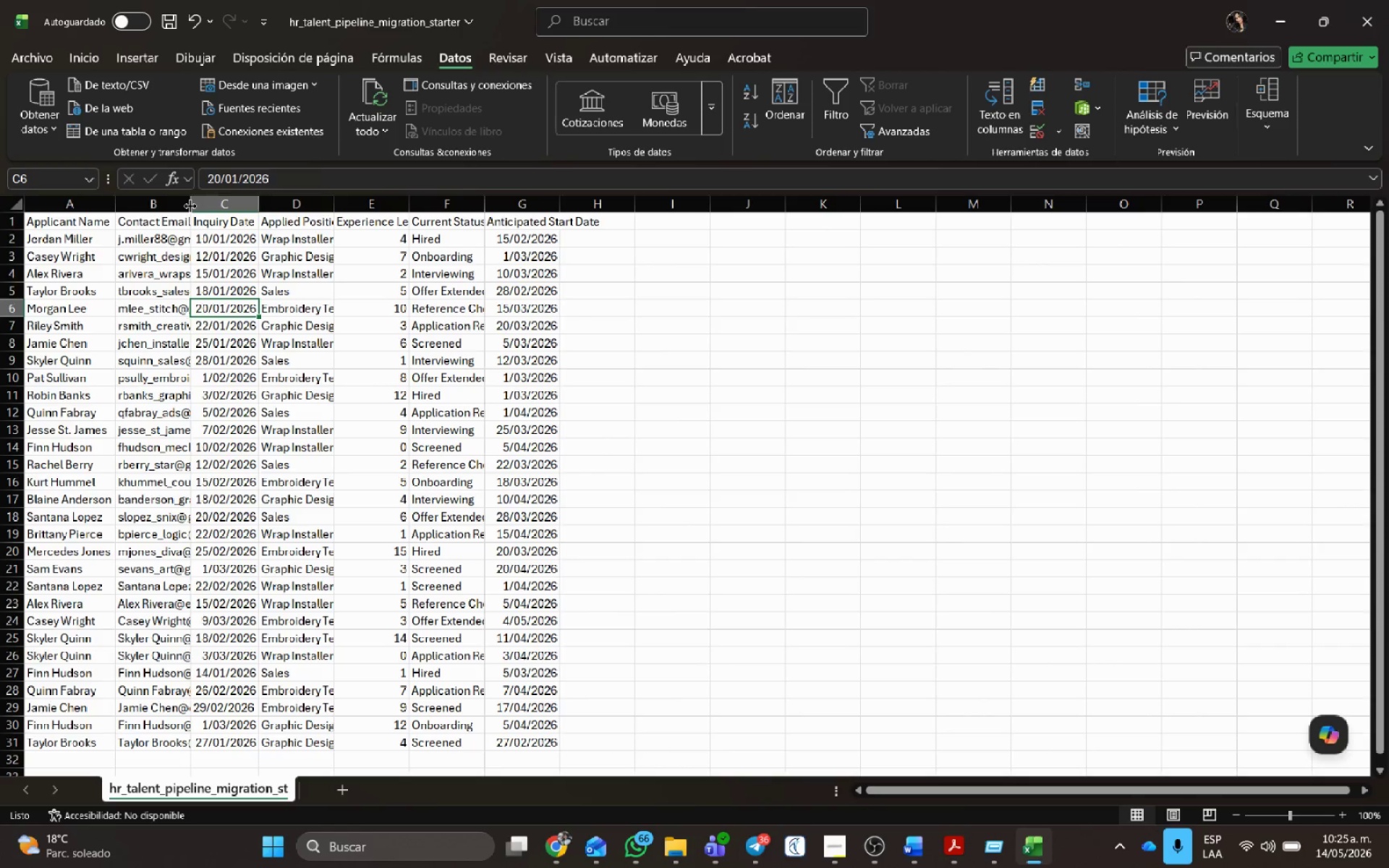 
double_click([193, 208])
 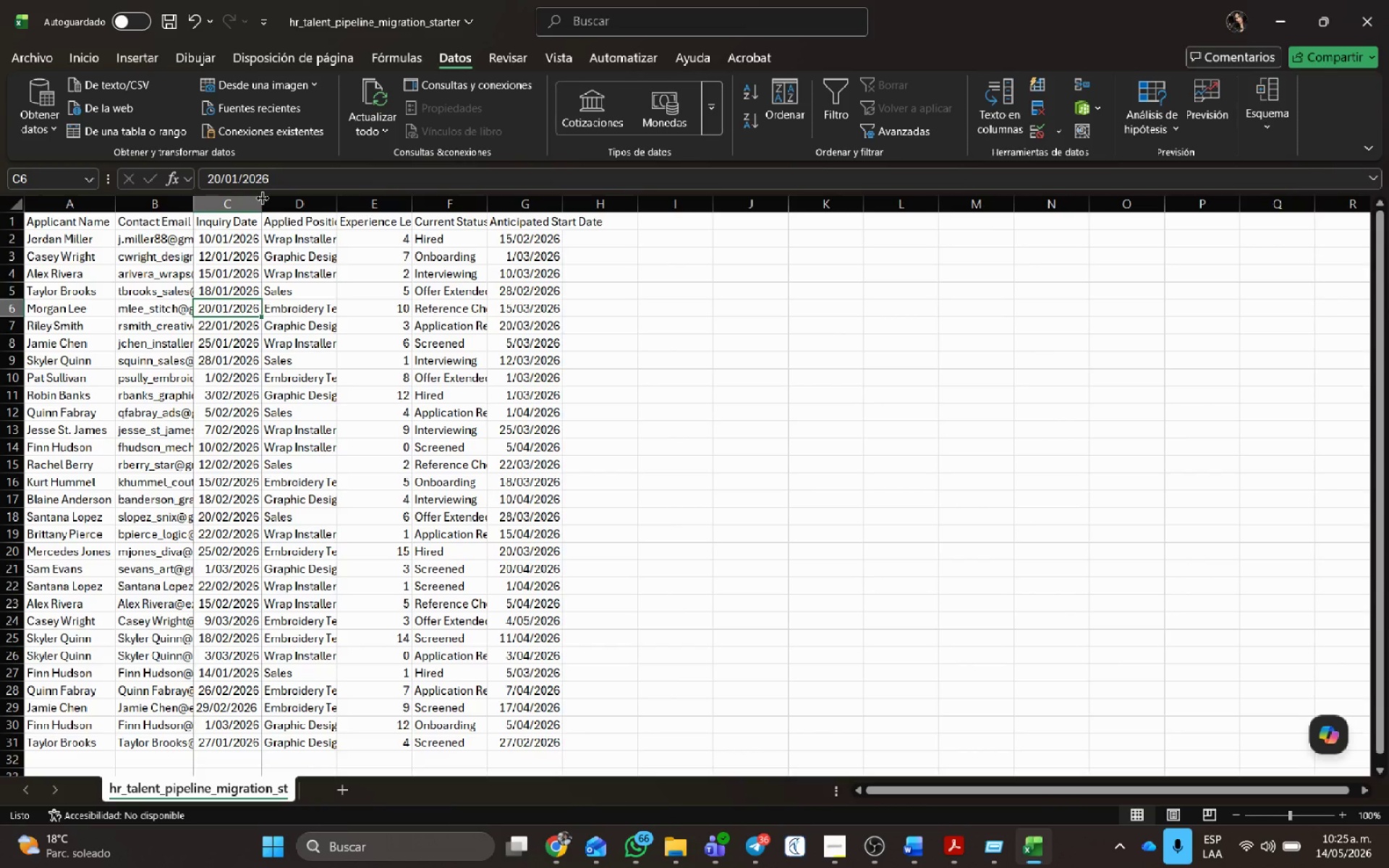 
double_click([263, 198])
 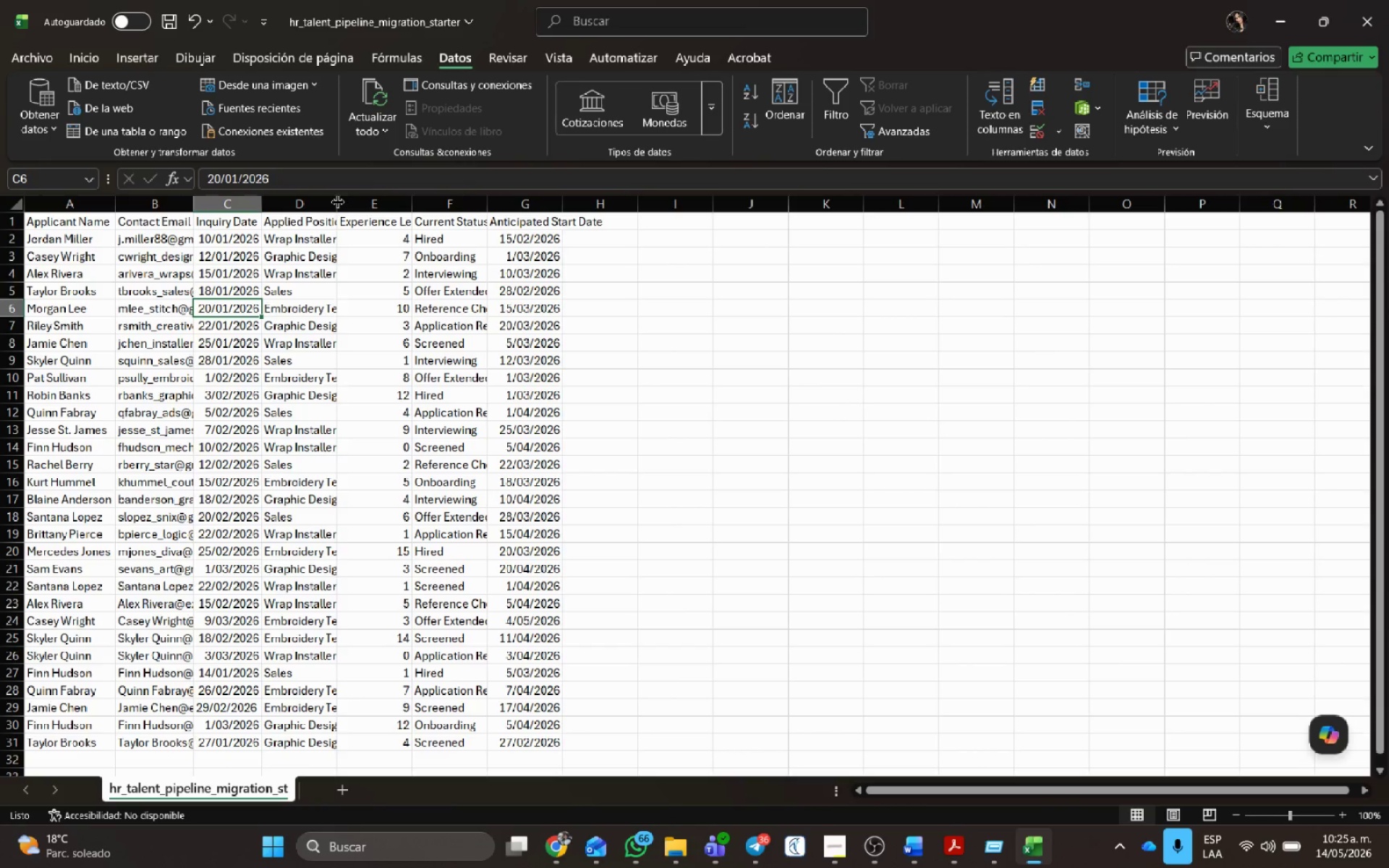 
double_click([338, 202])
 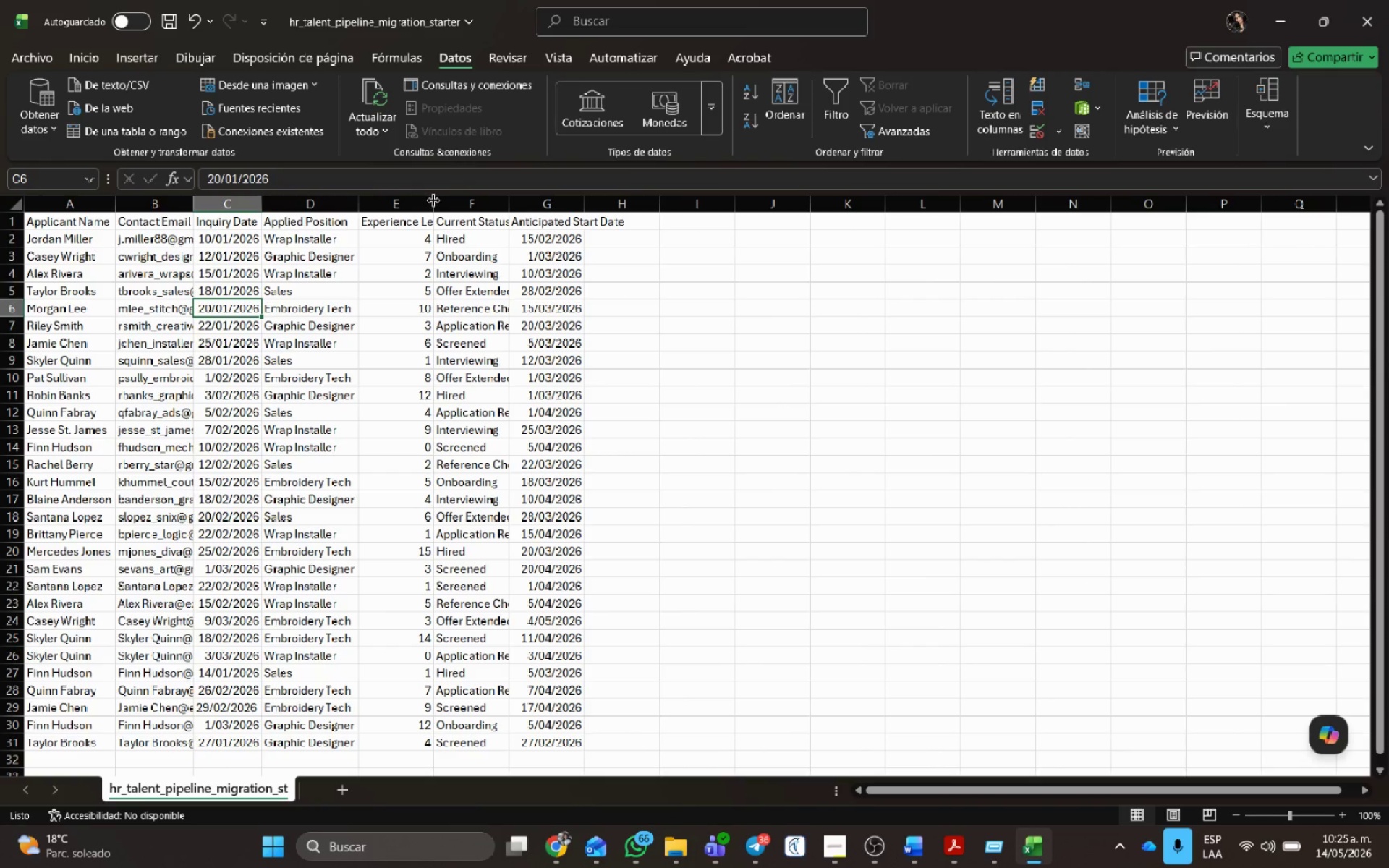 
double_click([433, 201])
 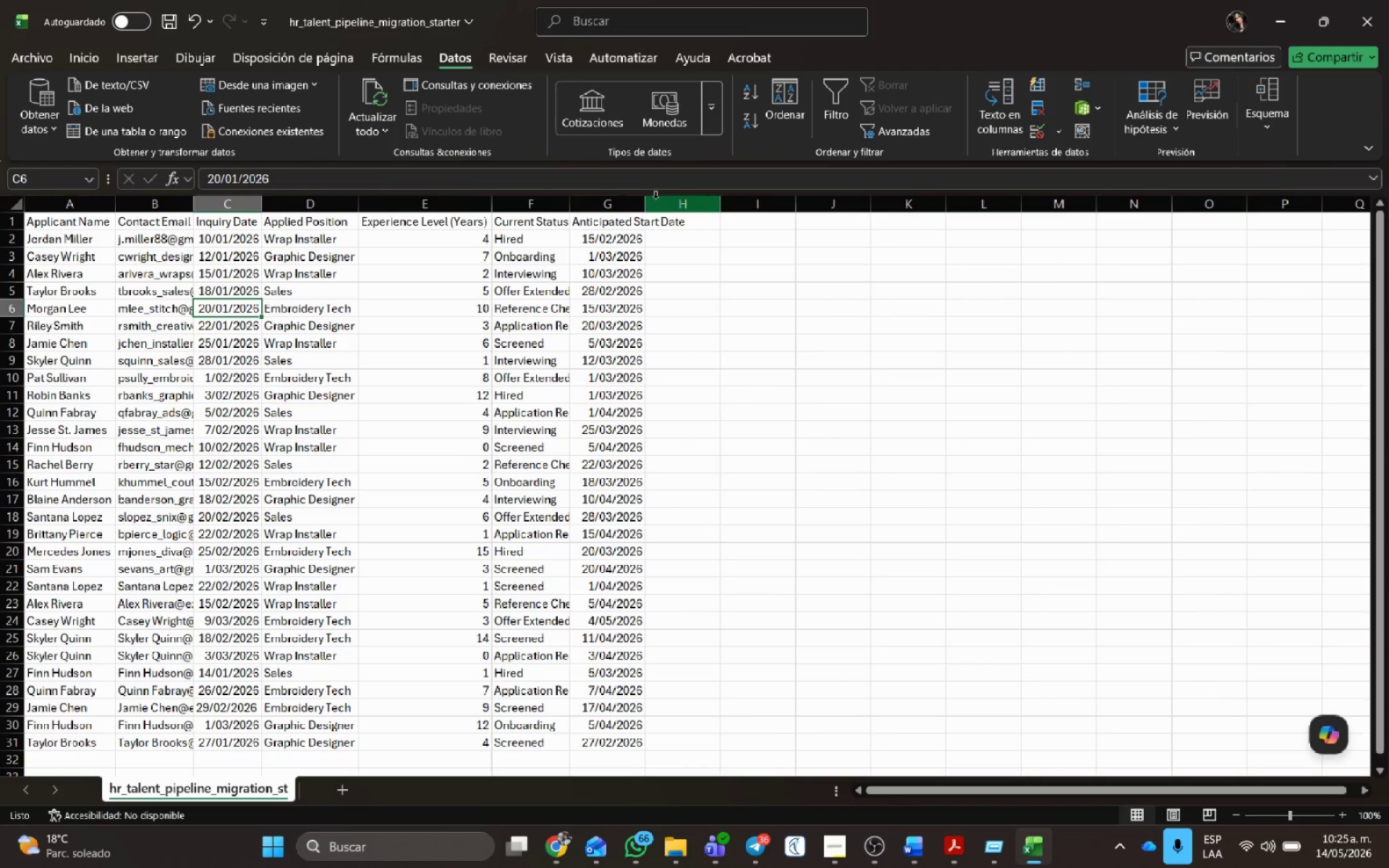 
double_click([647, 198])
 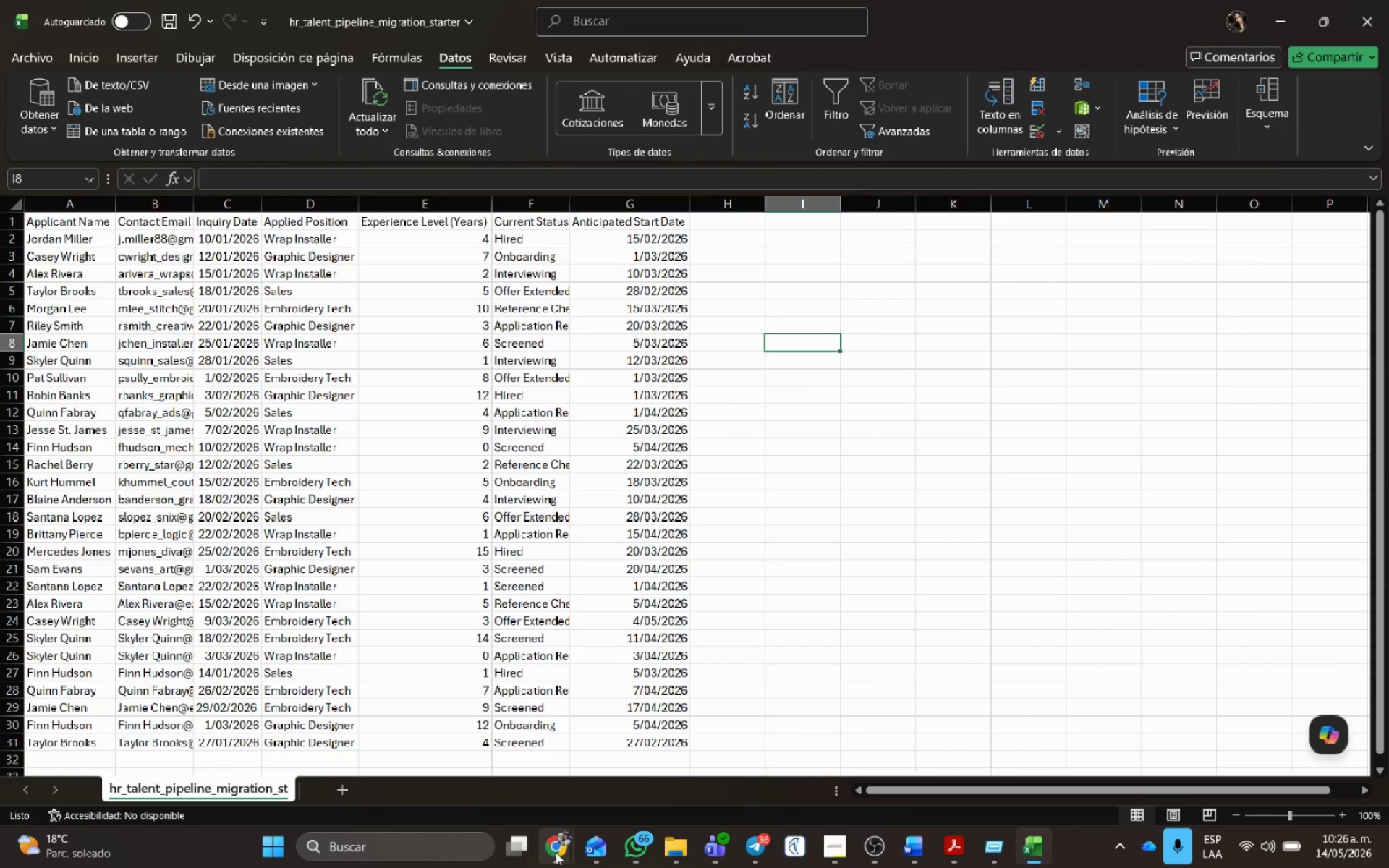 
left_click([632, 760])
 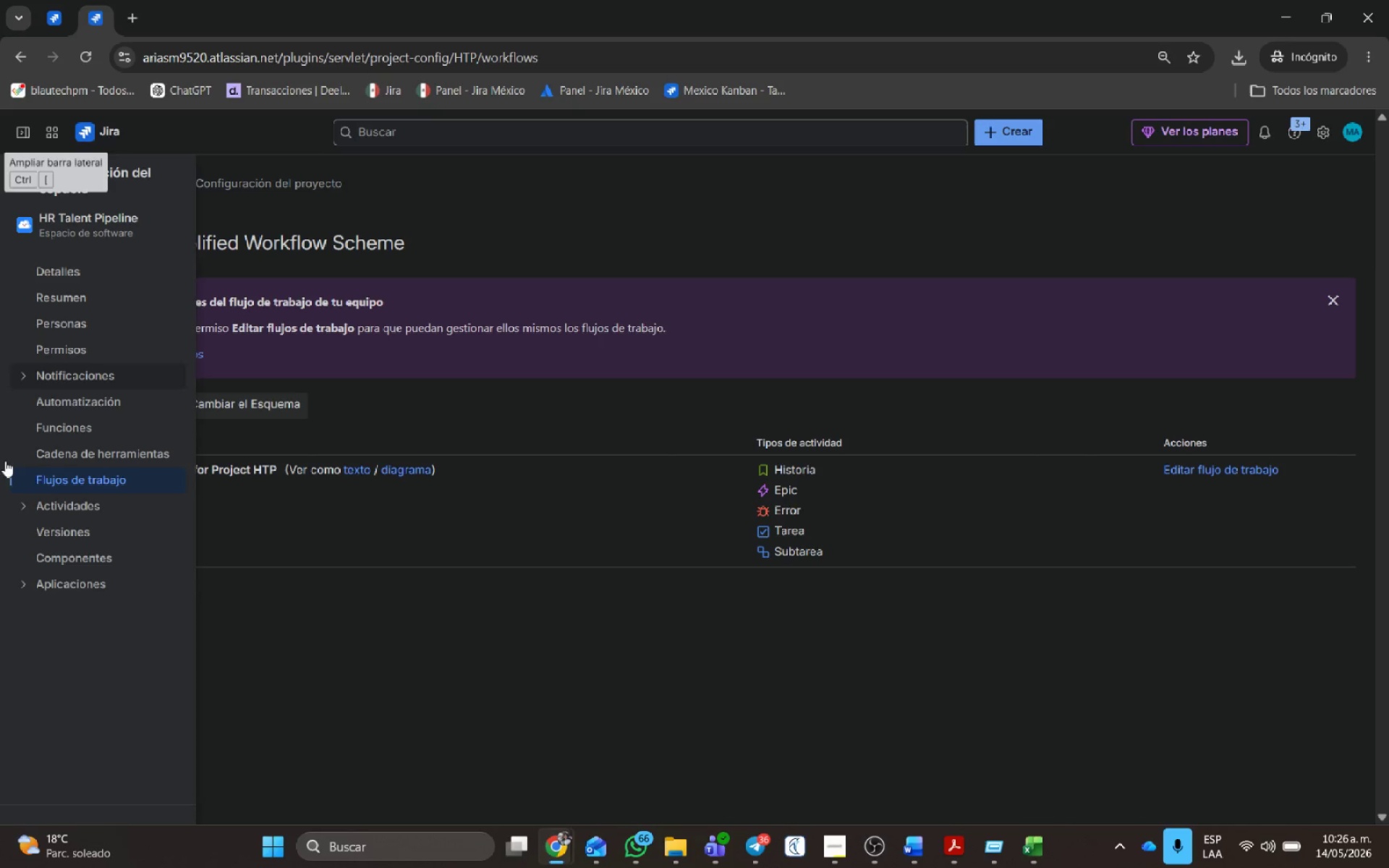 
left_click([22, 513])
 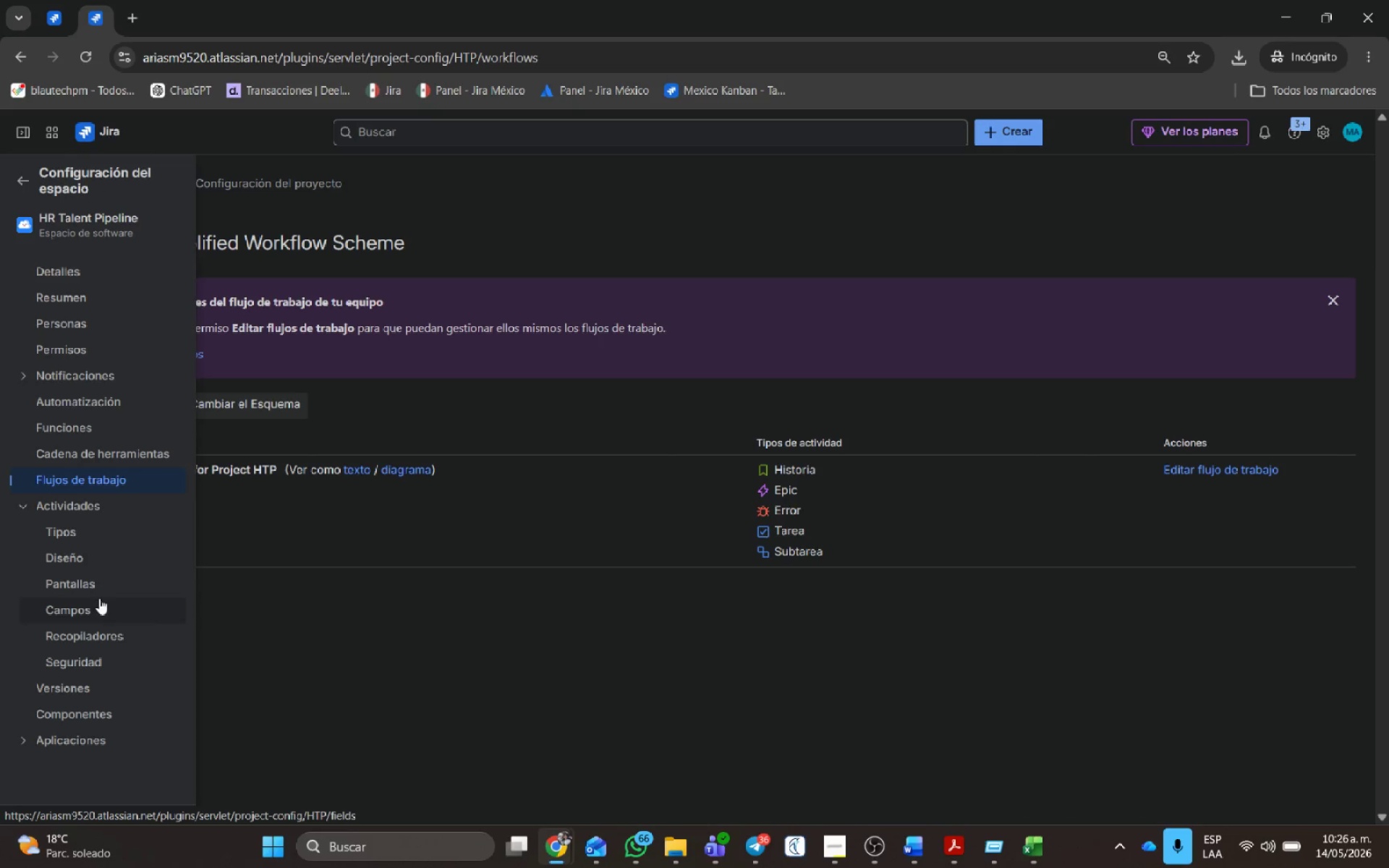 
left_click([99, 608])
 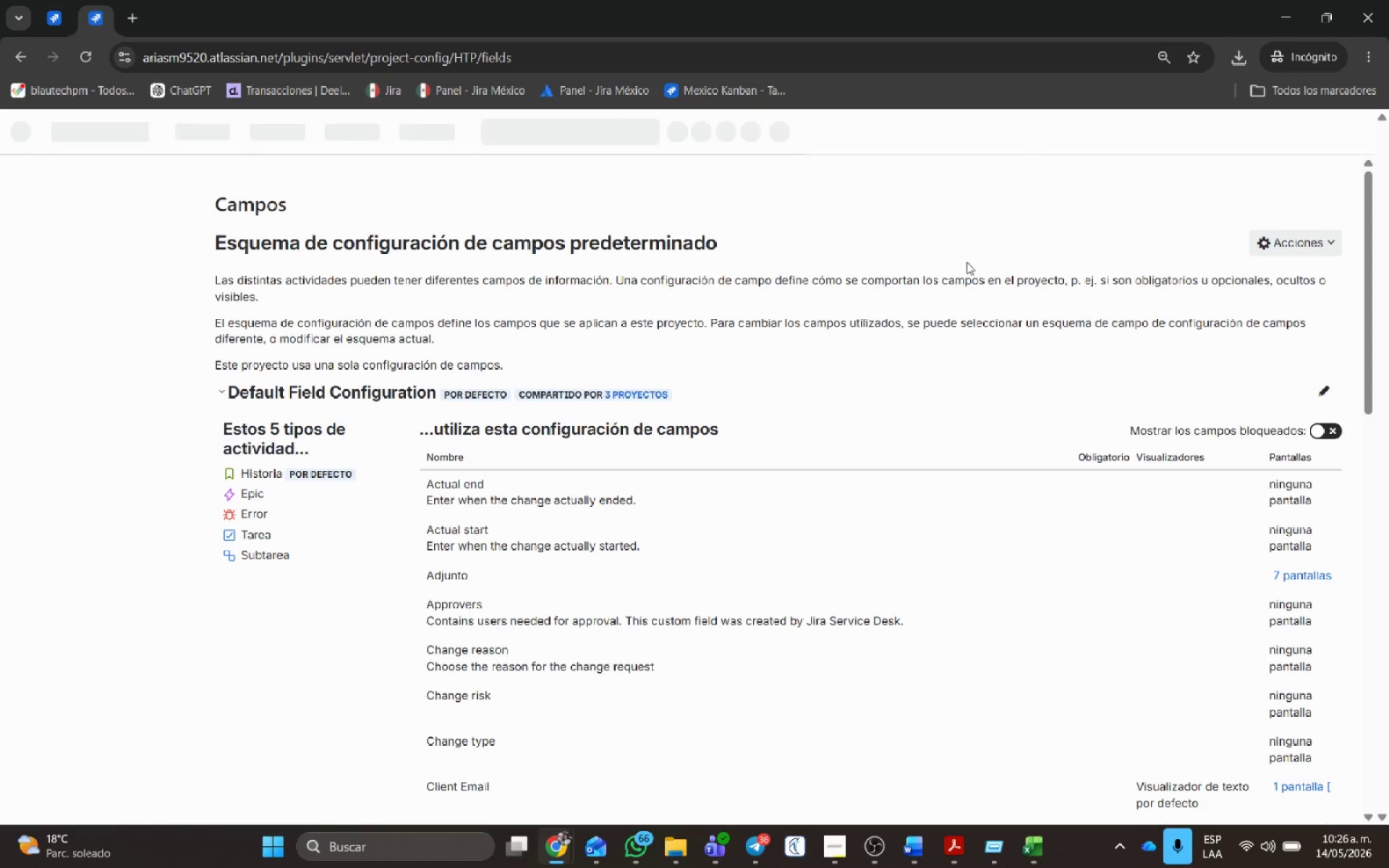 
left_click([1318, 384])
 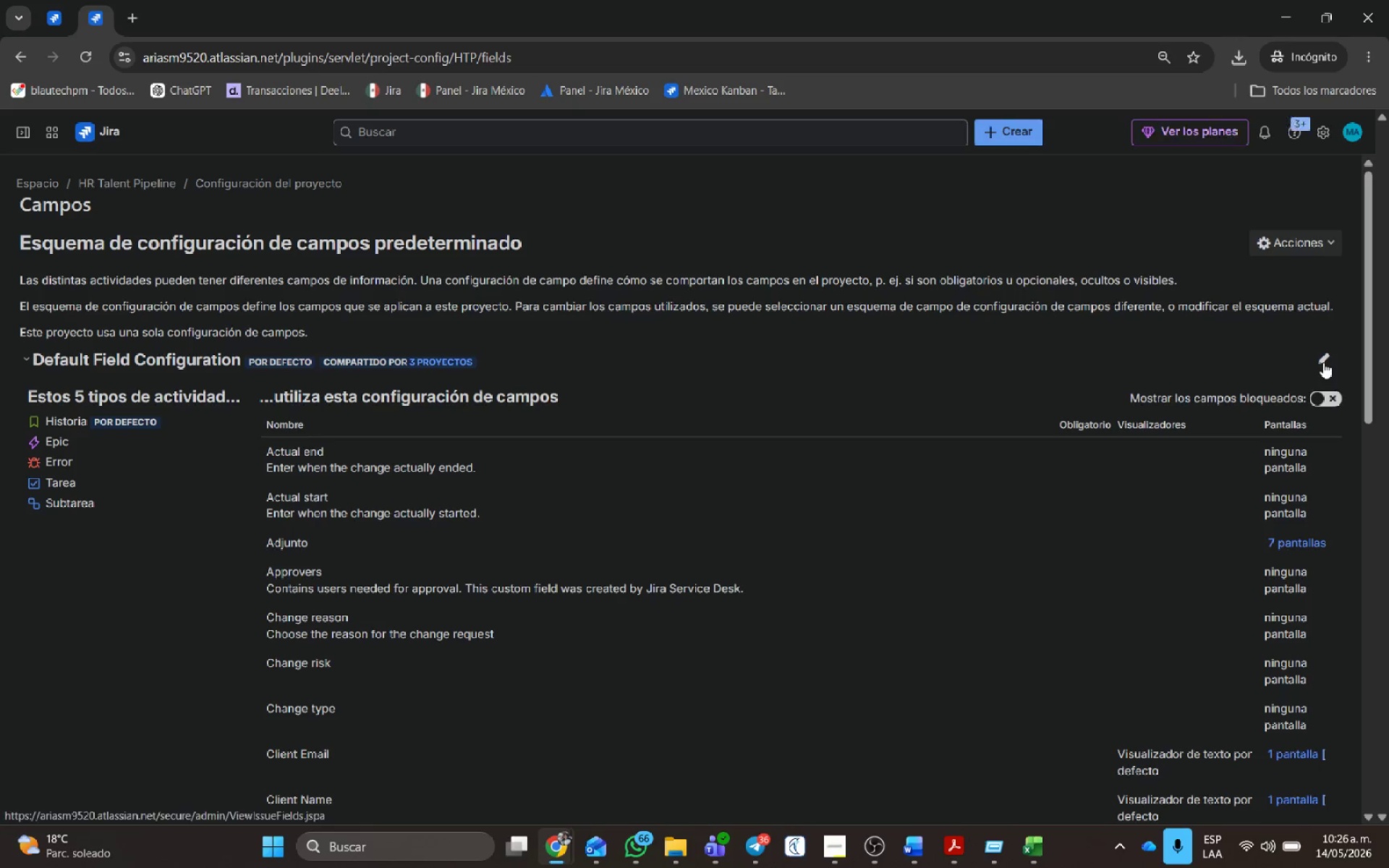 
left_click([1323, 362])
 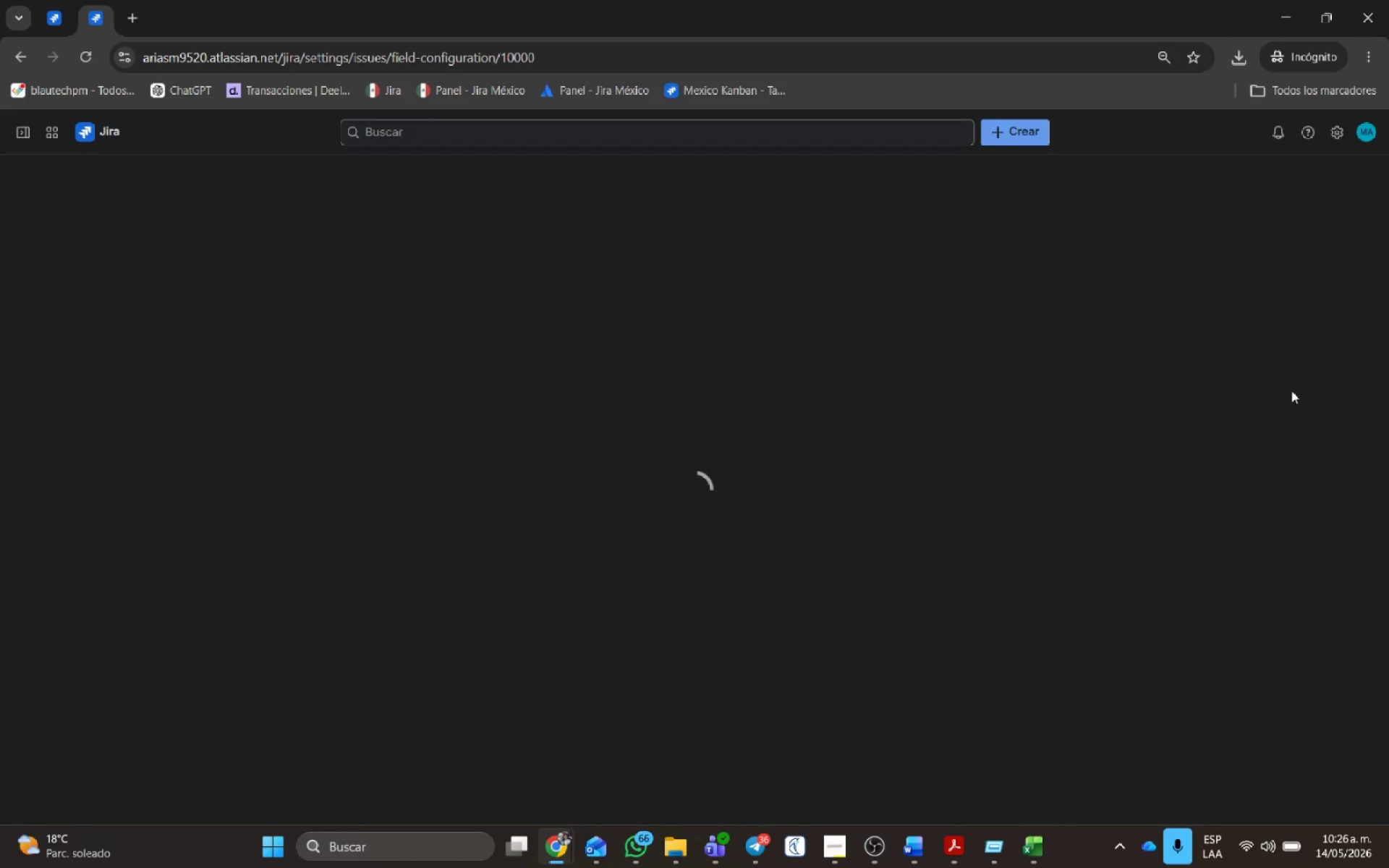 
mouse_move([1272, 409])
 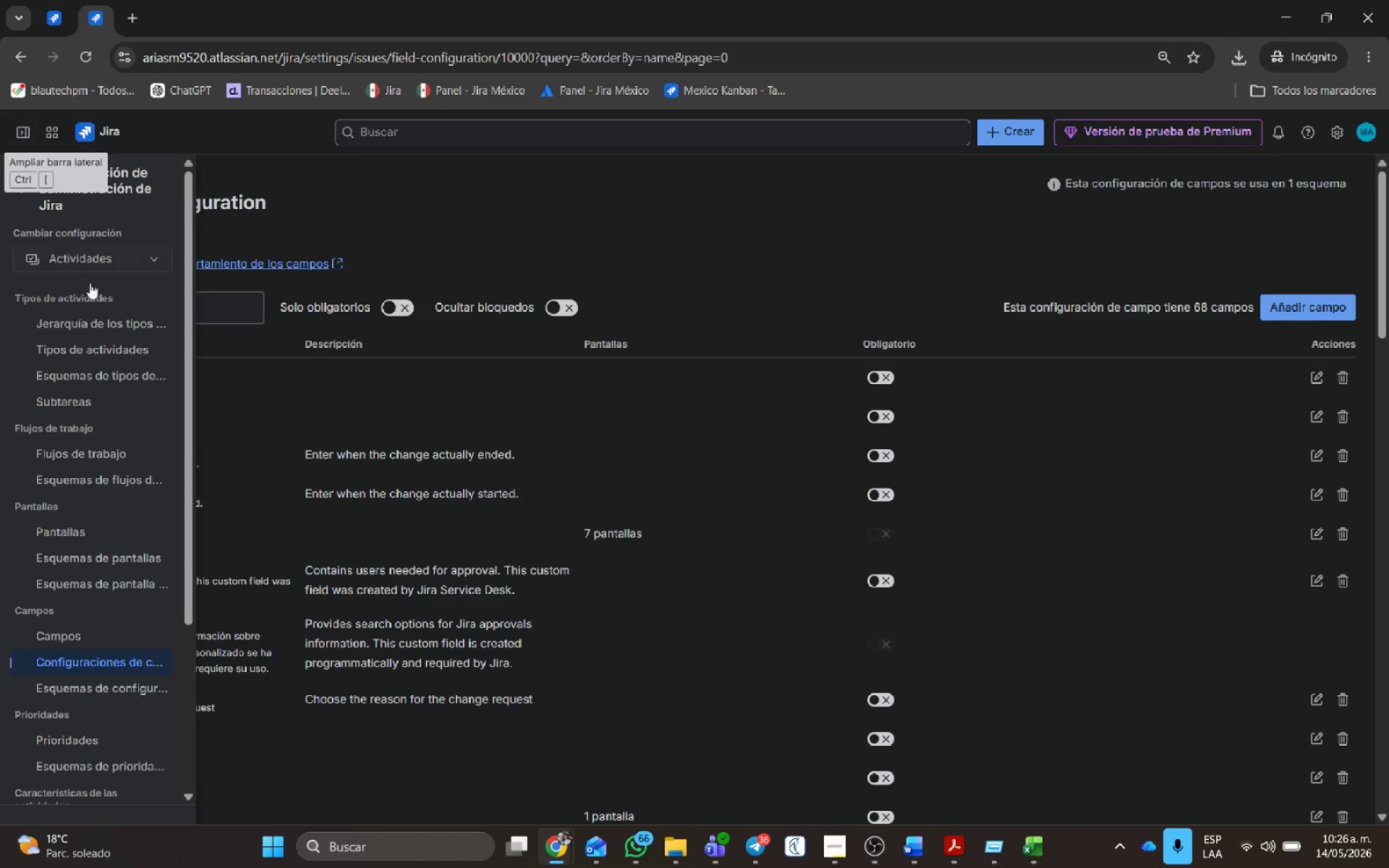 
left_click([44, 635])
 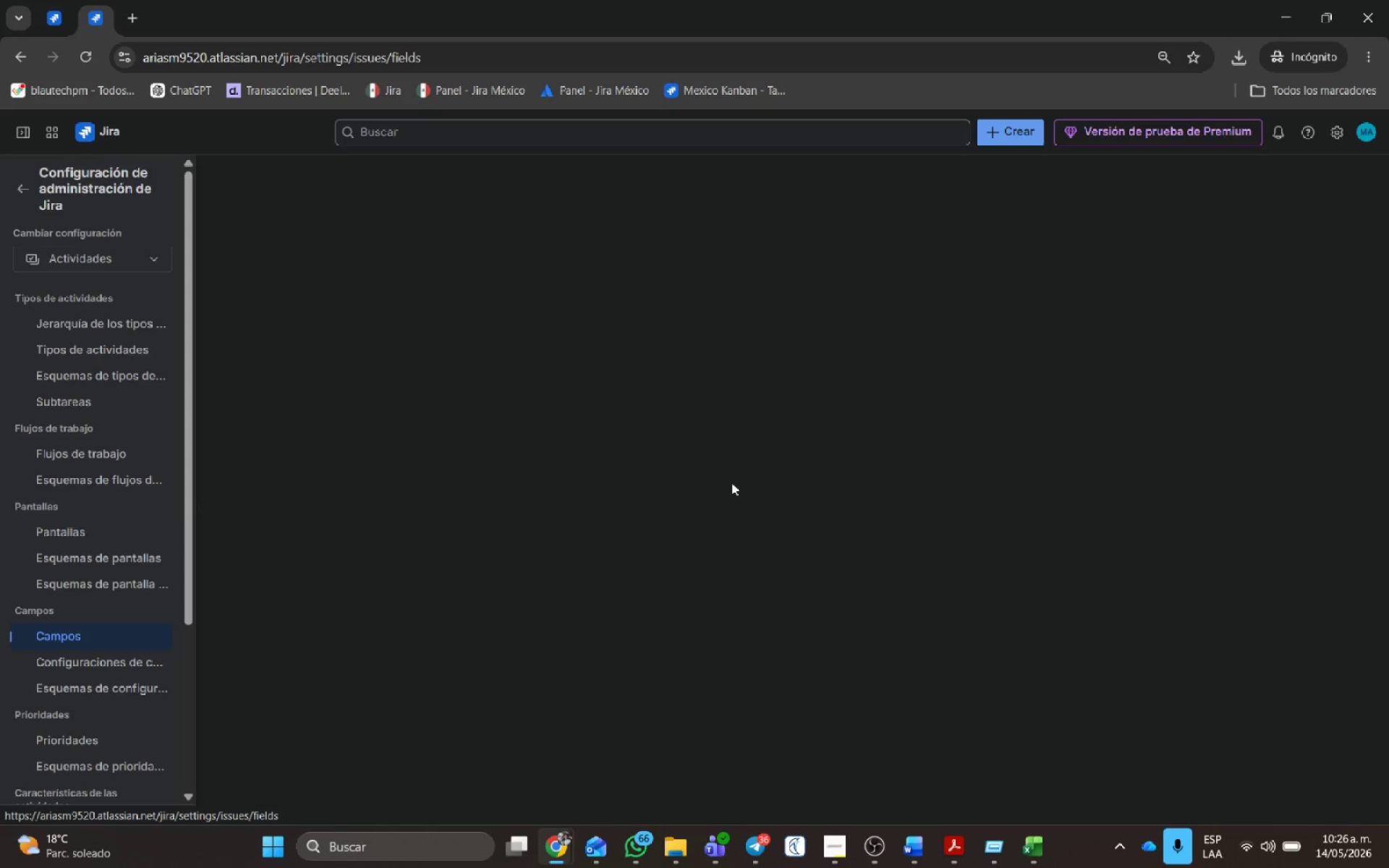 
mouse_move([820, 340])
 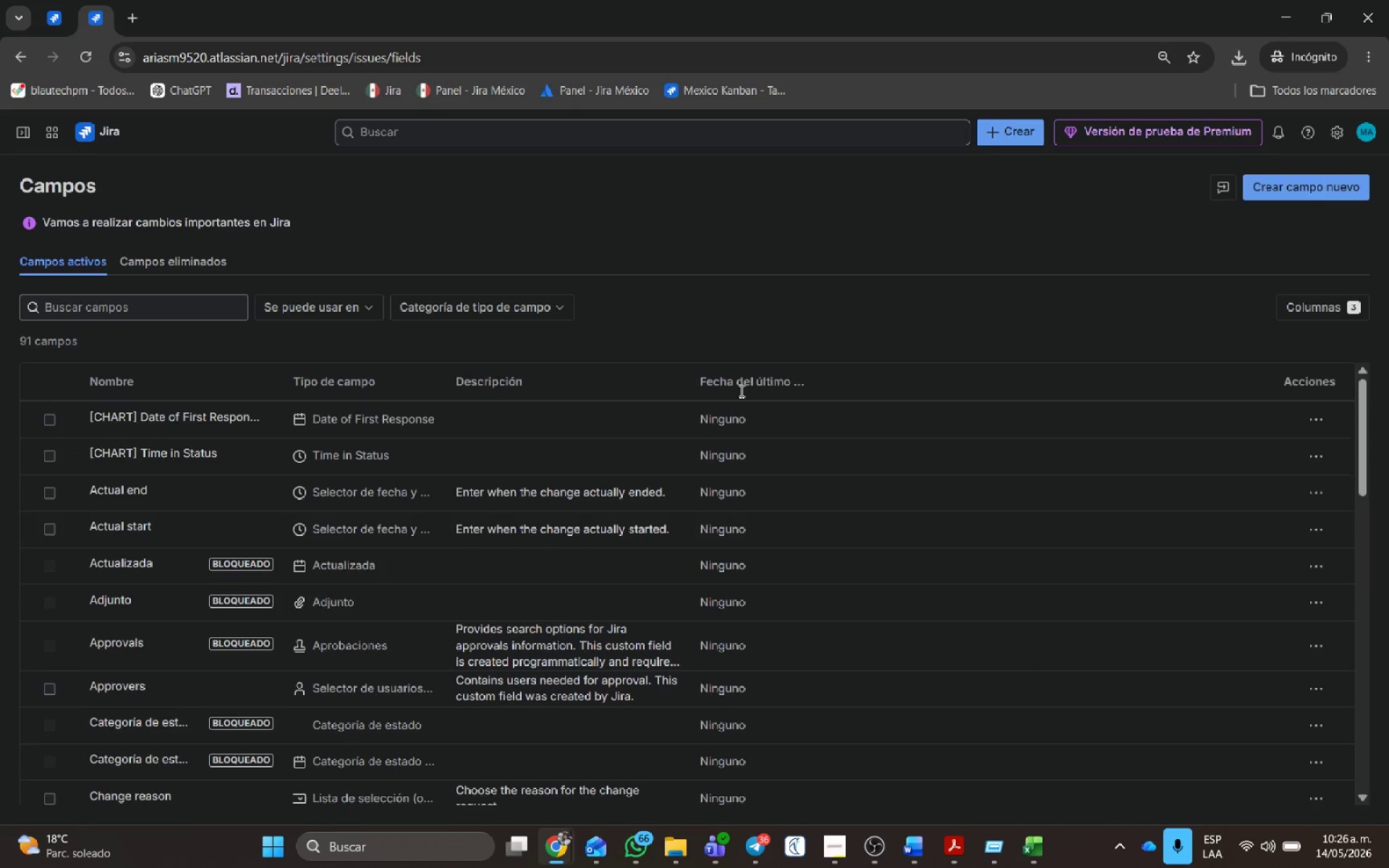 
scroll: coordinate [637, 478], scroll_direction: down, amount: 1.0
 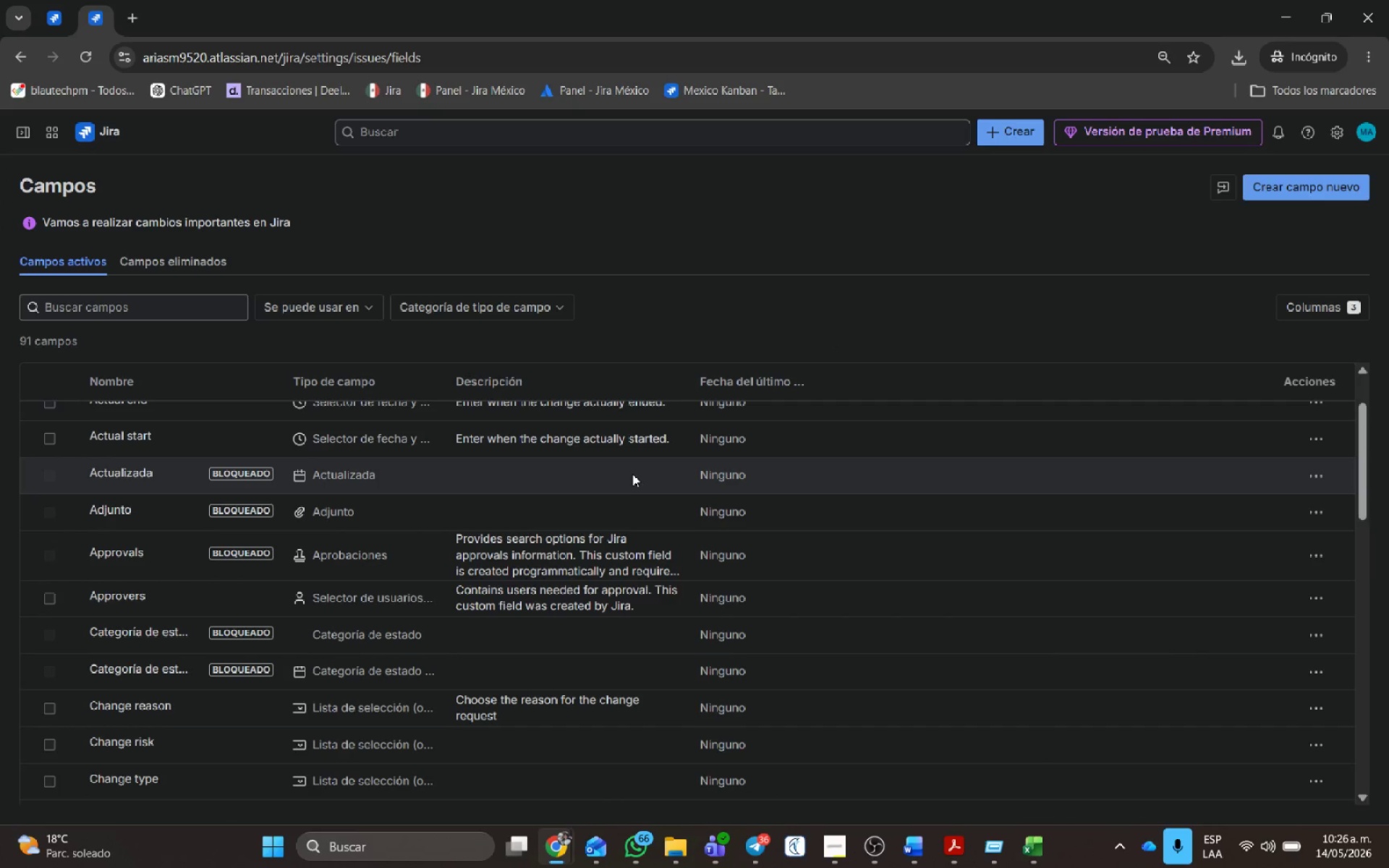 
scroll: coordinate [637, 474], scroll_direction: up, amount: 3.0
 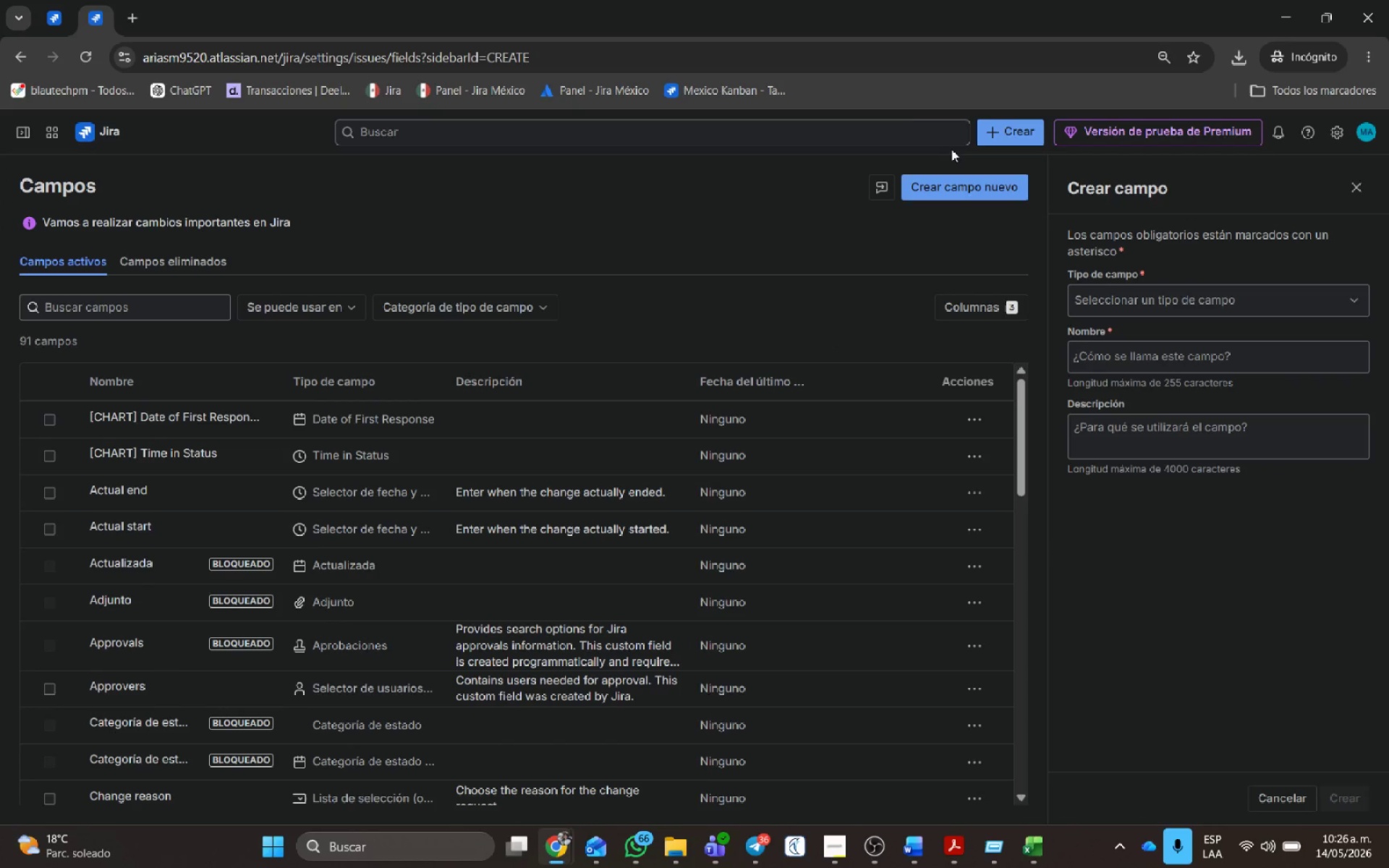 
left_click([1123, 354])
 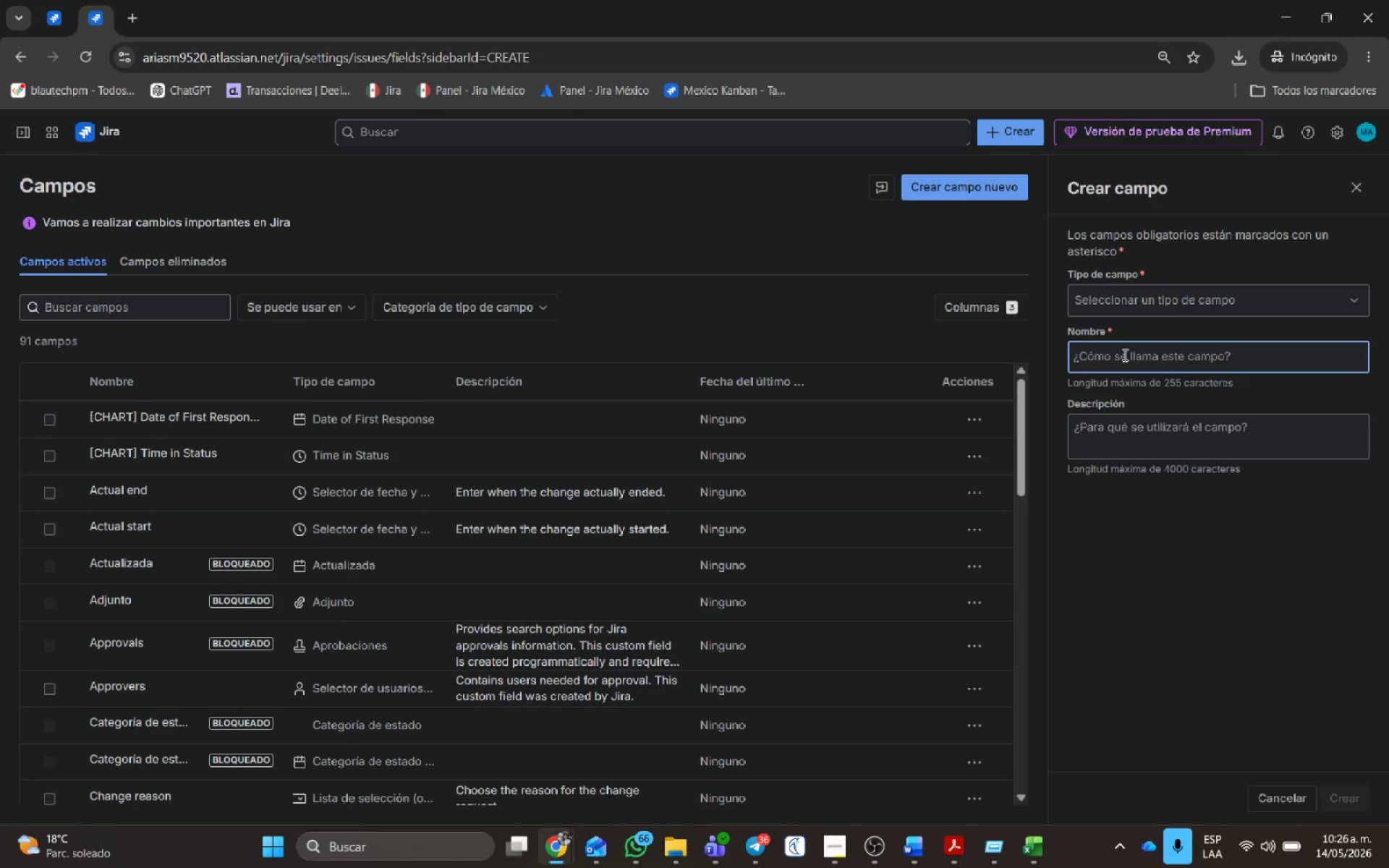 
key(Control+V)
 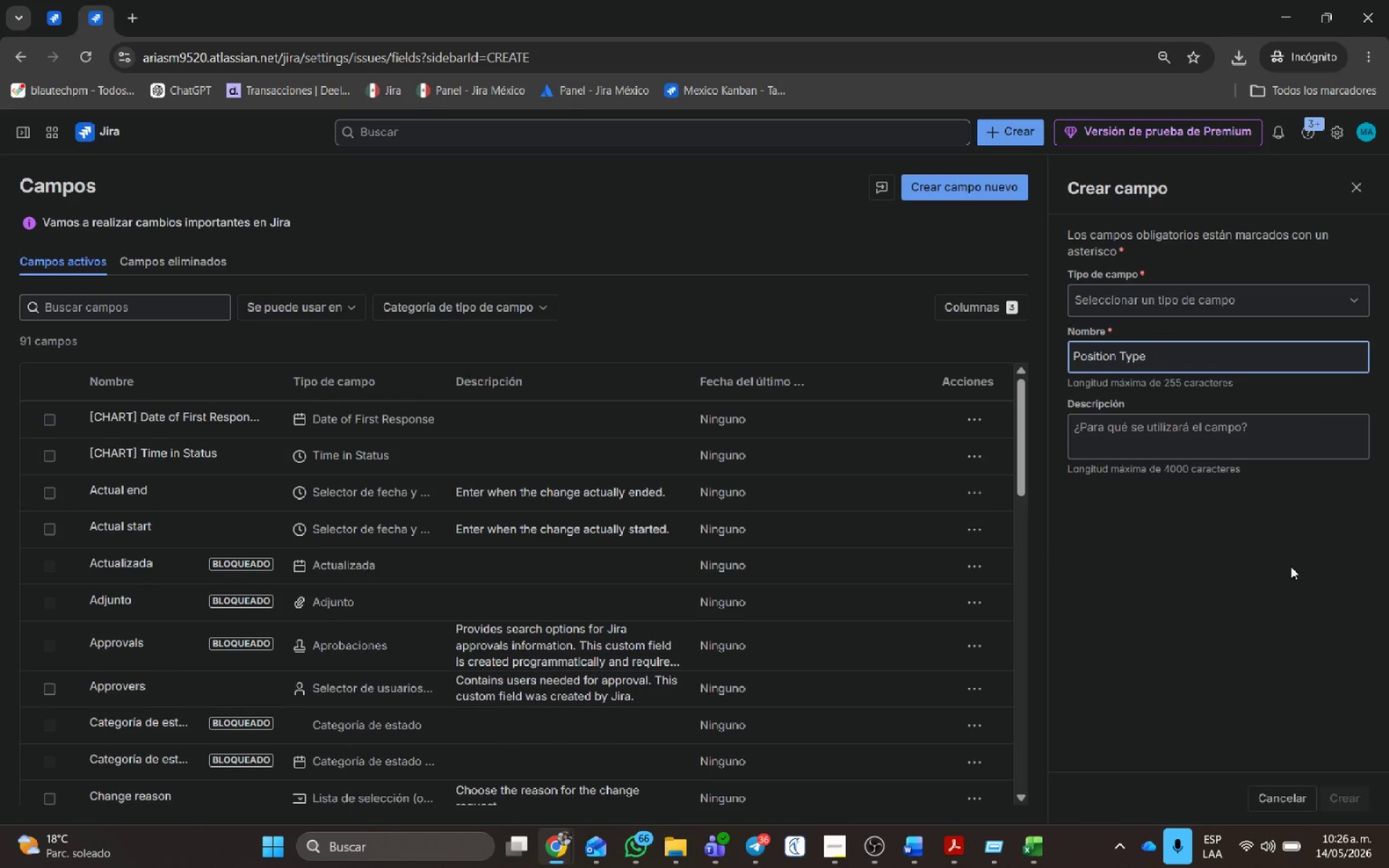 
key(Alt+AltLeft)
 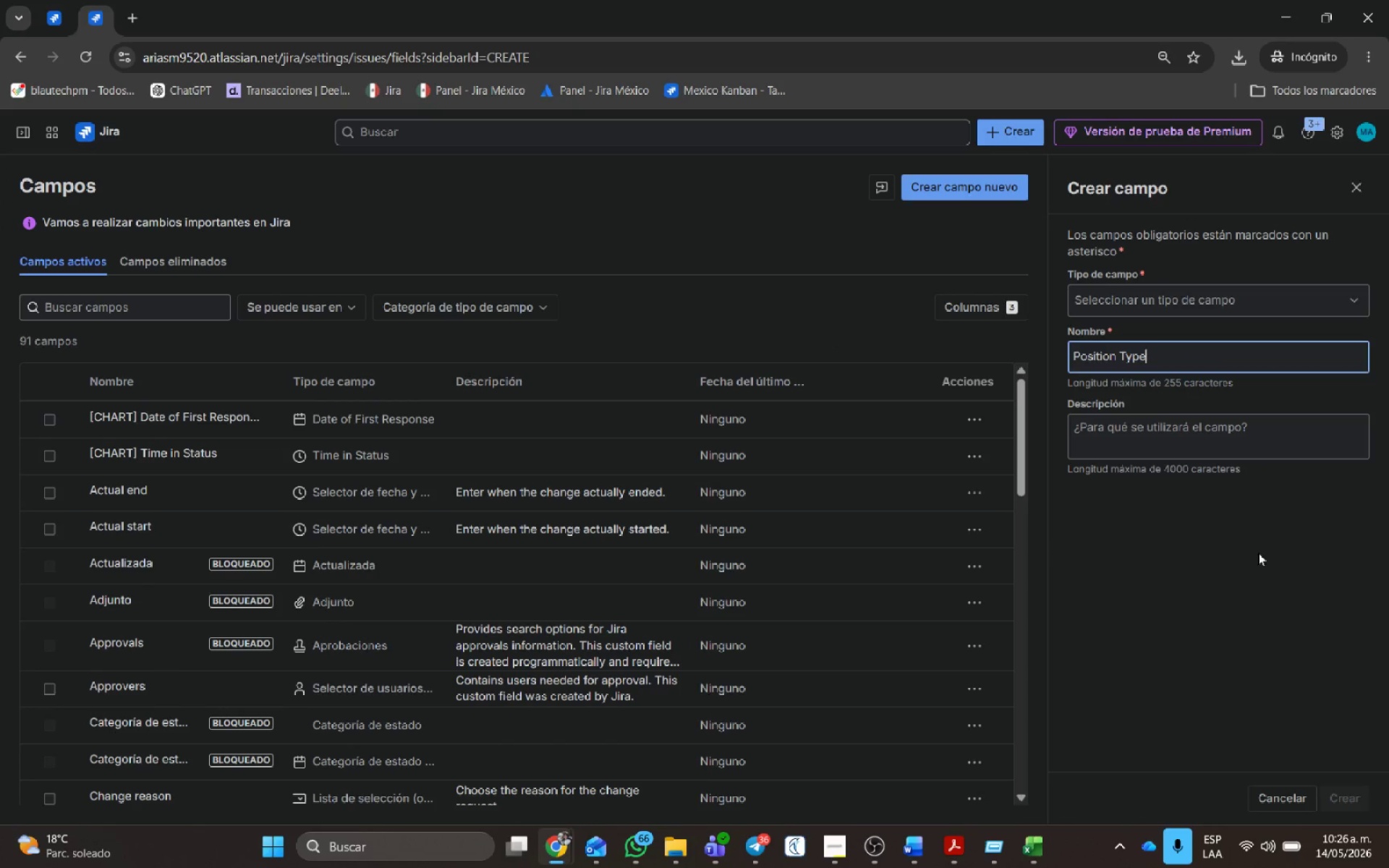 
key(Alt+Tab)
 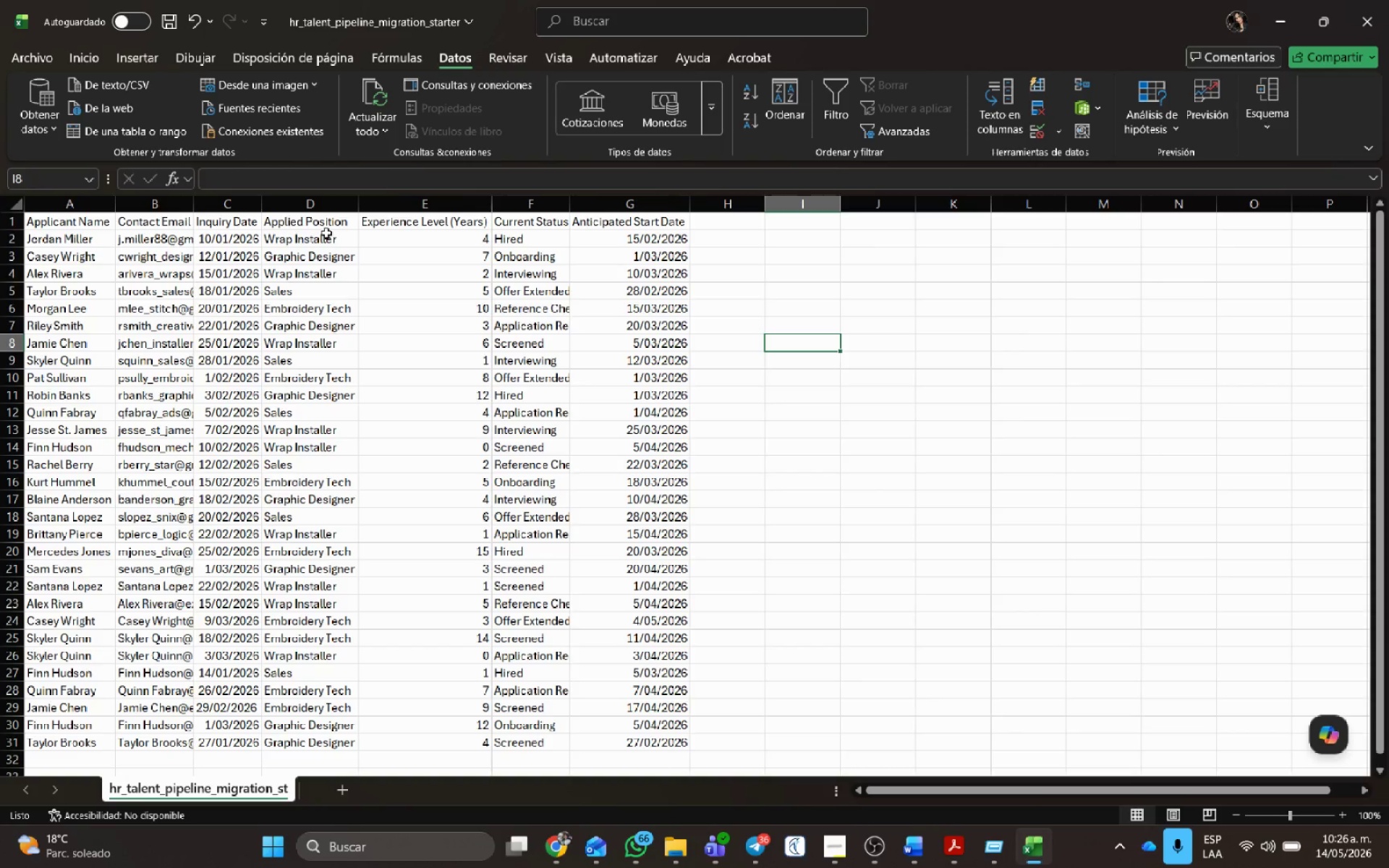 
left_click([305, 220])
 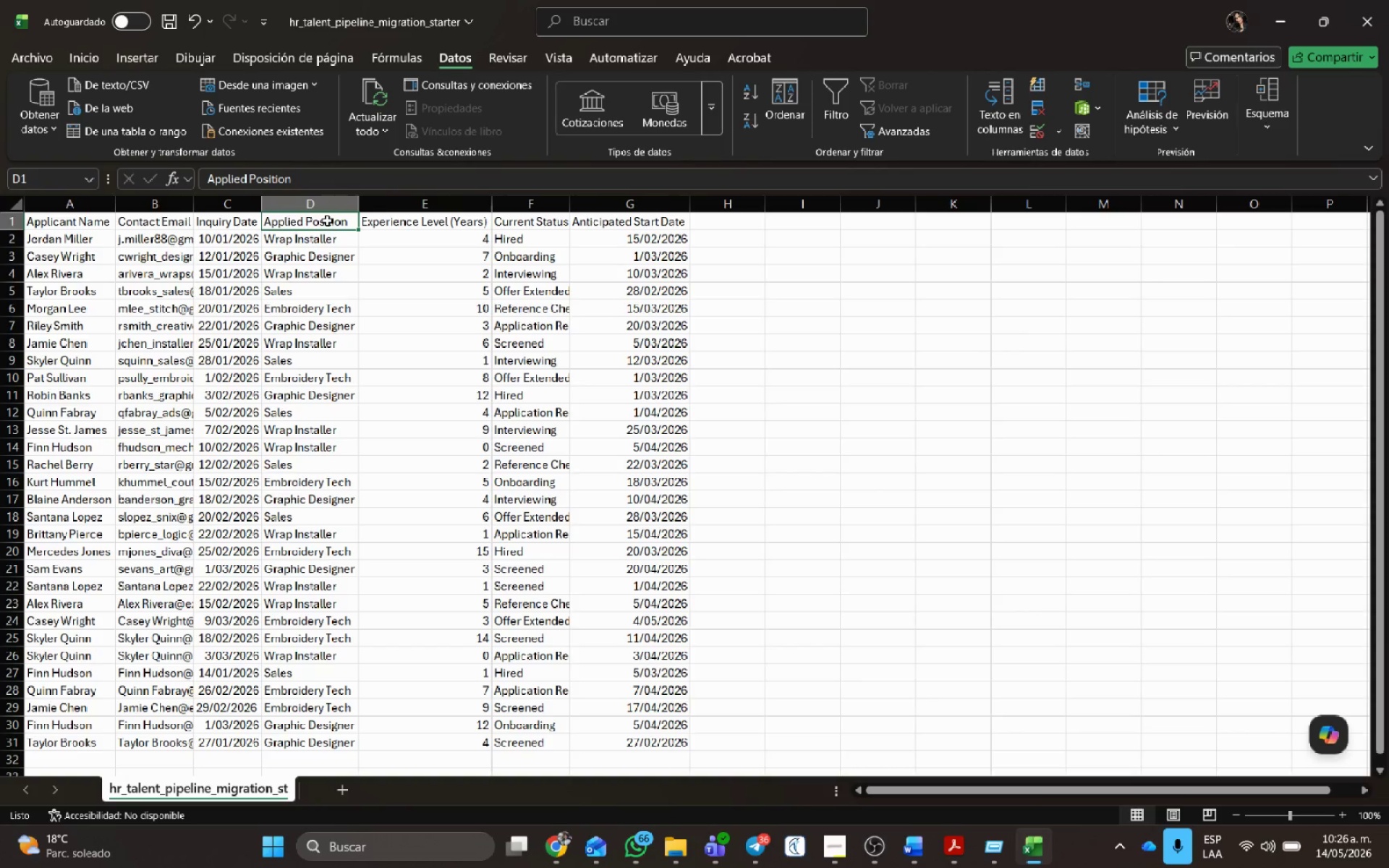 
key(Control+Shift+L)
 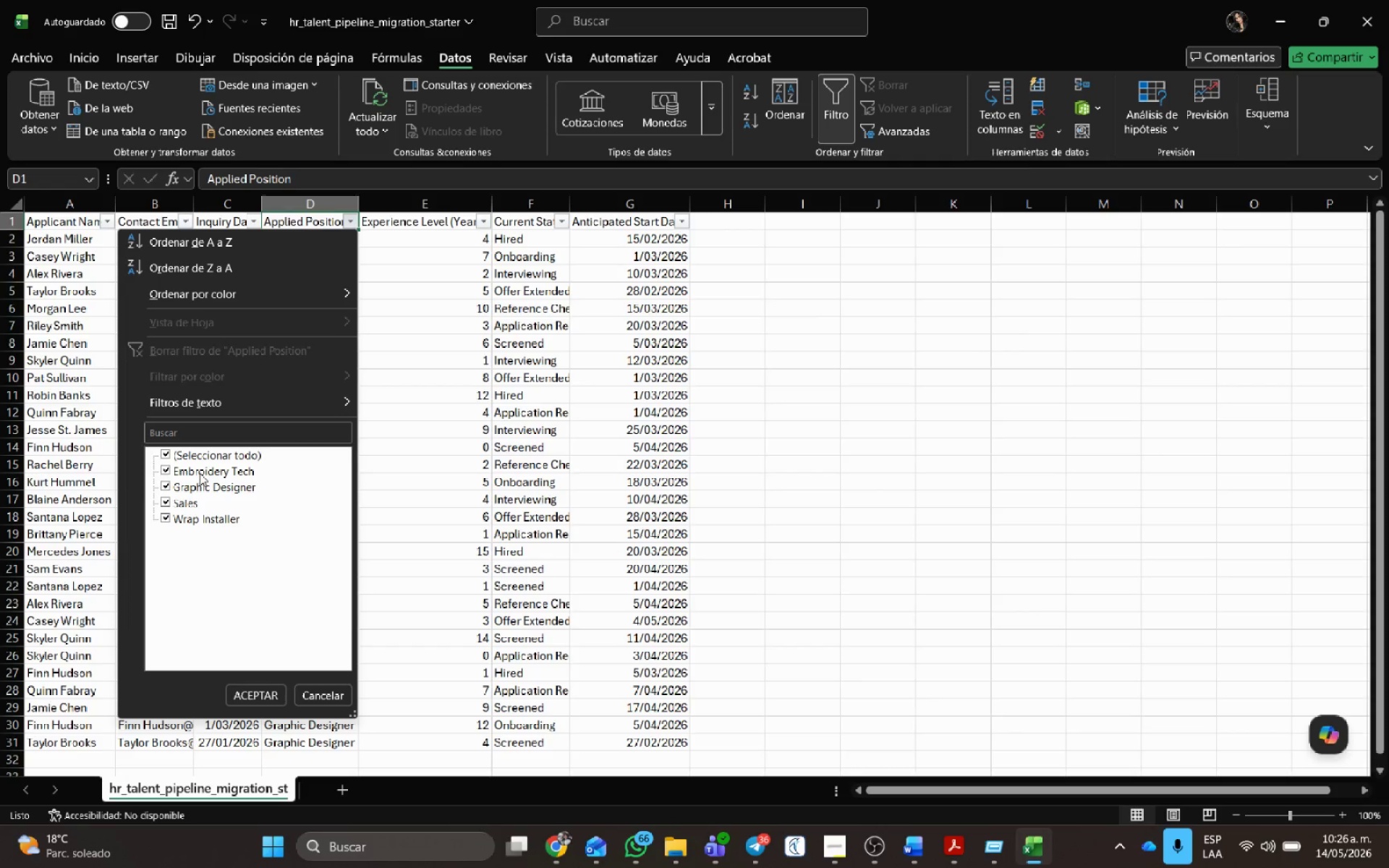 
left_click([168, 448])
 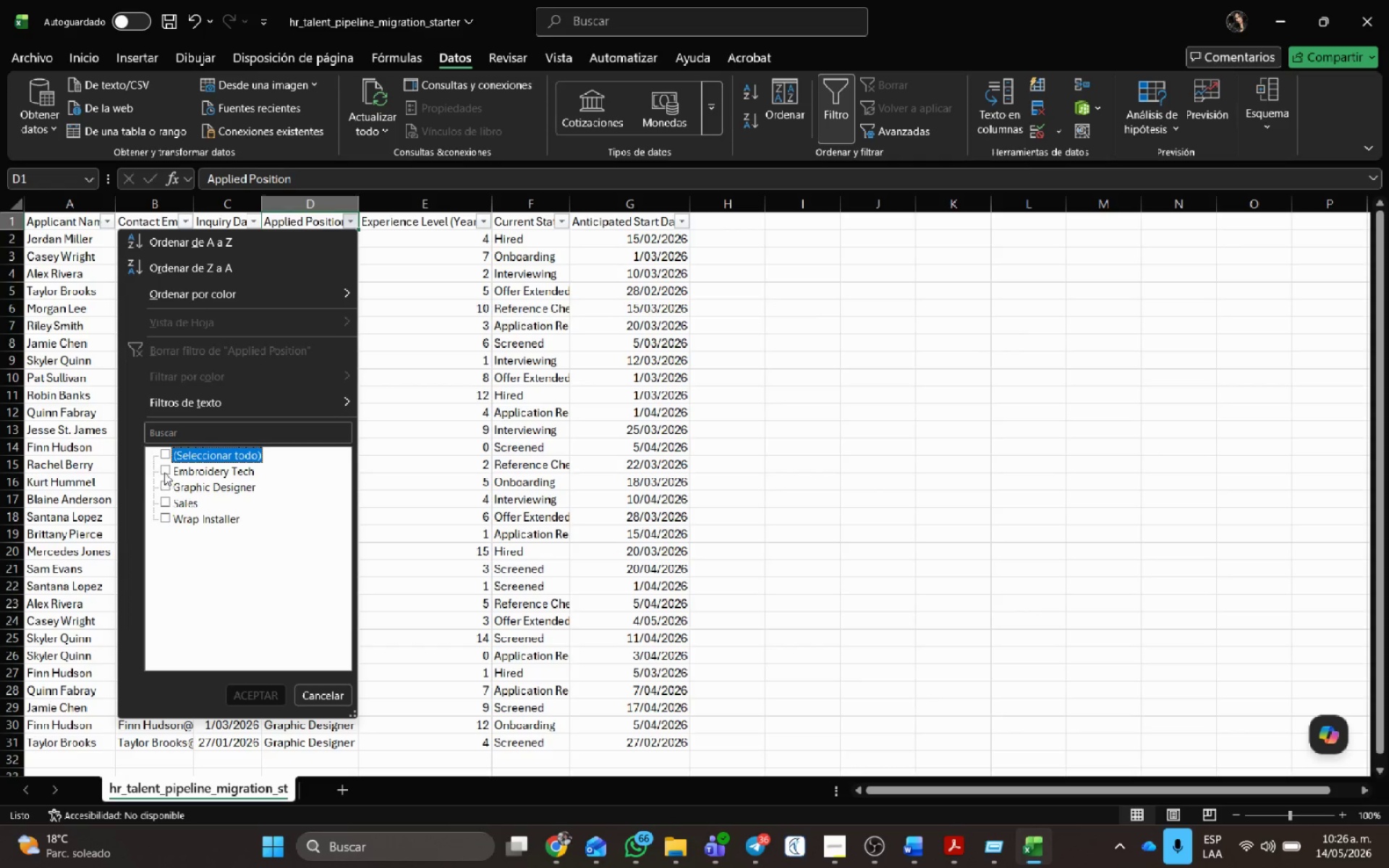 
left_click([164, 472])
 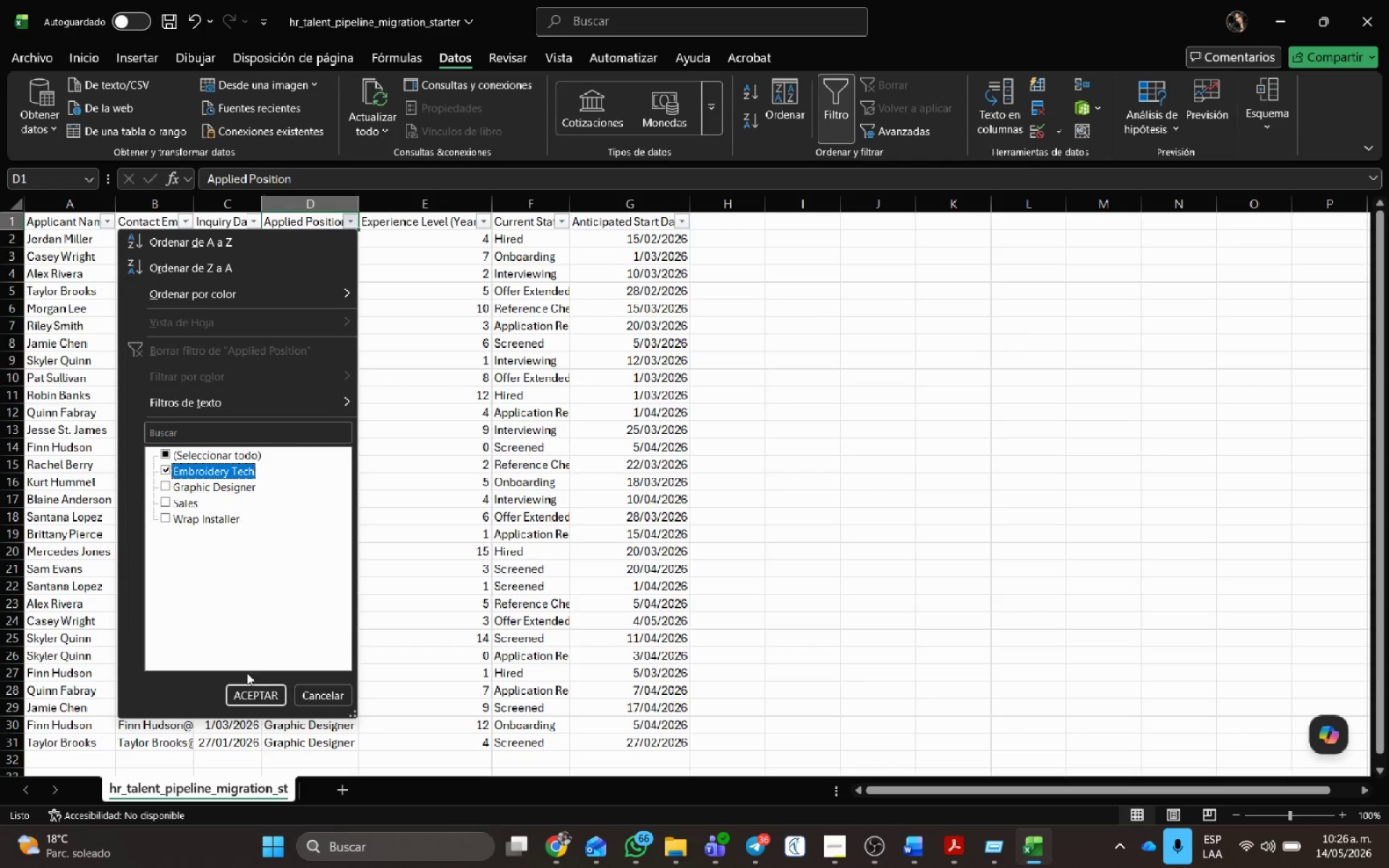 
left_click([252, 693])
 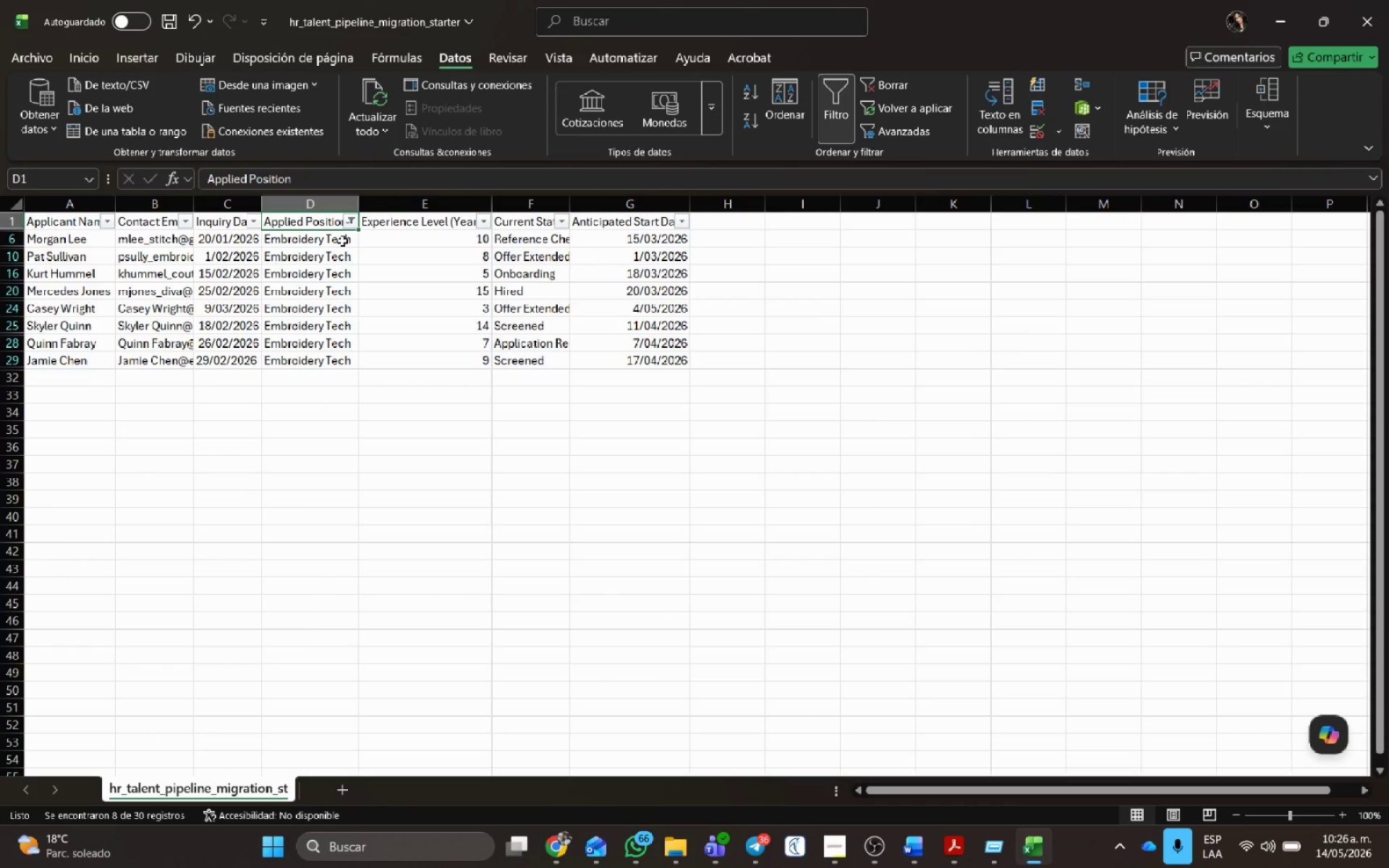 
left_click([342, 241])
 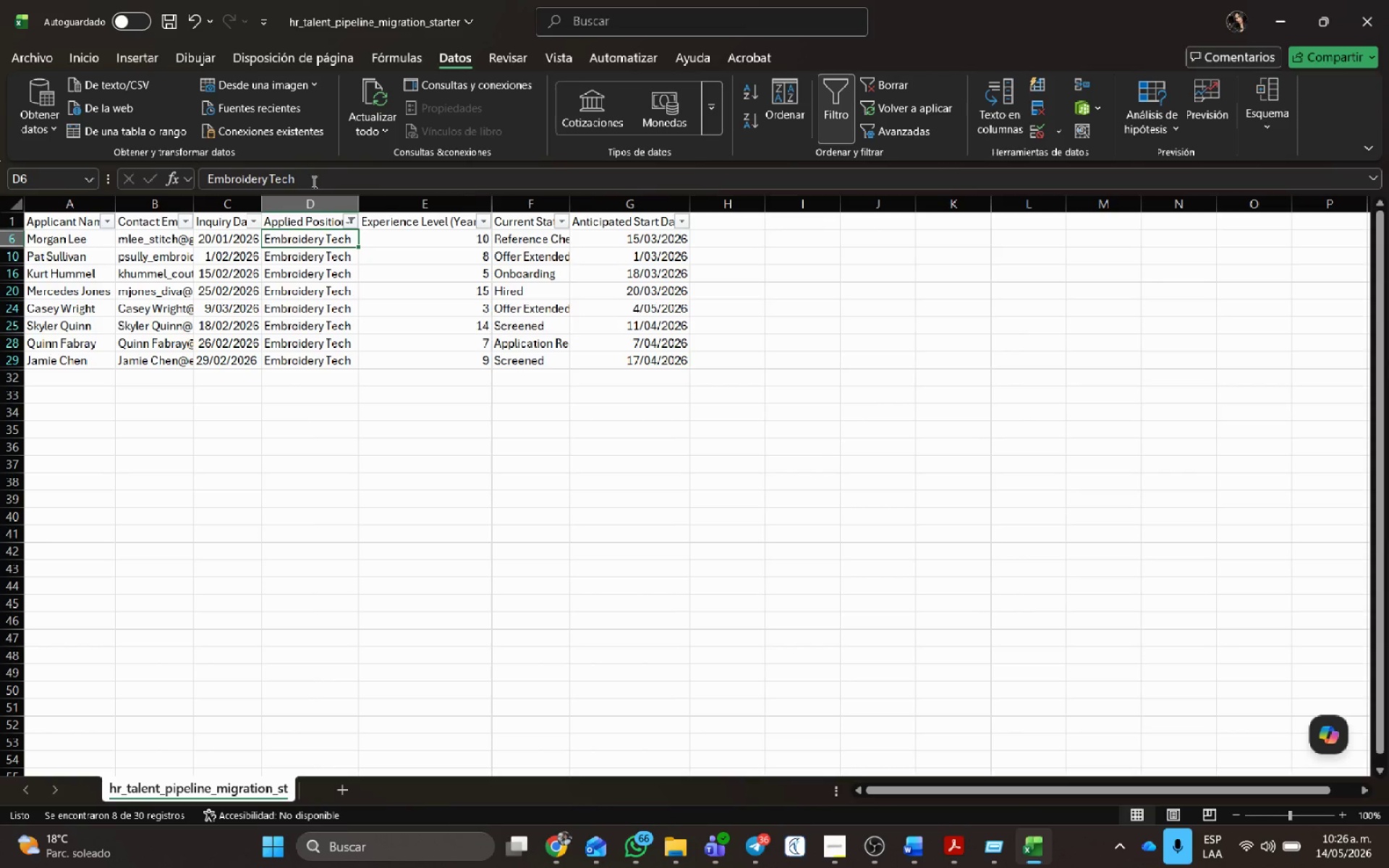 
left_click_drag(start_coordinate=[313, 182], to_coordinate=[0, 146])
 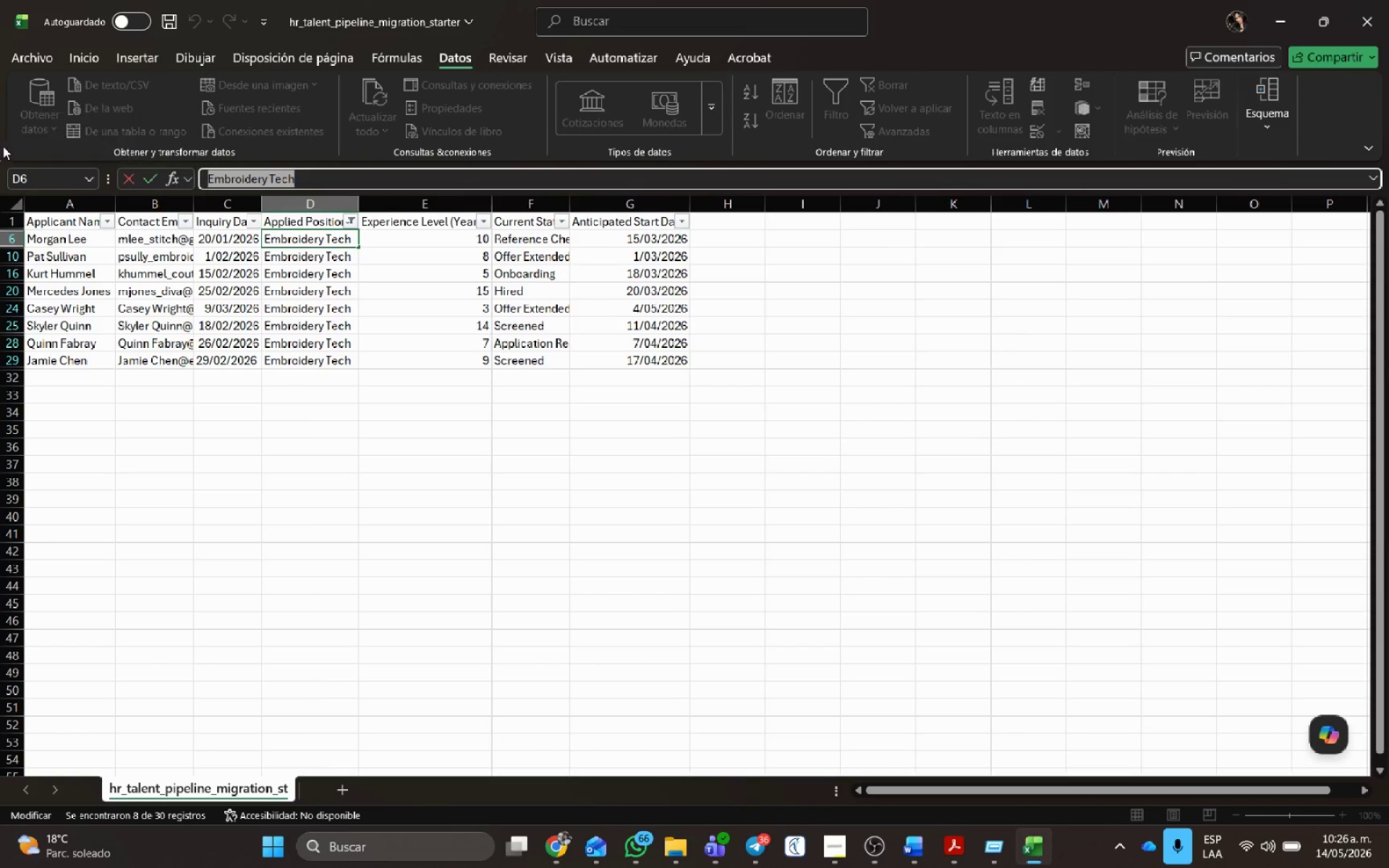 
key(Control+C)
 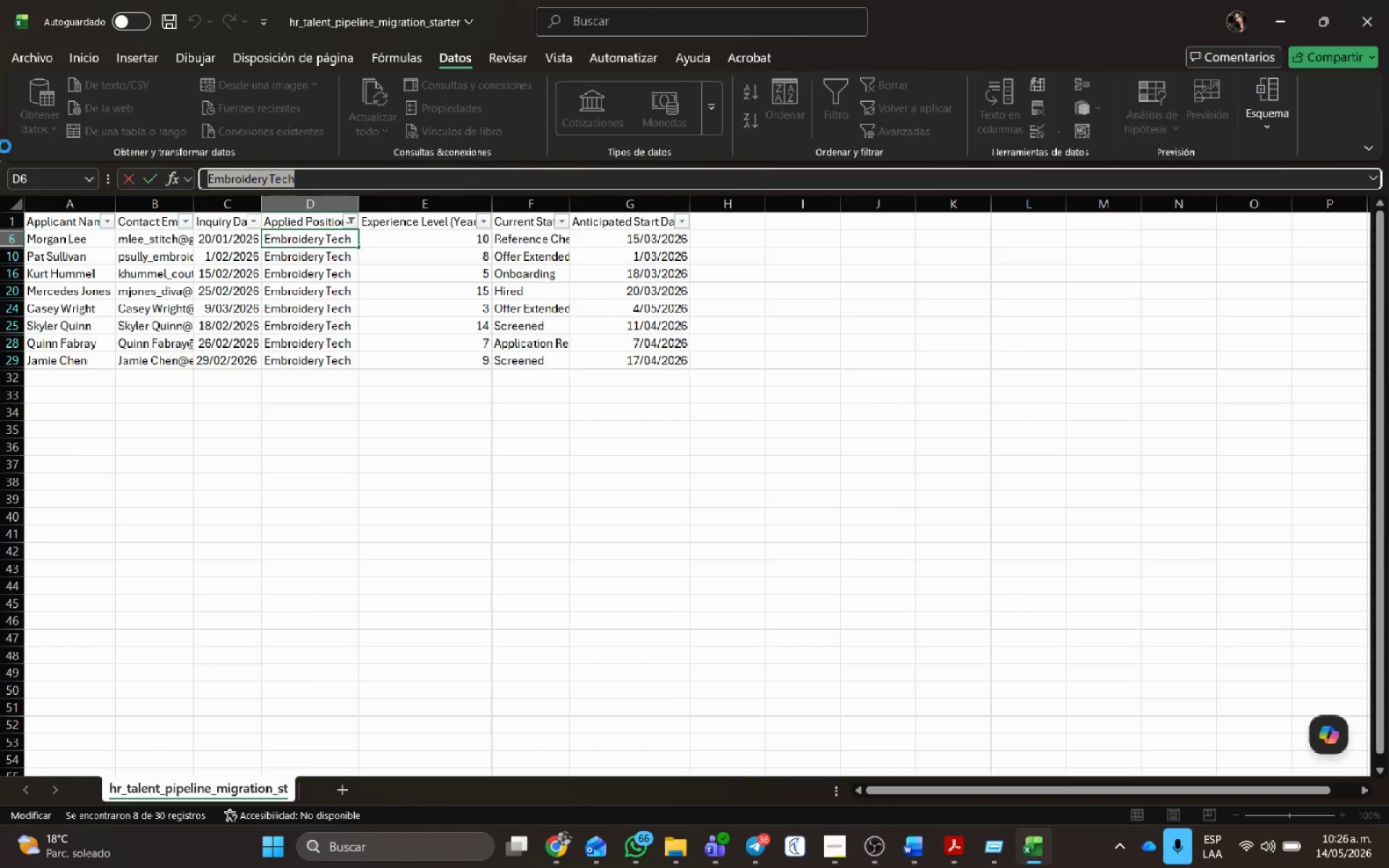 
key(Control+C)
 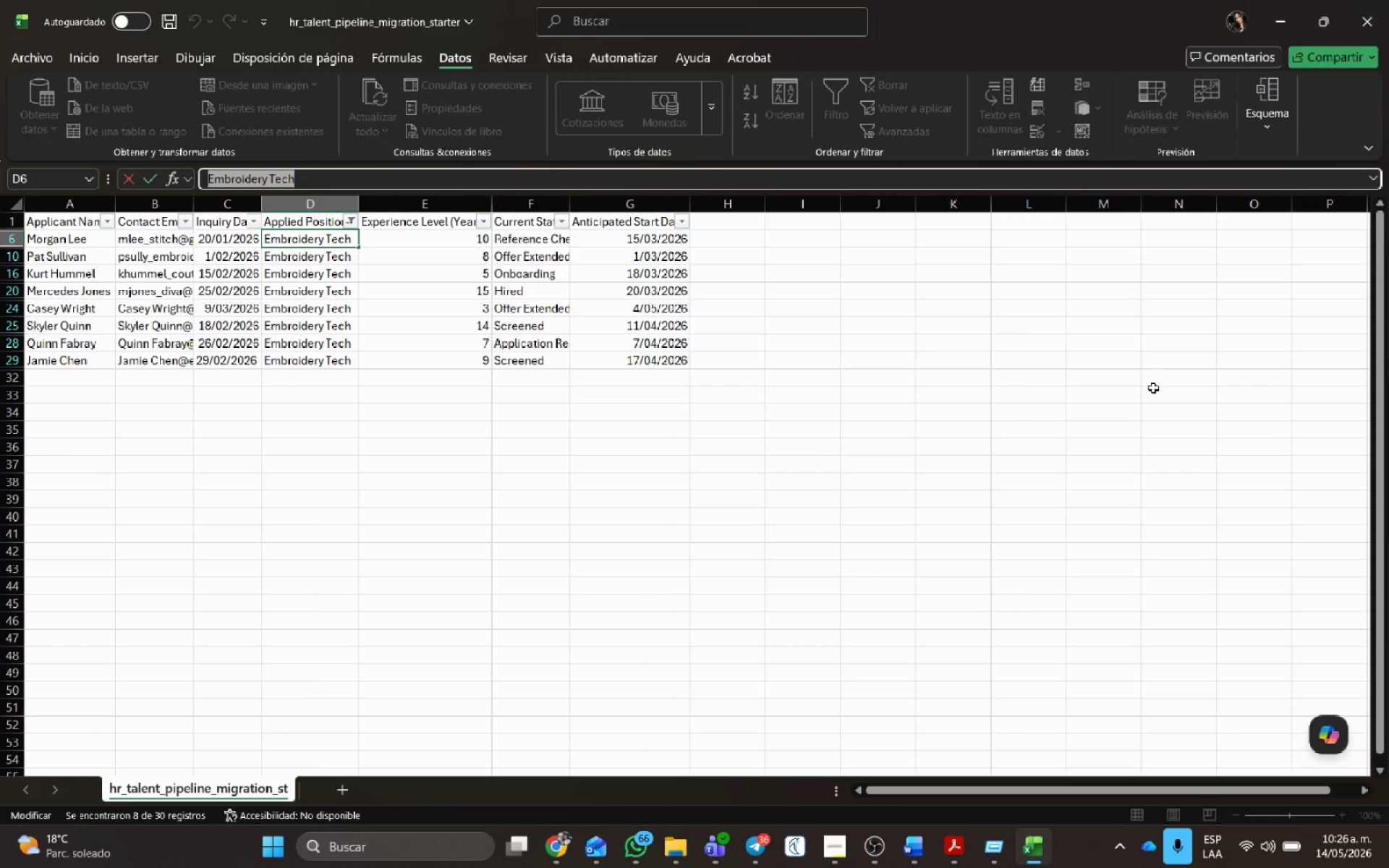 
key(Alt+AltLeft)
 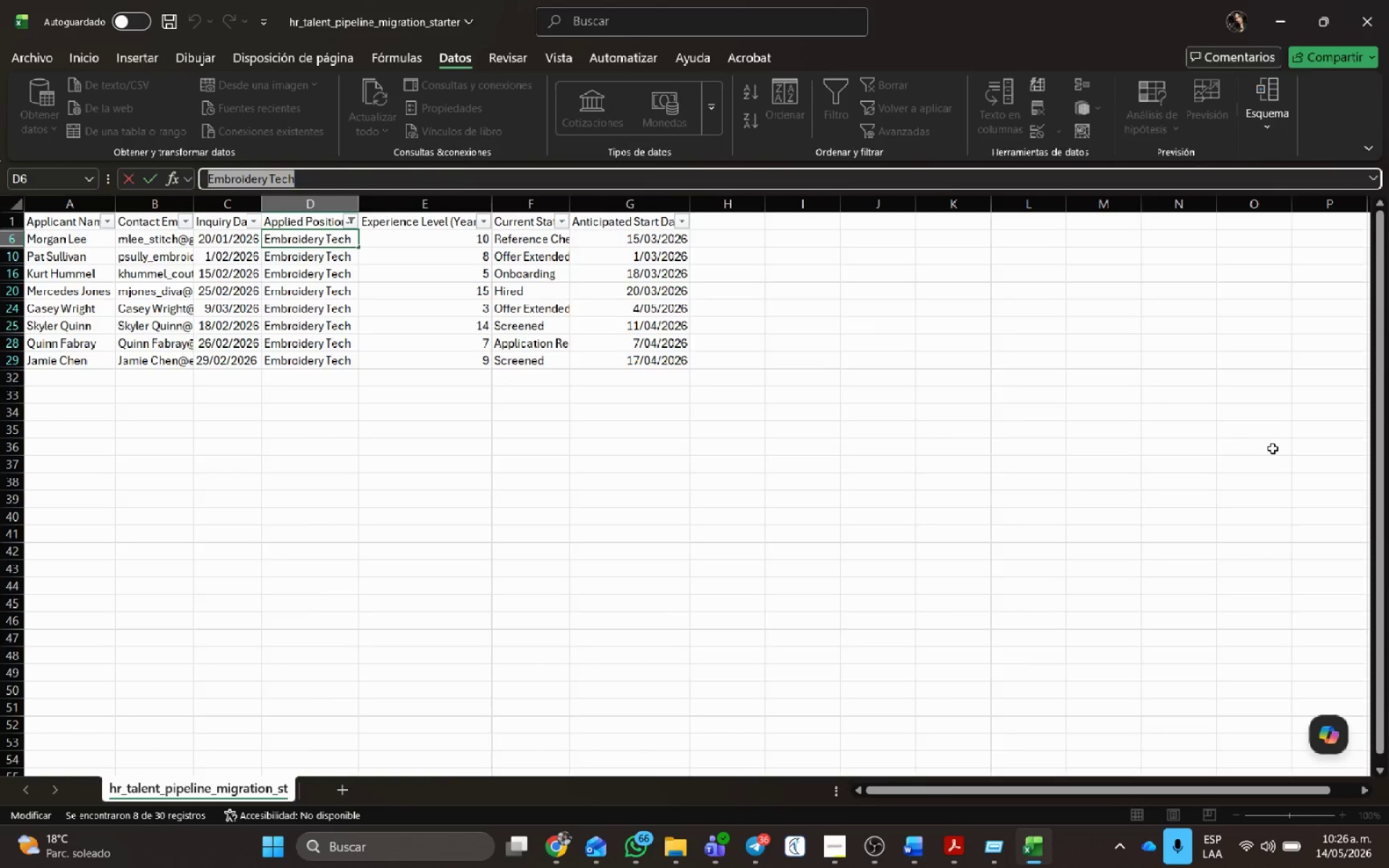 
key(Alt+Tab)
 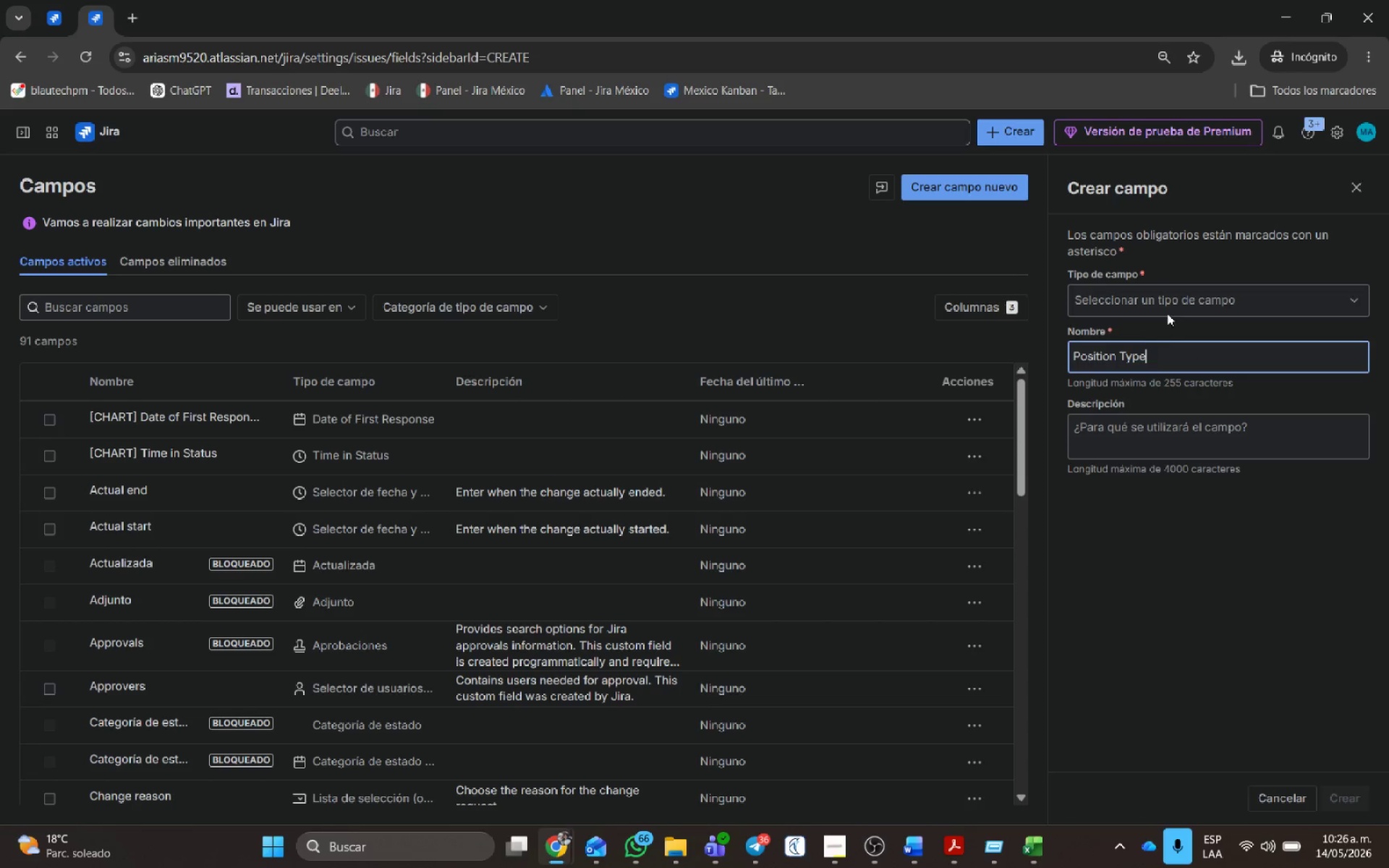 
left_click([1171, 308])
 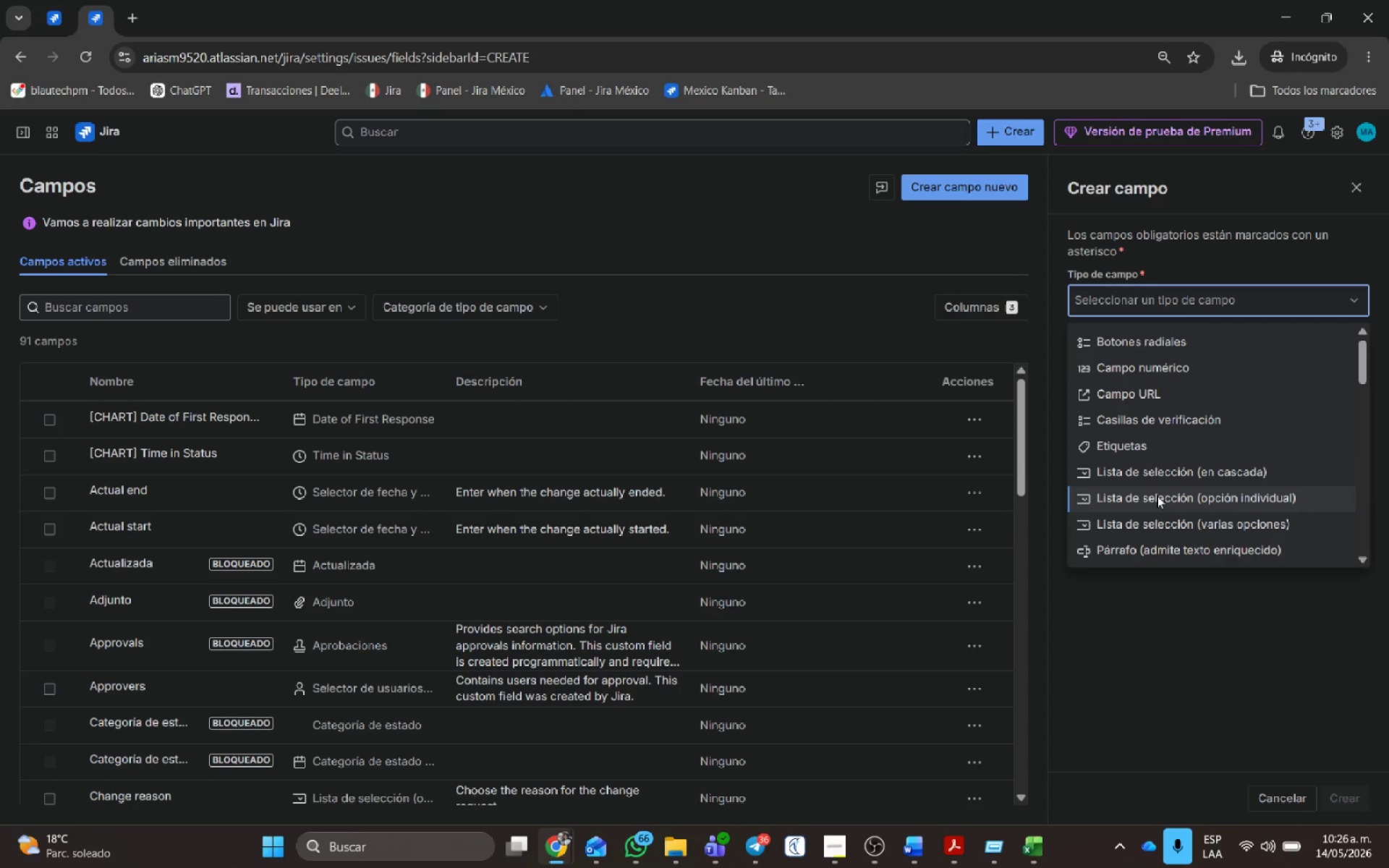 
left_click([1158, 498])
 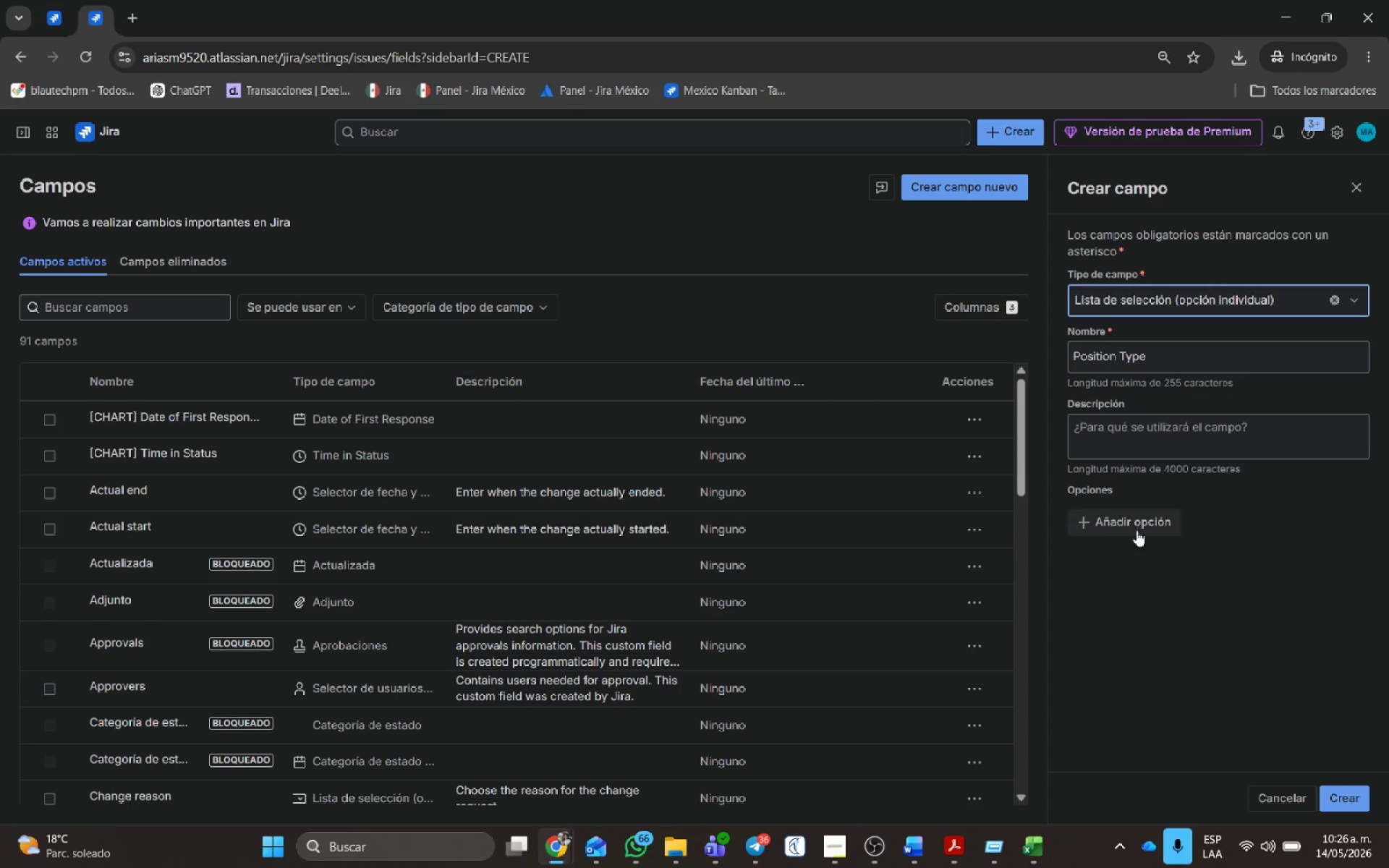 
left_click([1137, 530])
 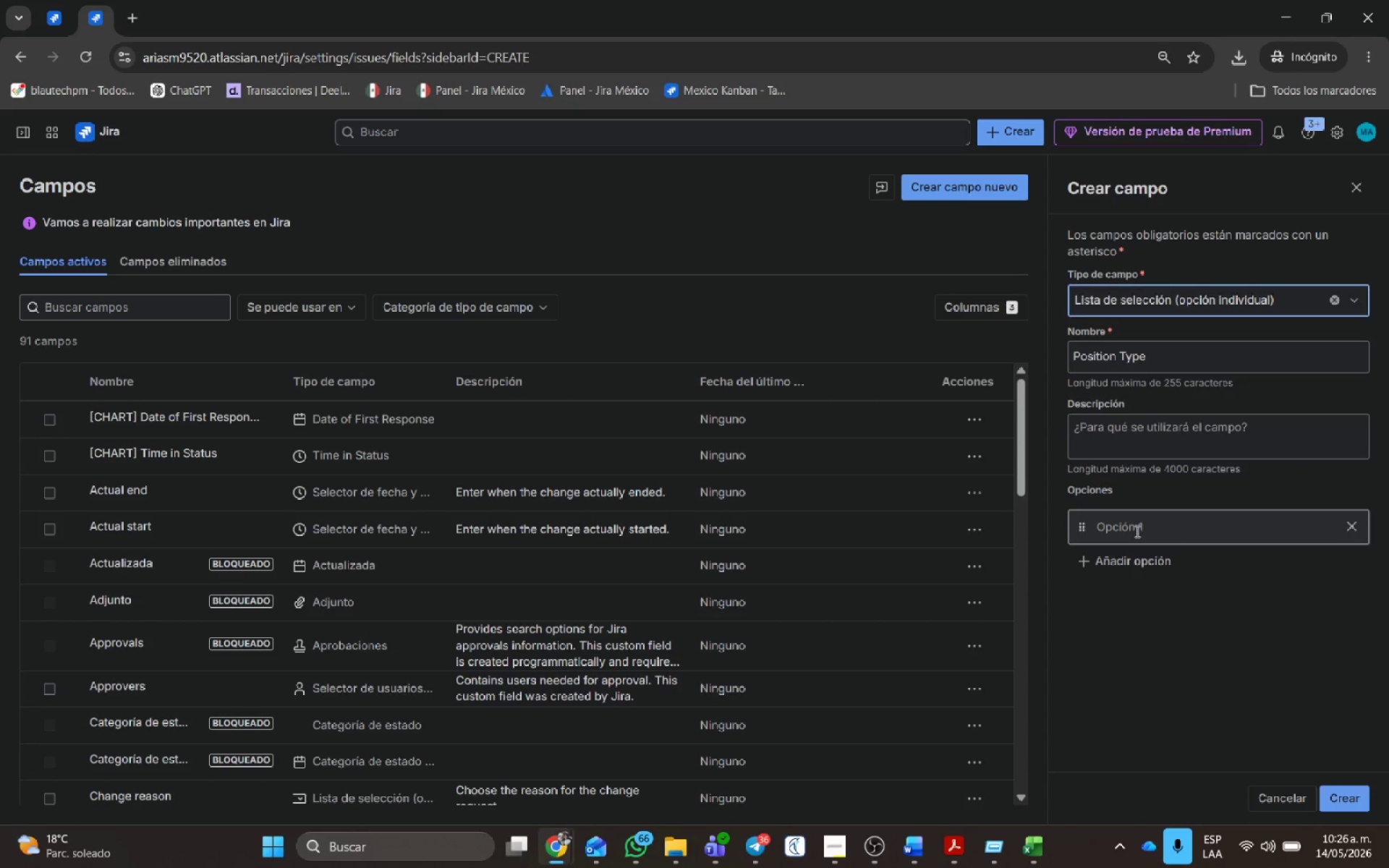 
left_click([1136, 531])
 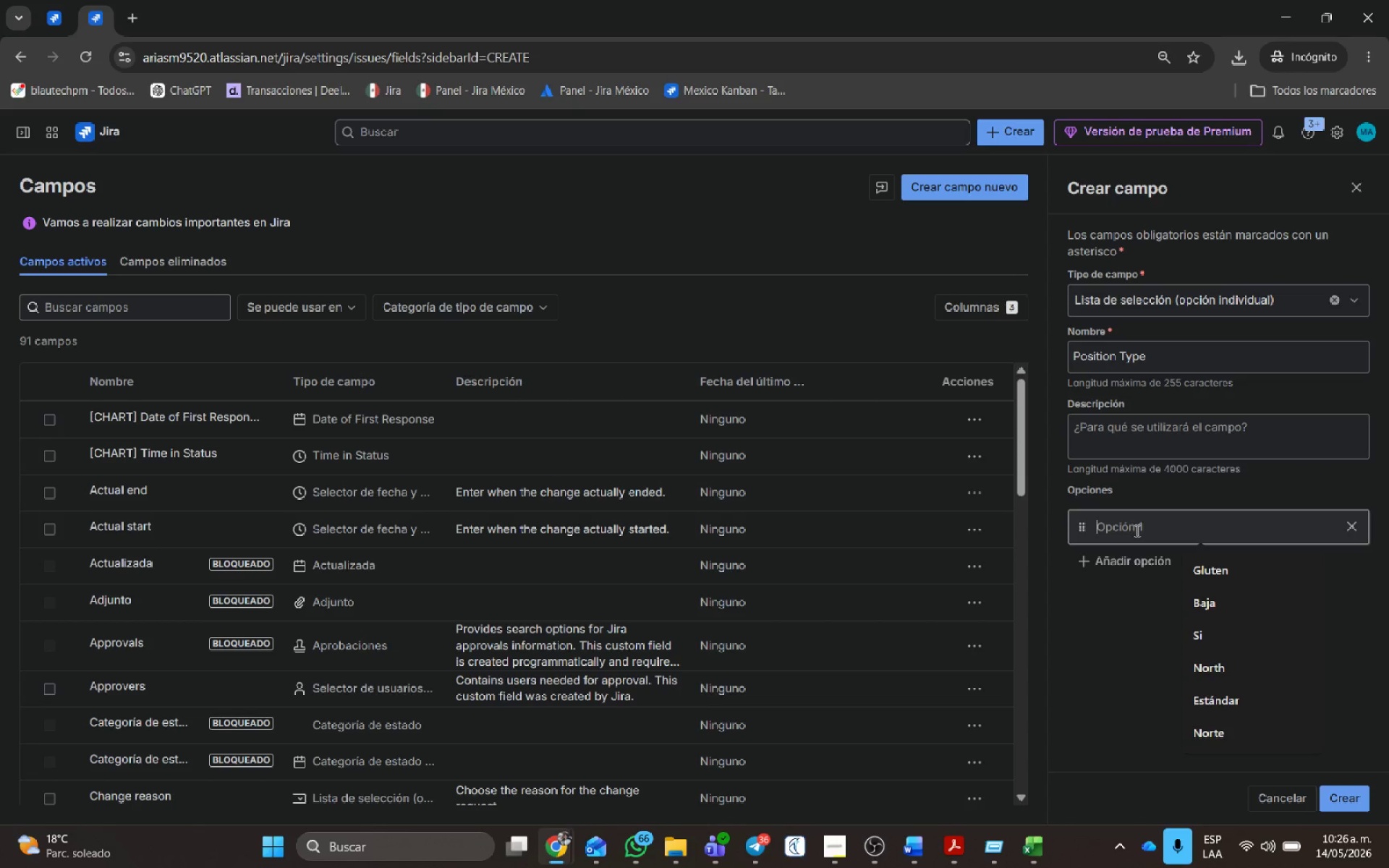 
key(Control+V)
 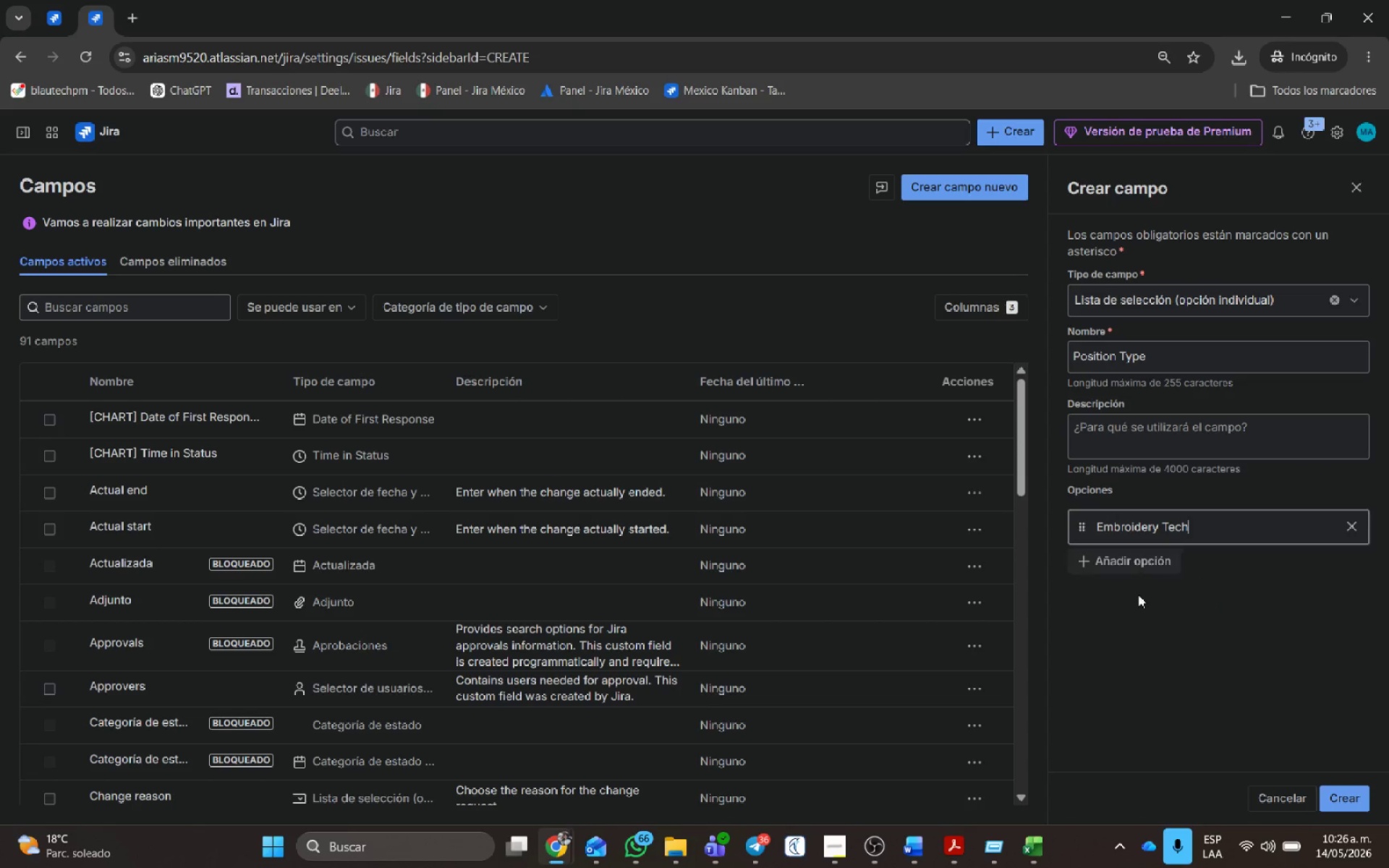 
key(Alt+AltLeft)
 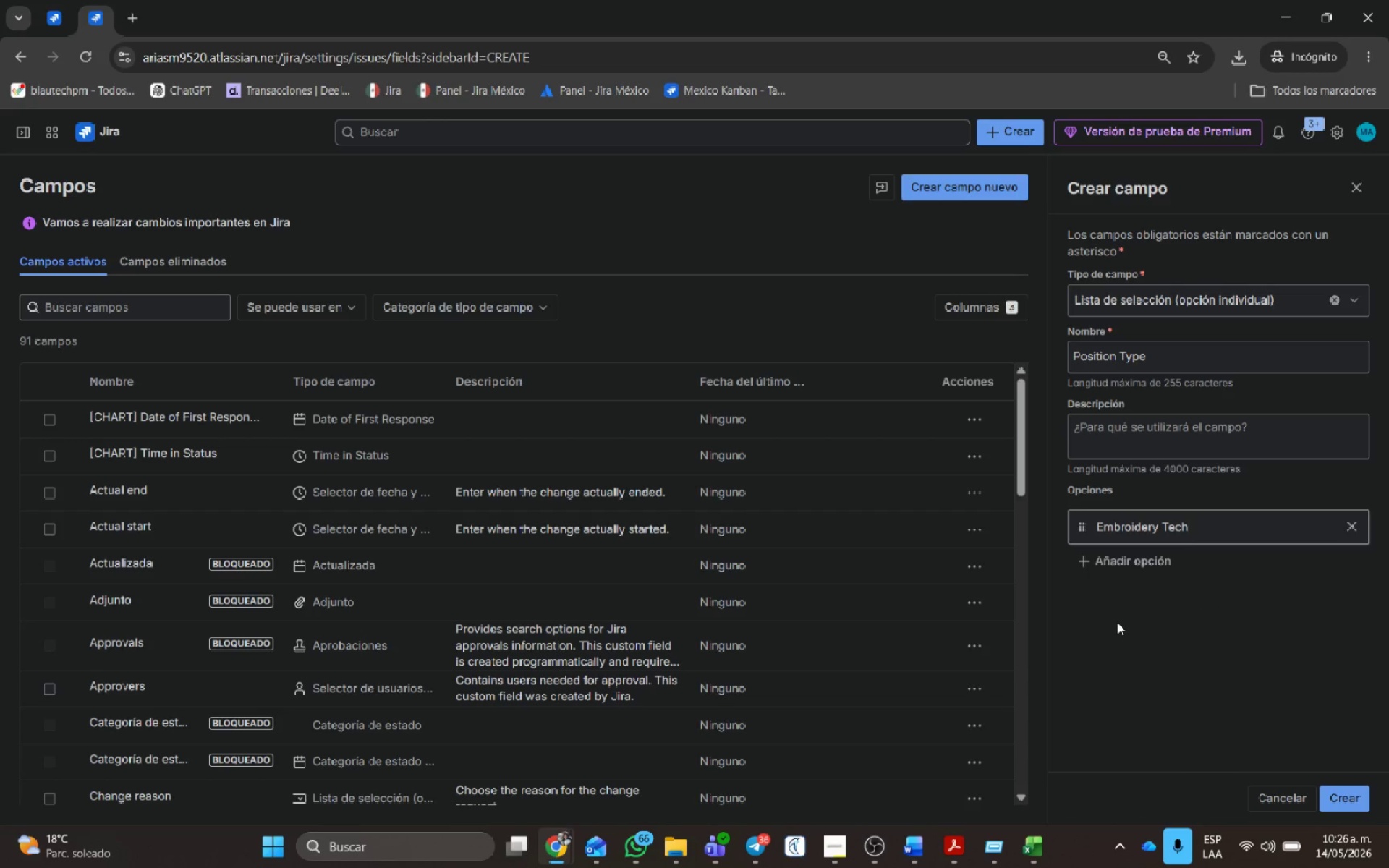 
key(Alt+Tab)
 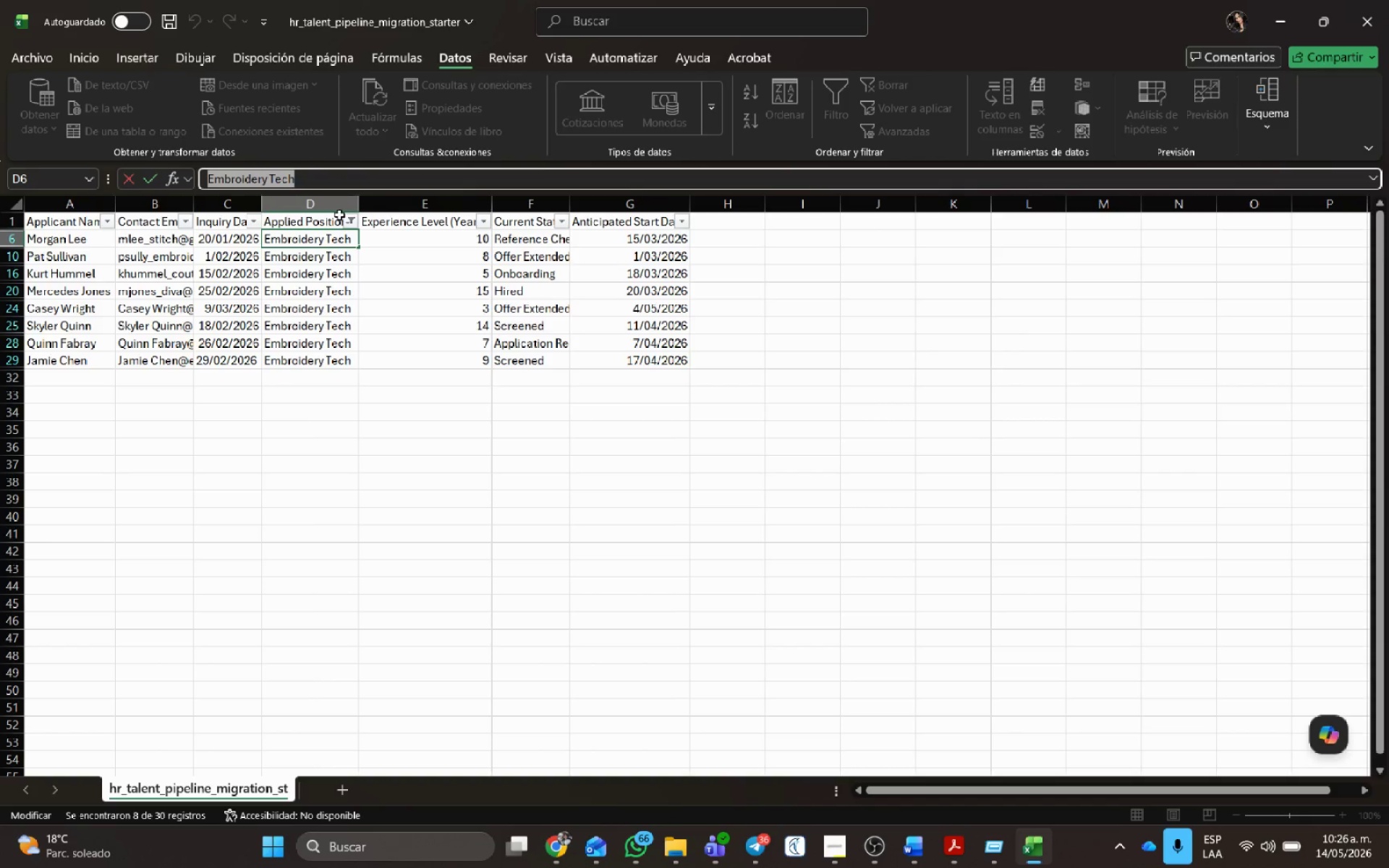 
left_click([347, 223])
 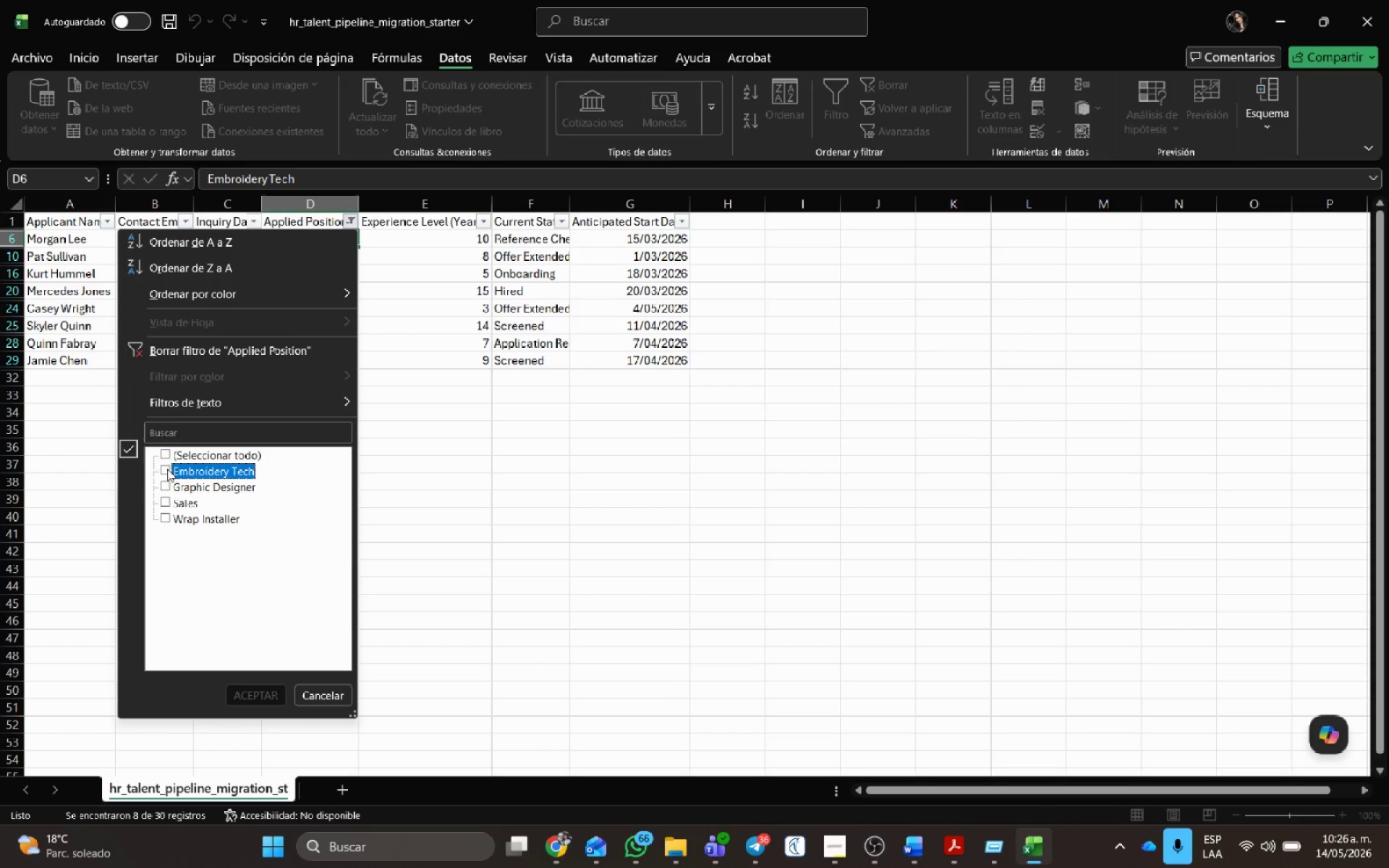 
double_click([166, 483])
 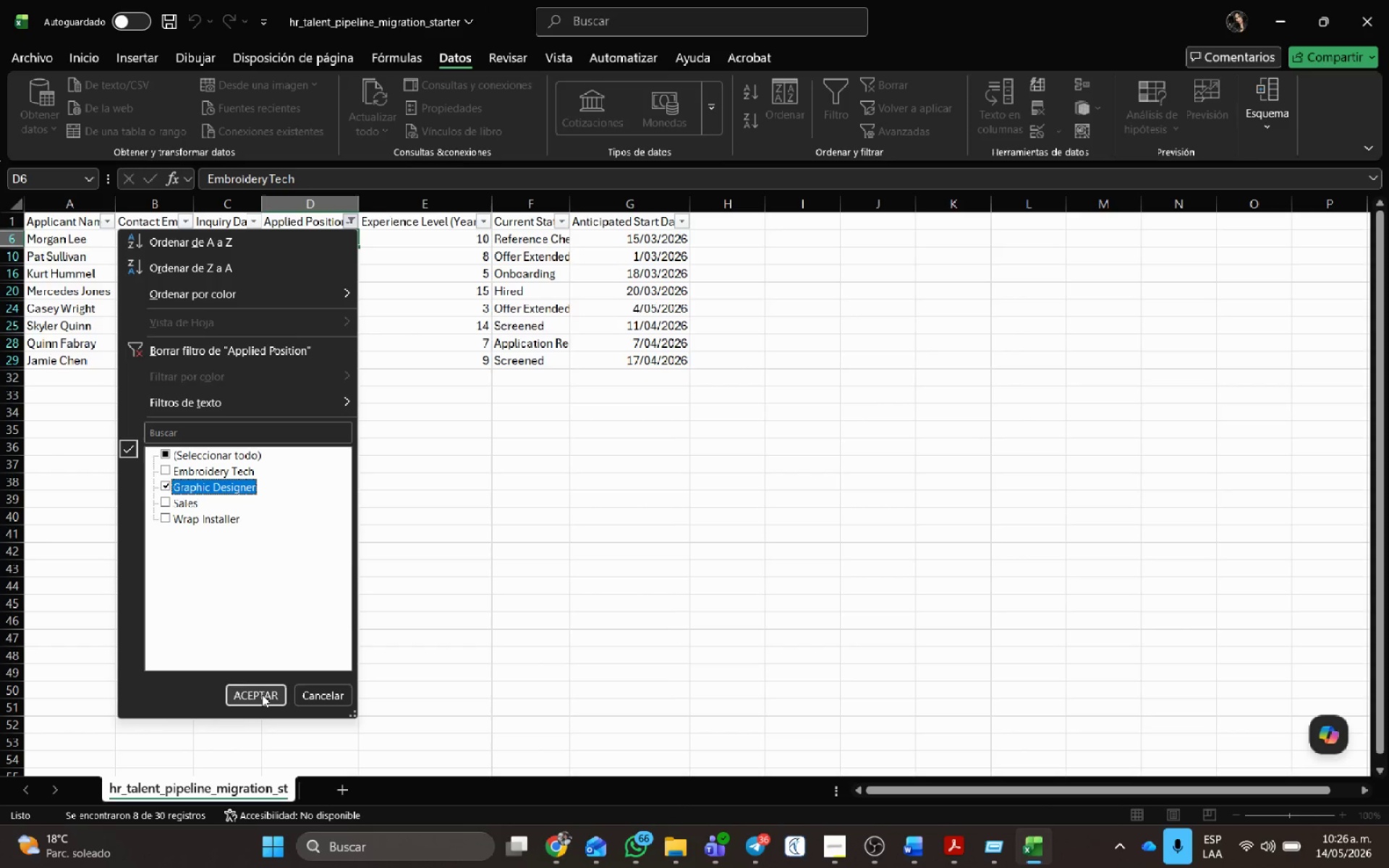 
left_click([262, 694])
 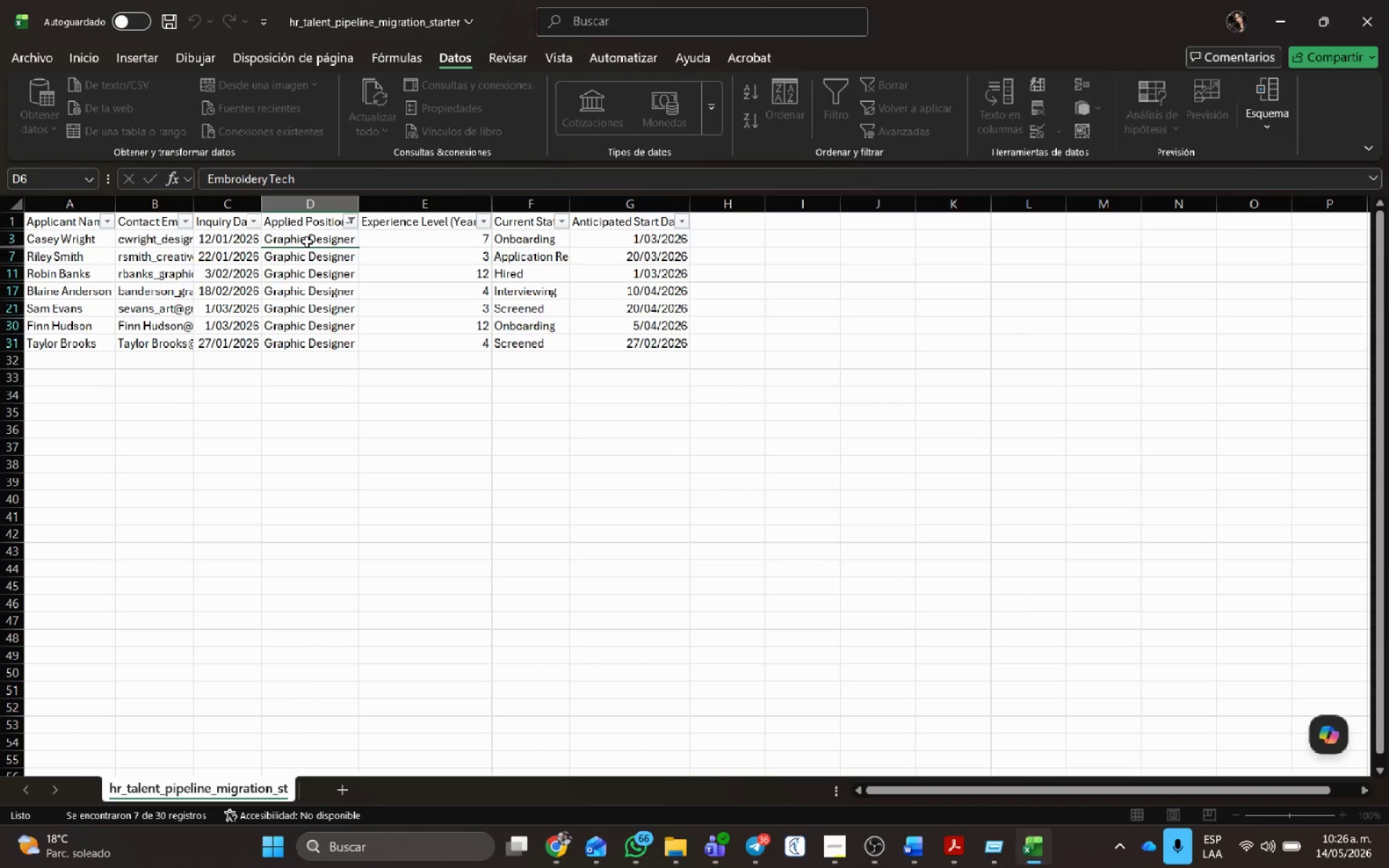 
left_click([307, 241])
 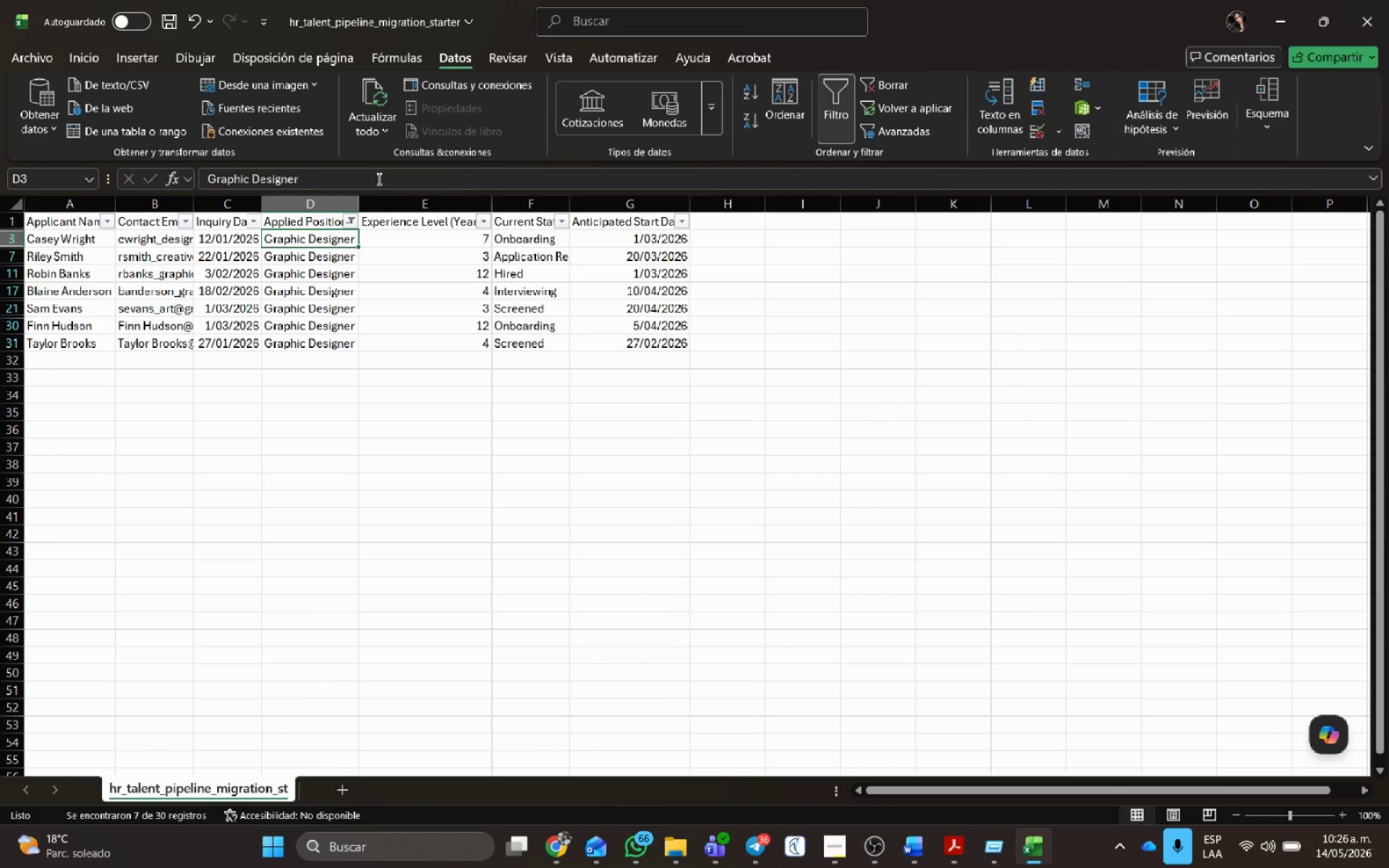 
left_click_drag(start_coordinate=[377, 179], to_coordinate=[0, 187])
 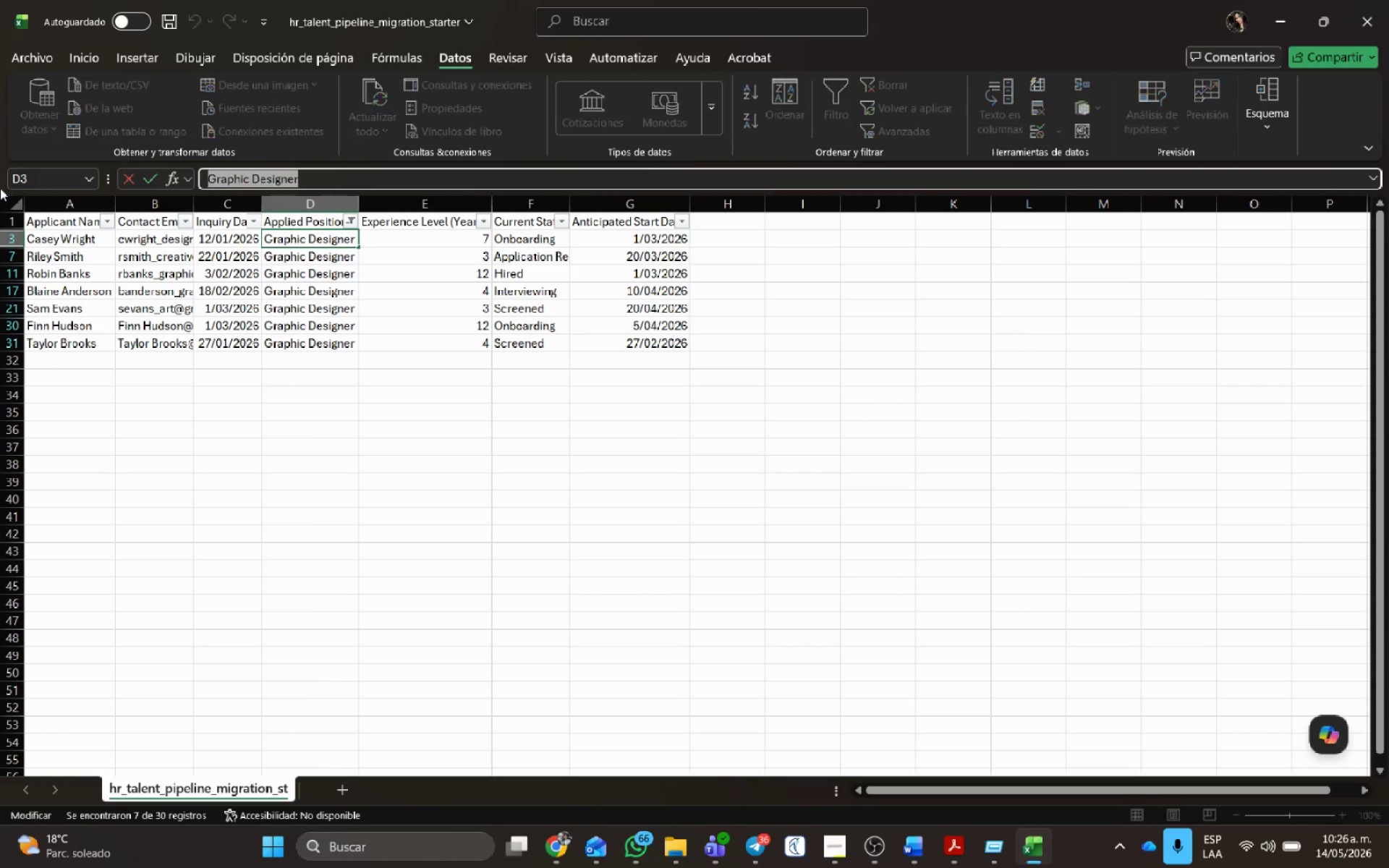 
key(Control+C)
 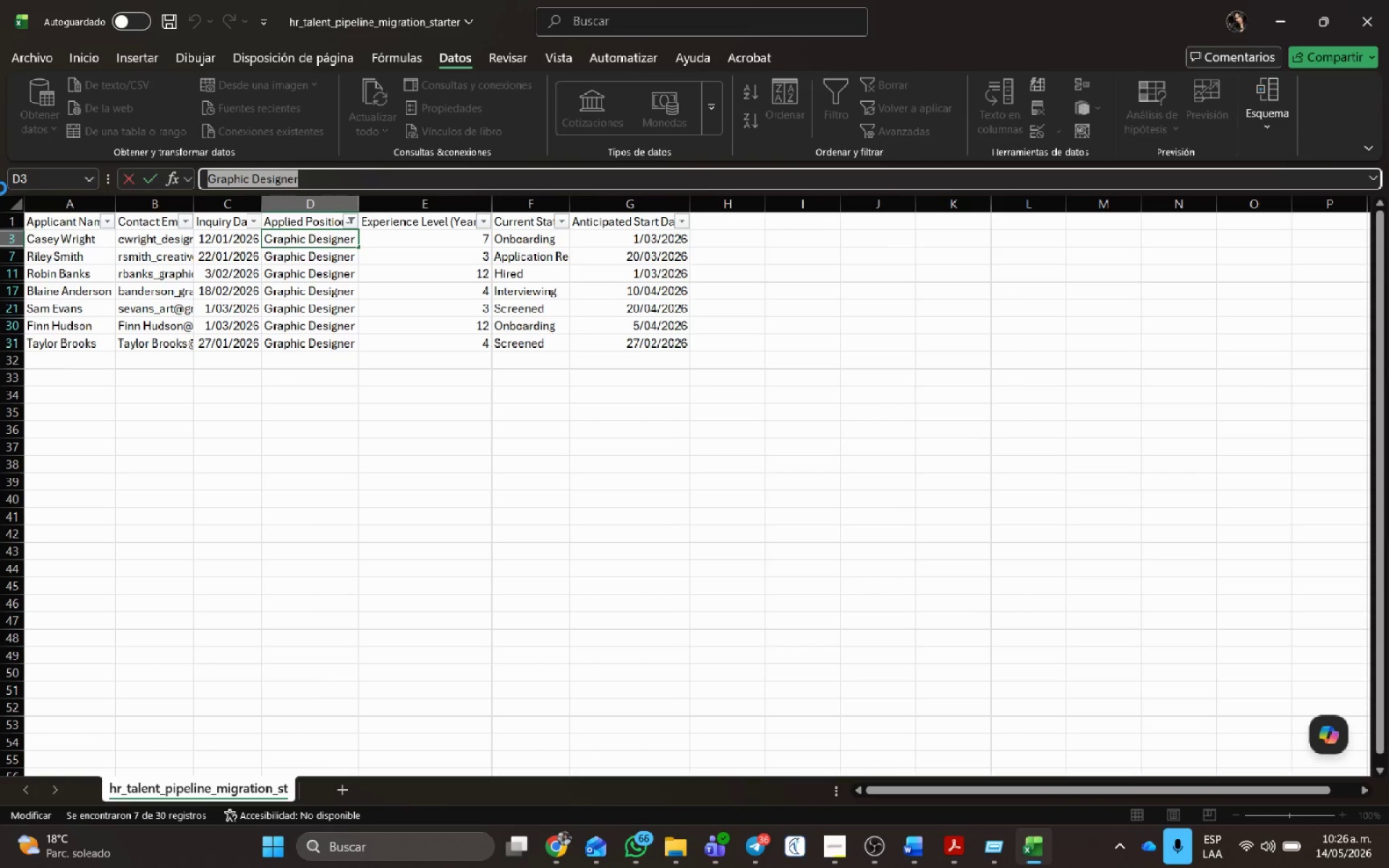 
key(Control+C)
 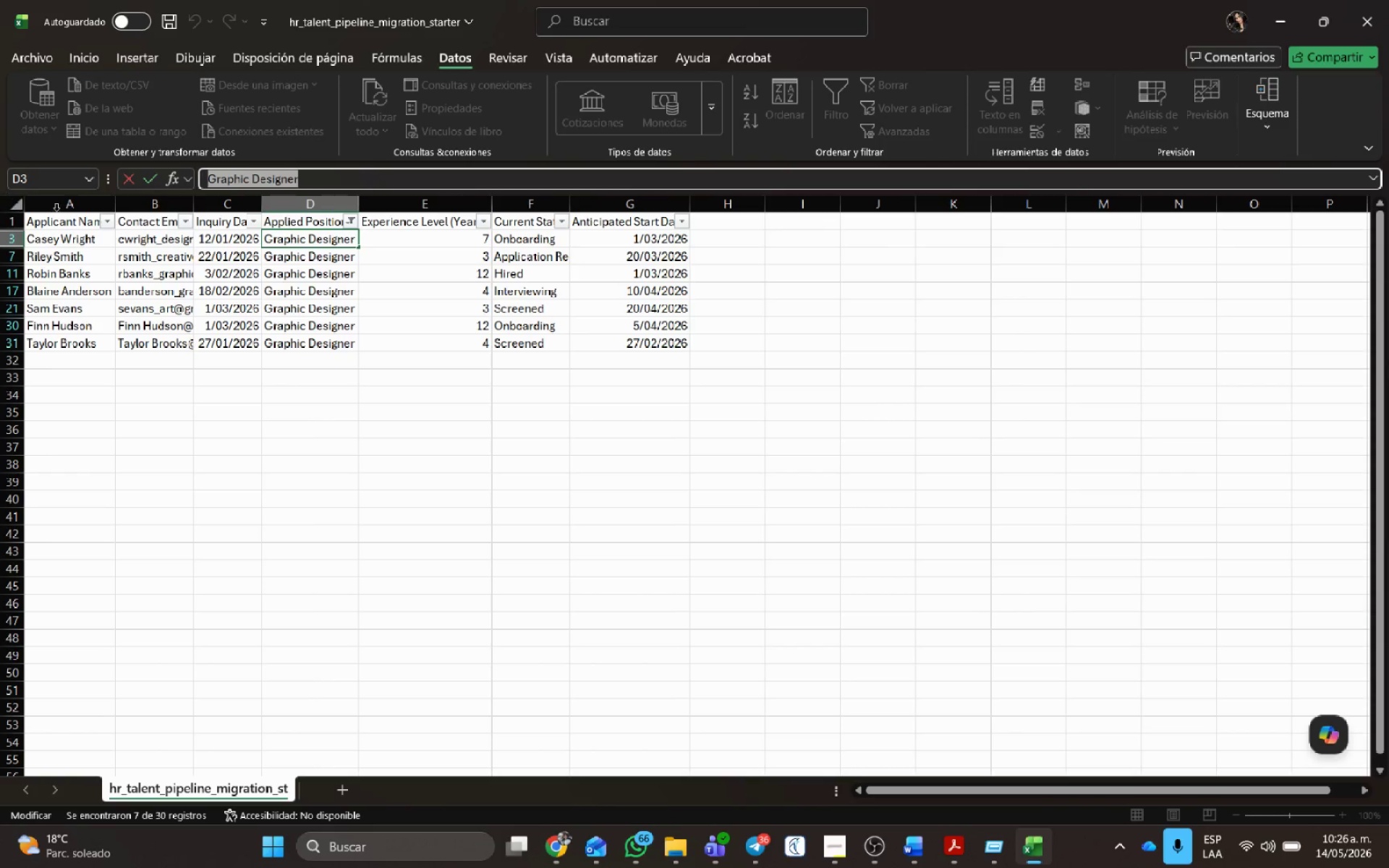 
key(Alt+AltLeft)
 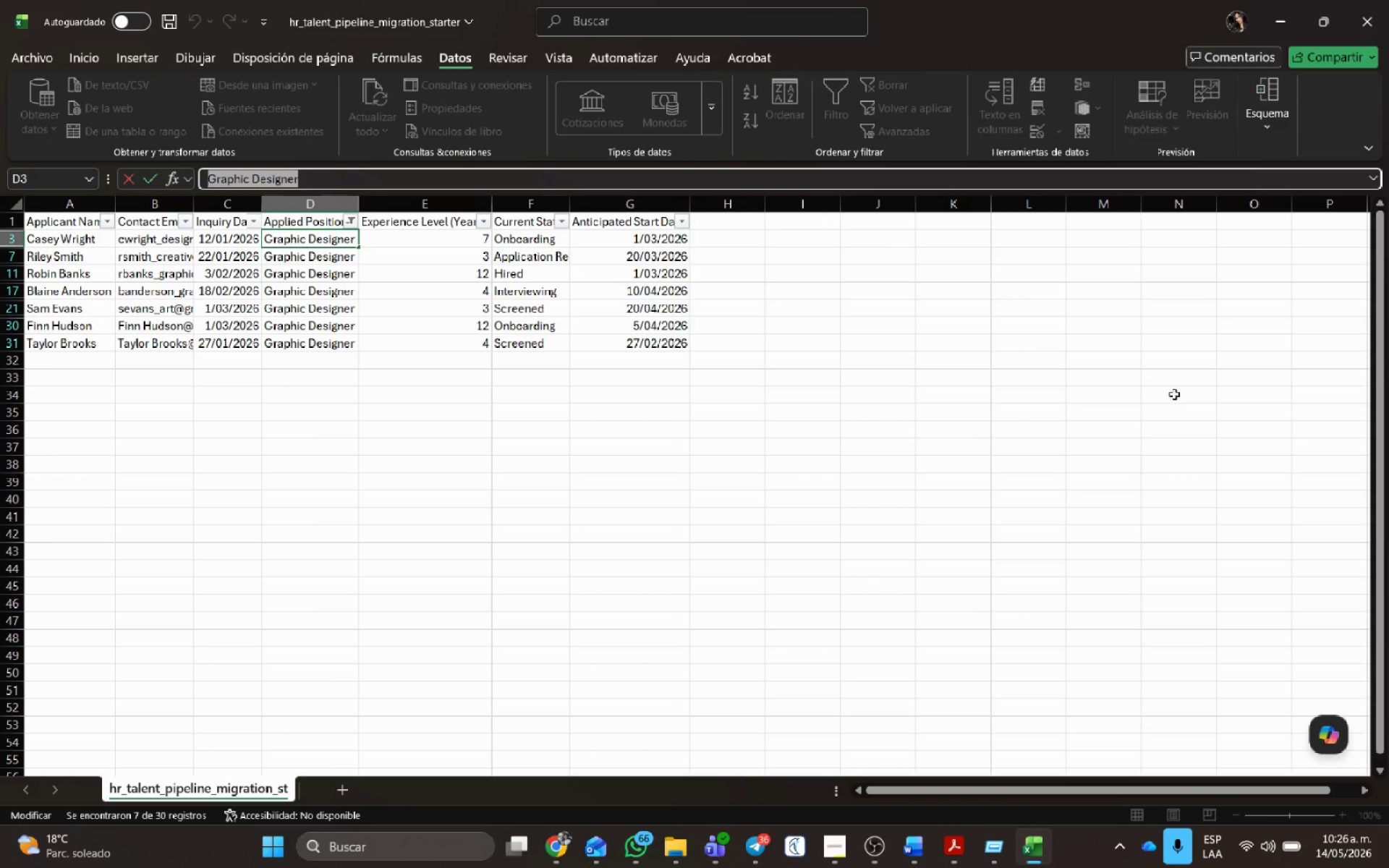 
key(Alt+Tab)
 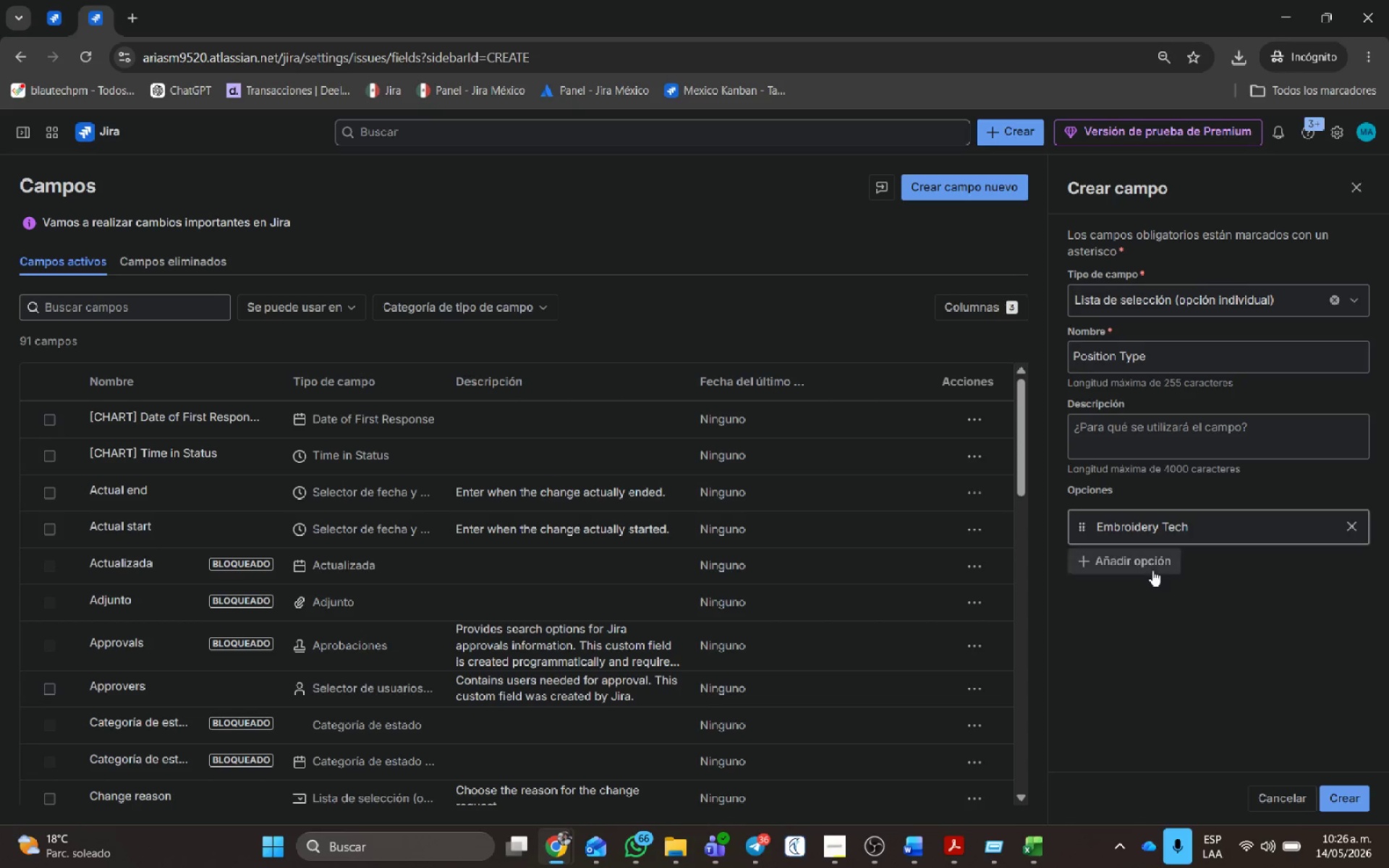 
double_click([1152, 570])
 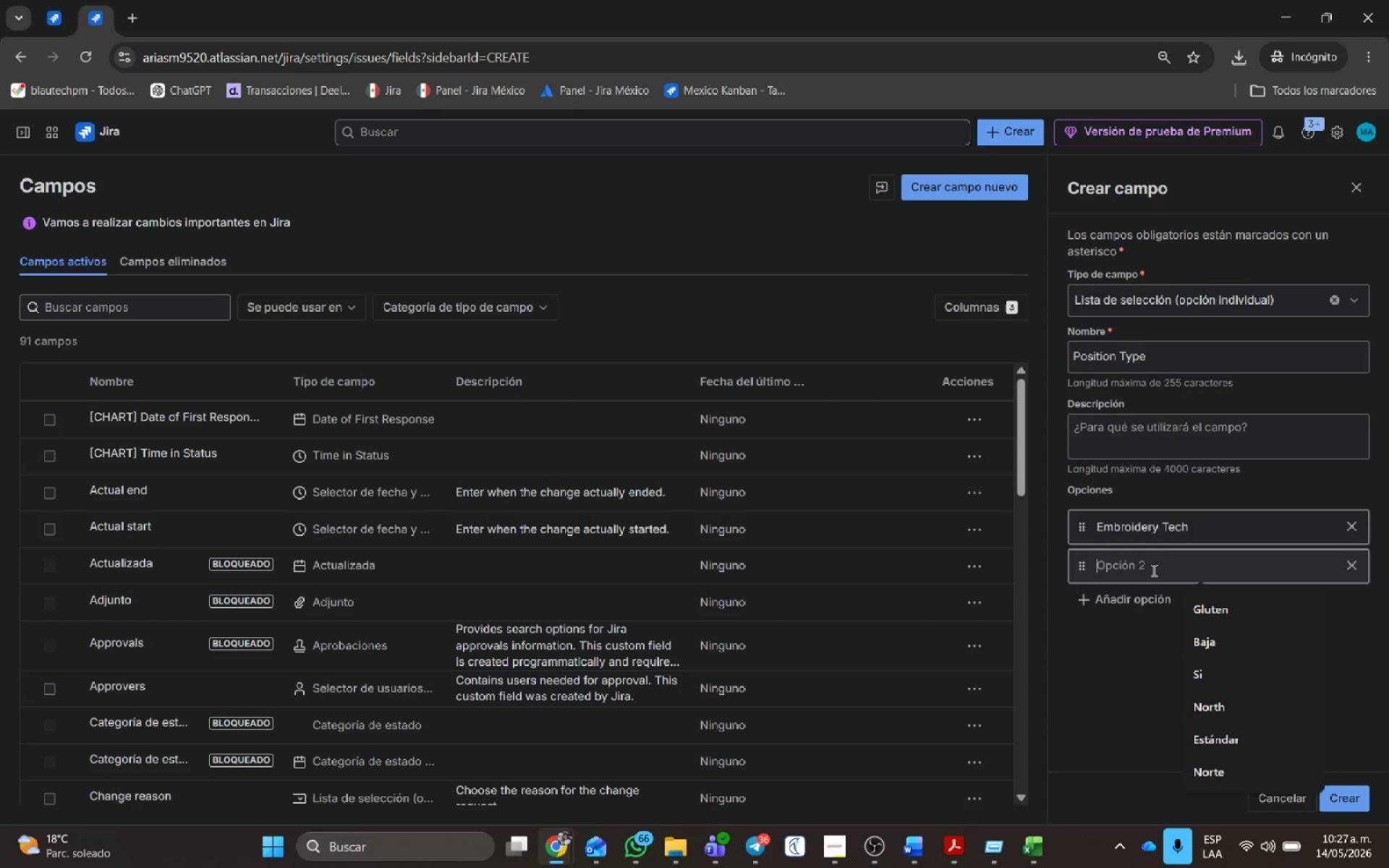 
key(Control+V)
 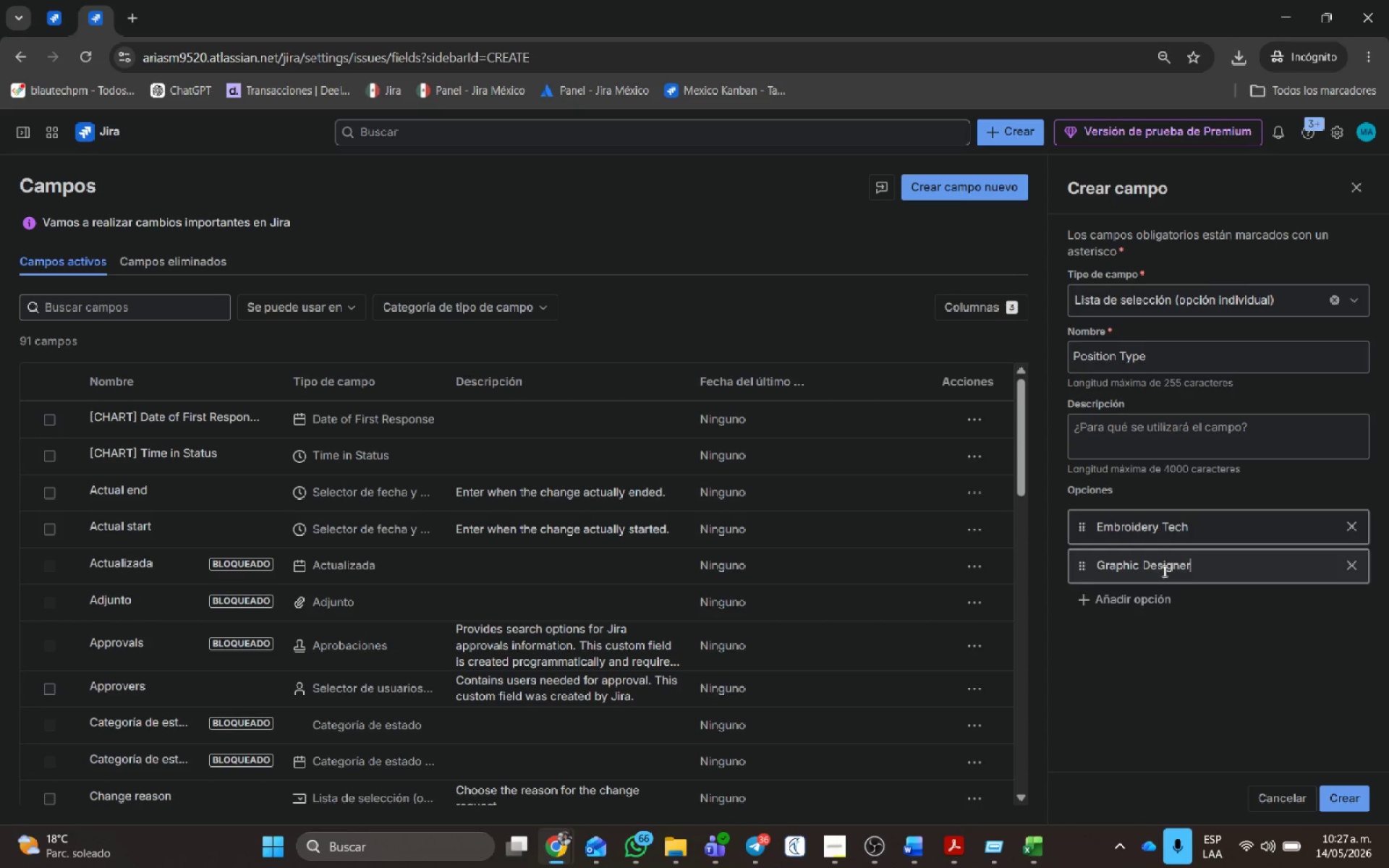 
key(Alt+AltLeft)
 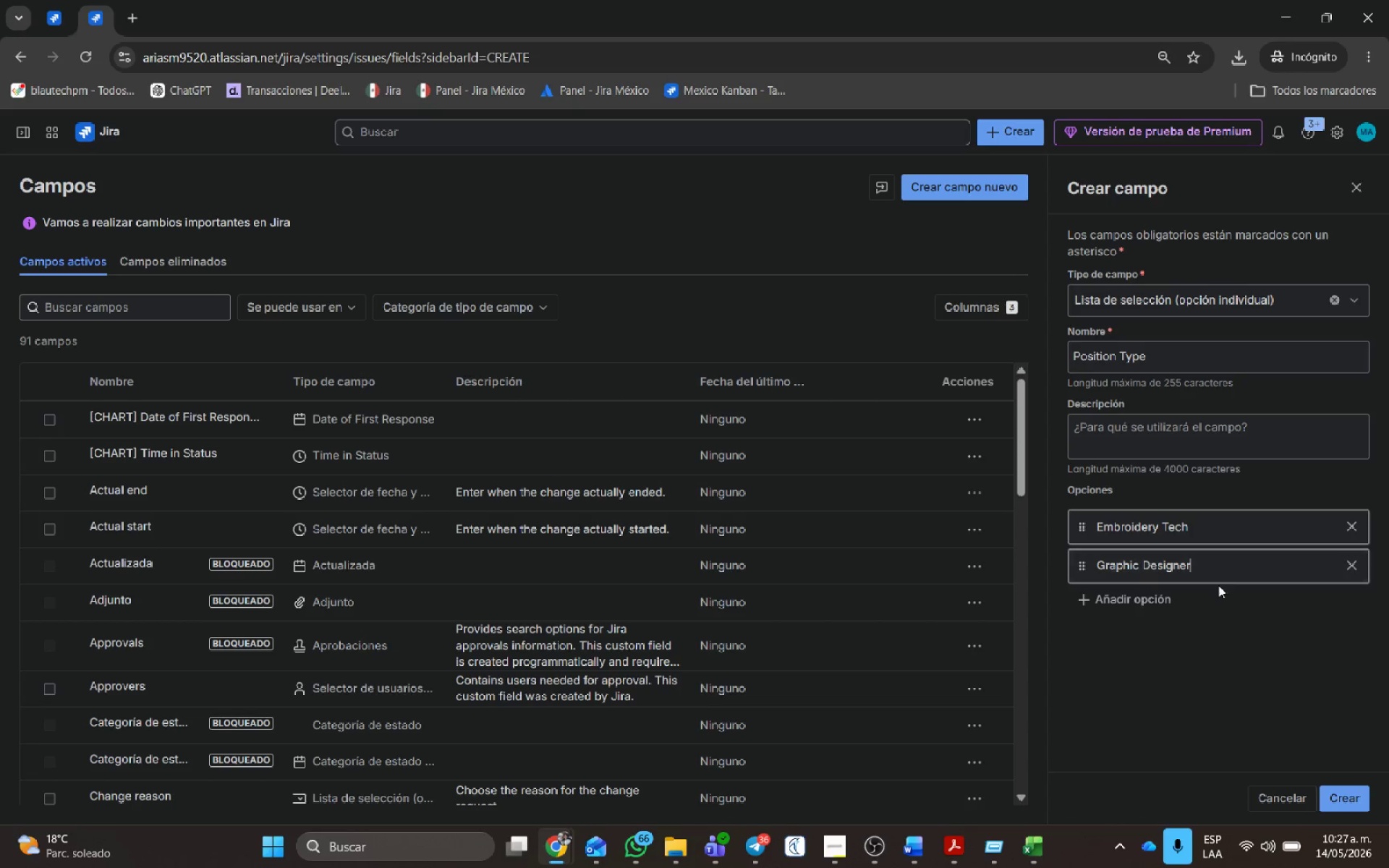 
key(Alt+Tab)
 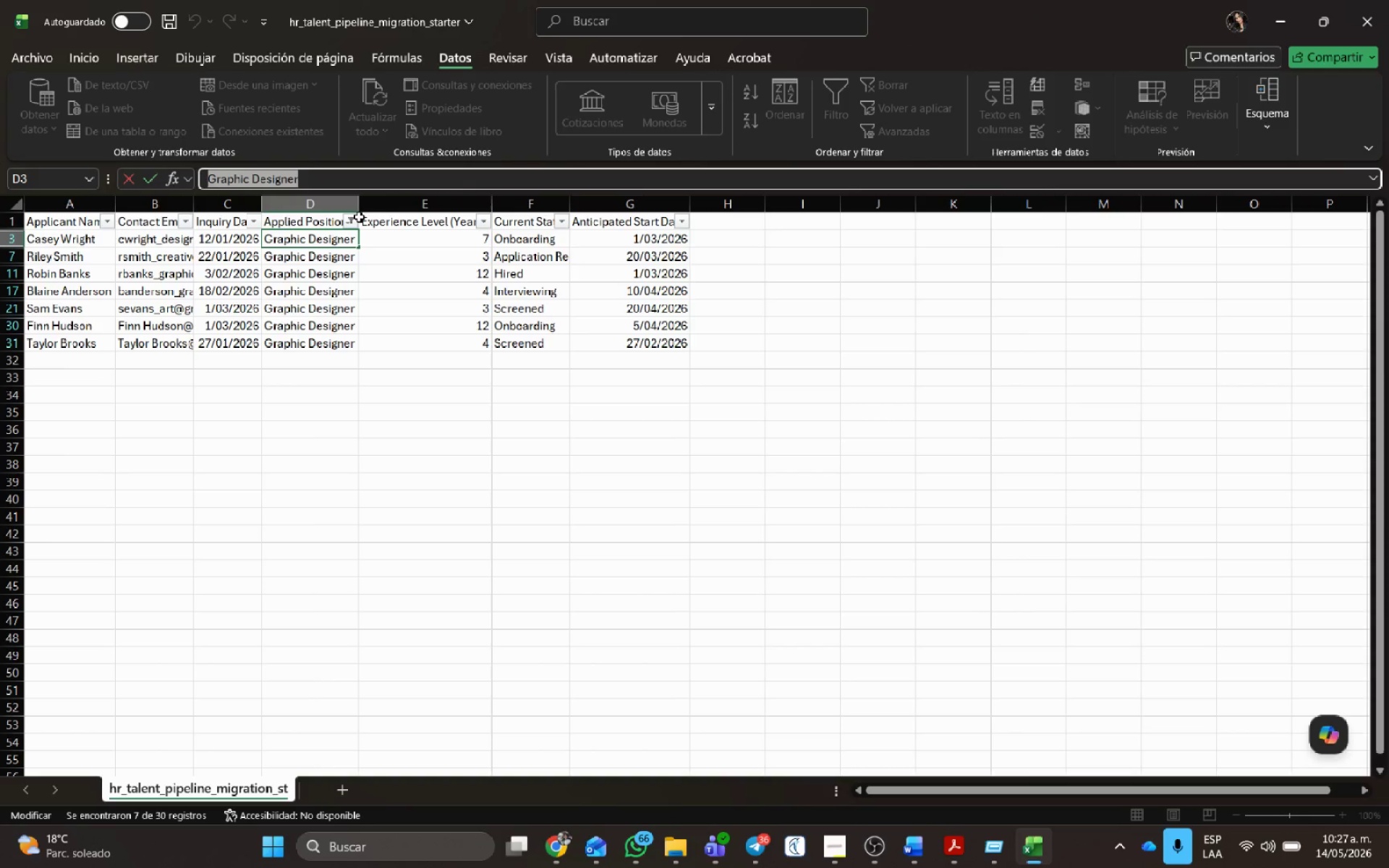 
left_click([354, 217])
 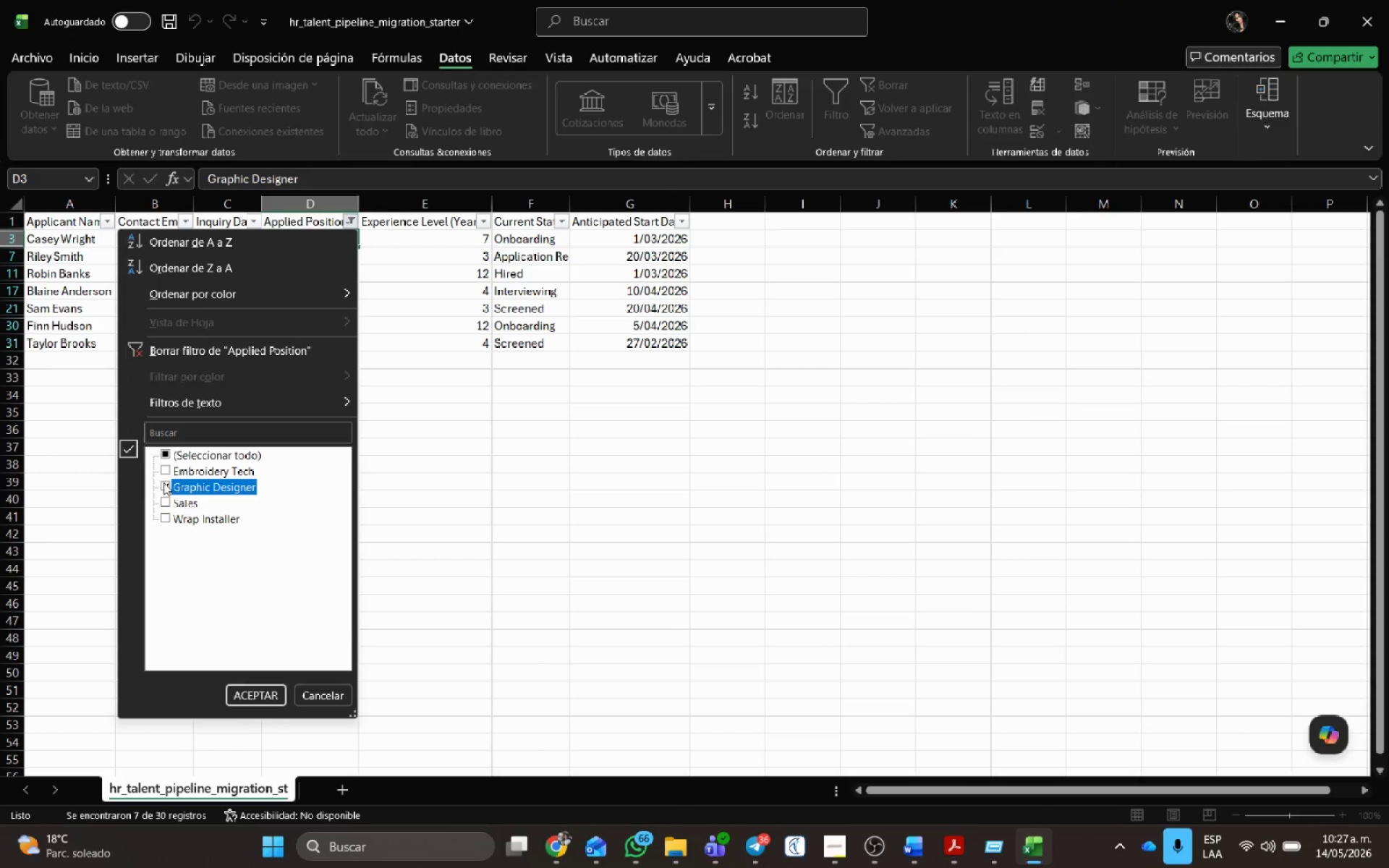 
double_click([171, 501])
 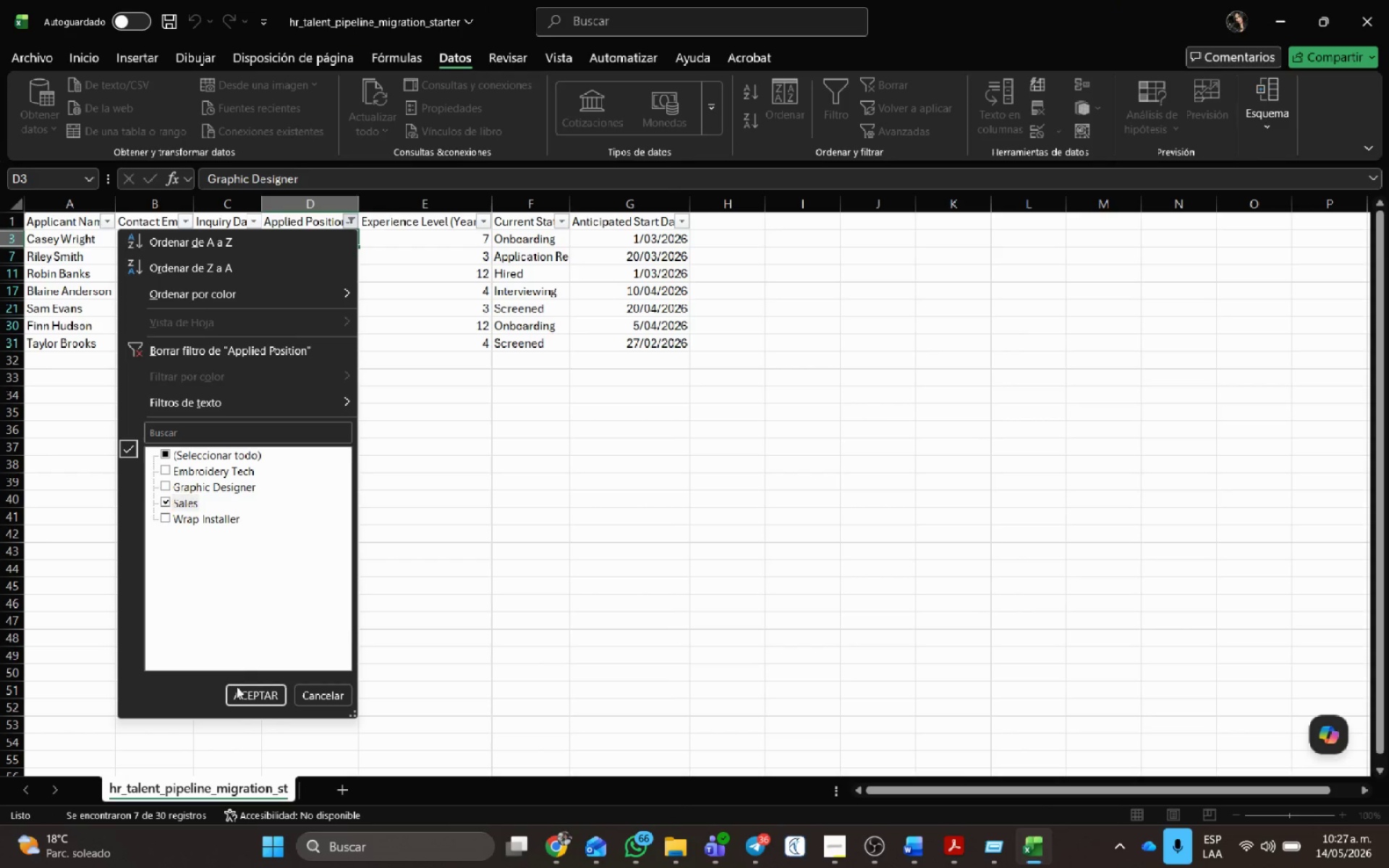 
left_click([238, 692])
 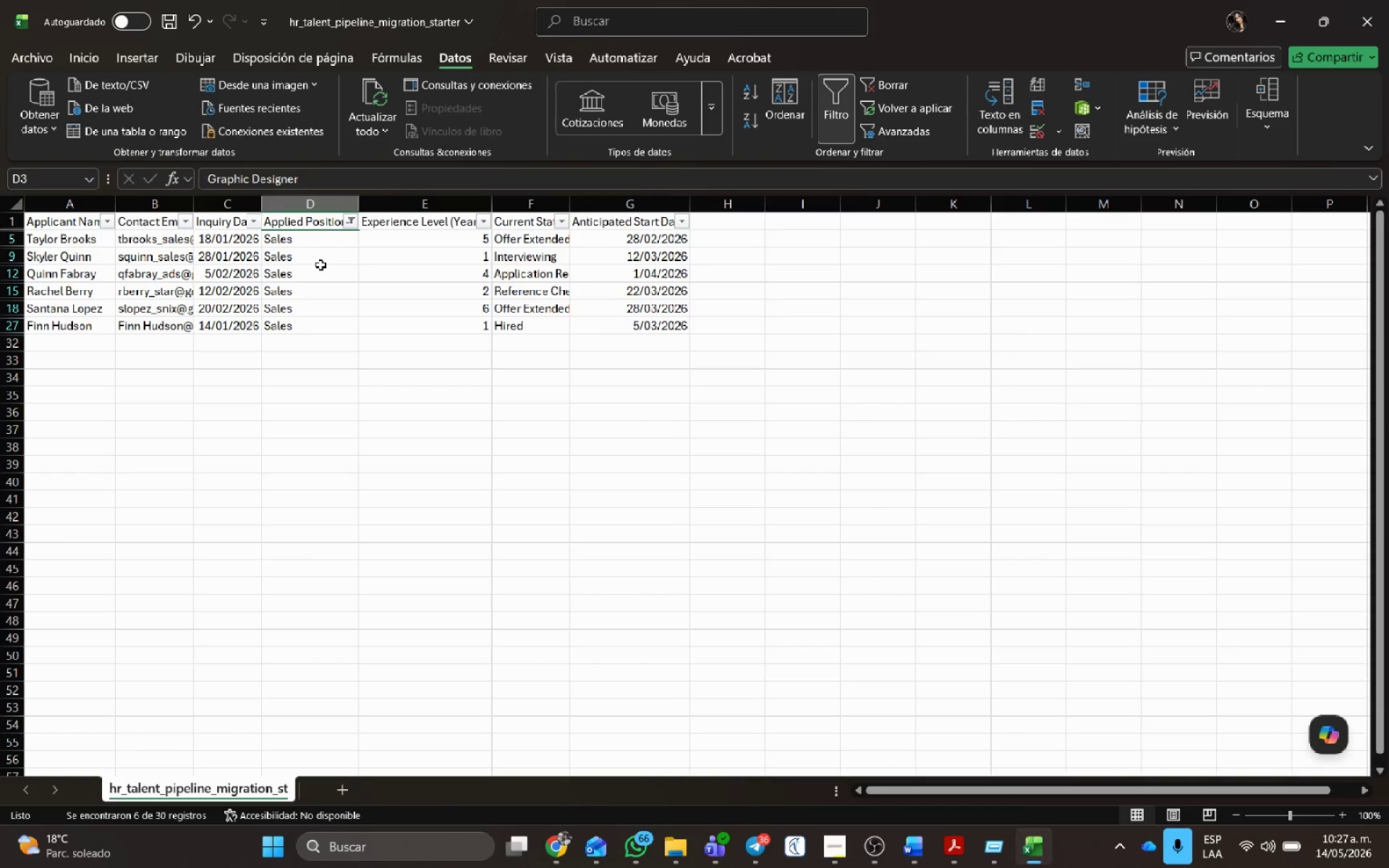 
left_click([307, 258])
 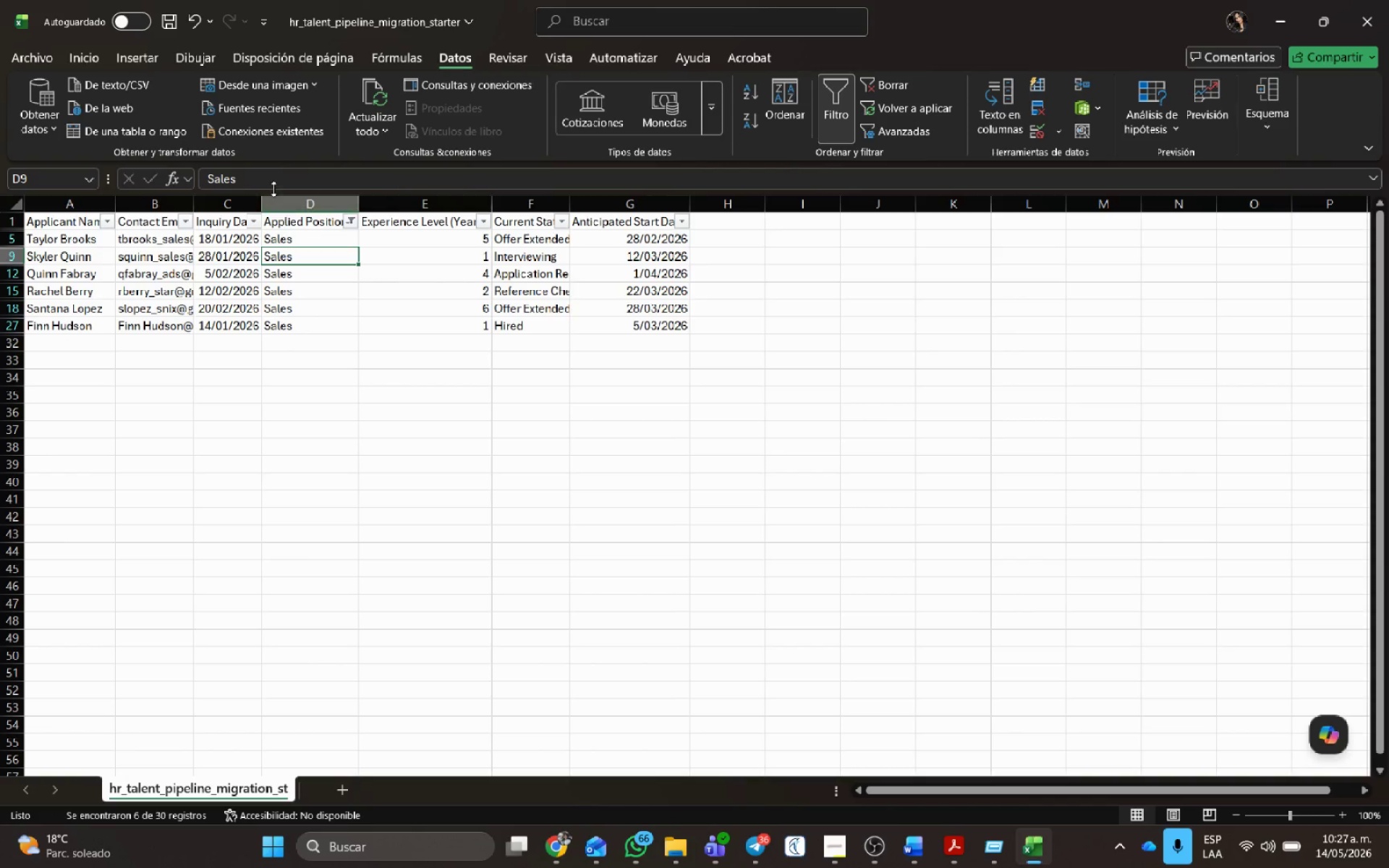 
left_click_drag(start_coordinate=[271, 184], to_coordinate=[25, 162])
 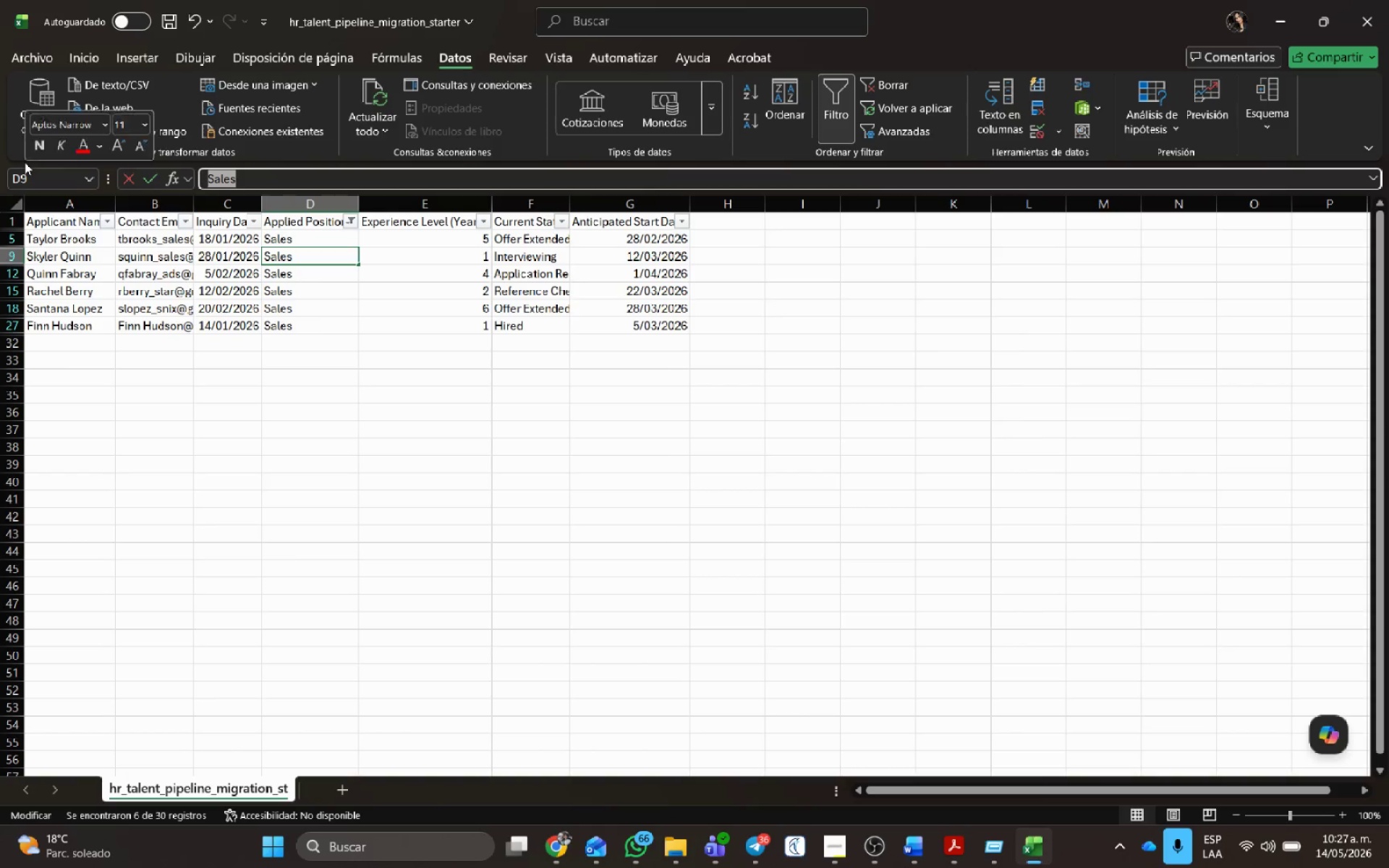 
key(Control+C)
 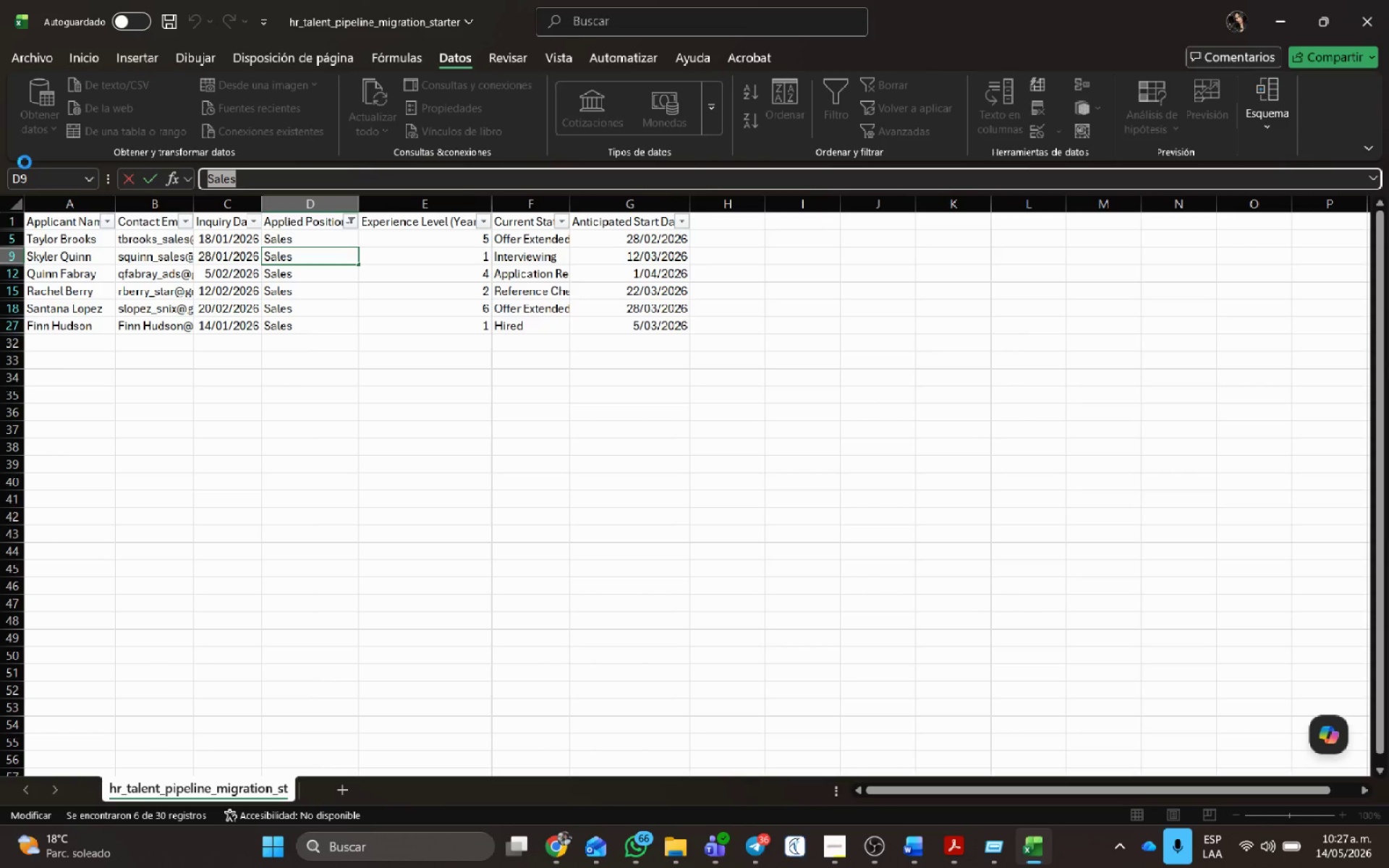 
key(Control+C)
 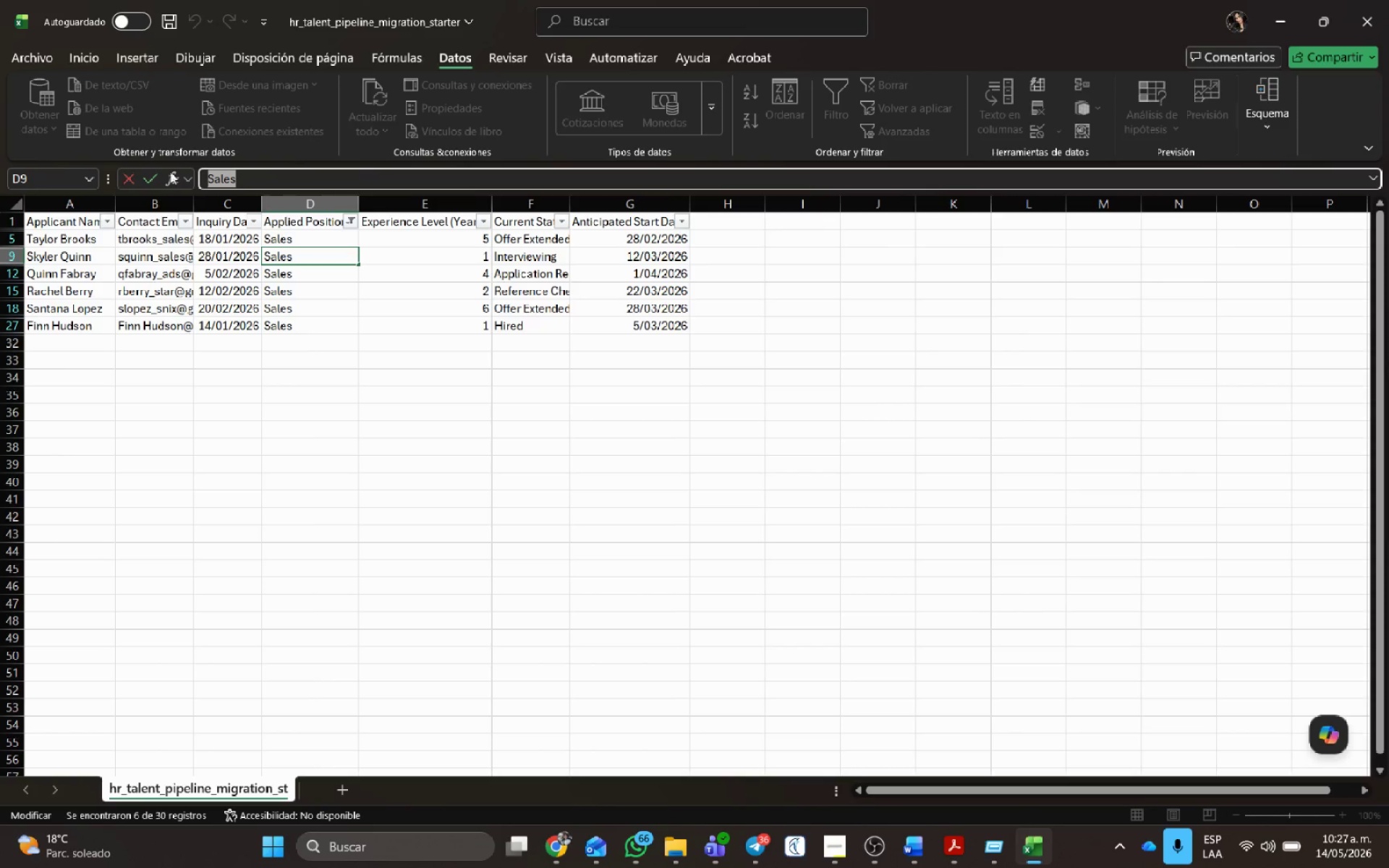 
key(Alt+AltLeft)
 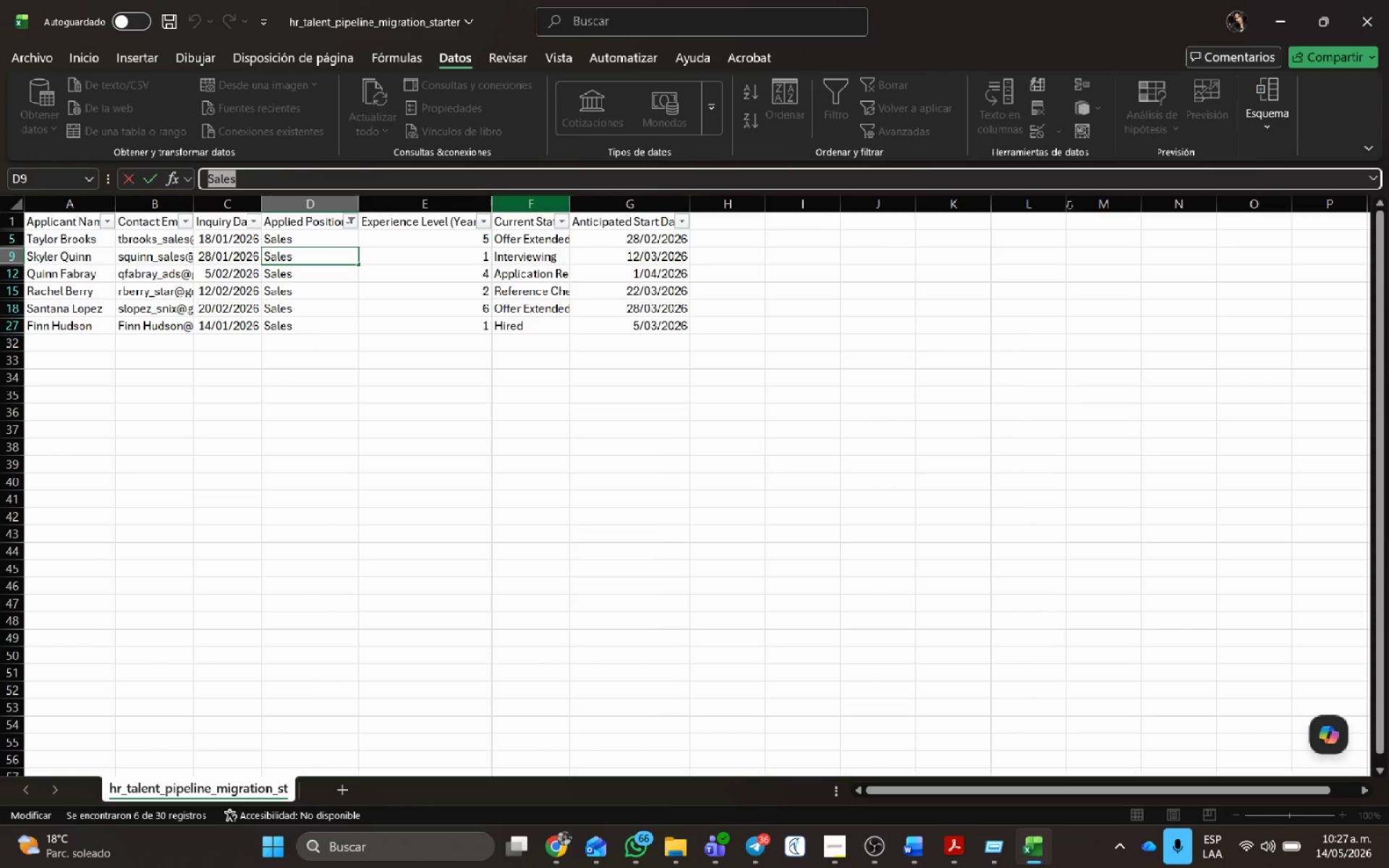 
key(Alt+Tab)
 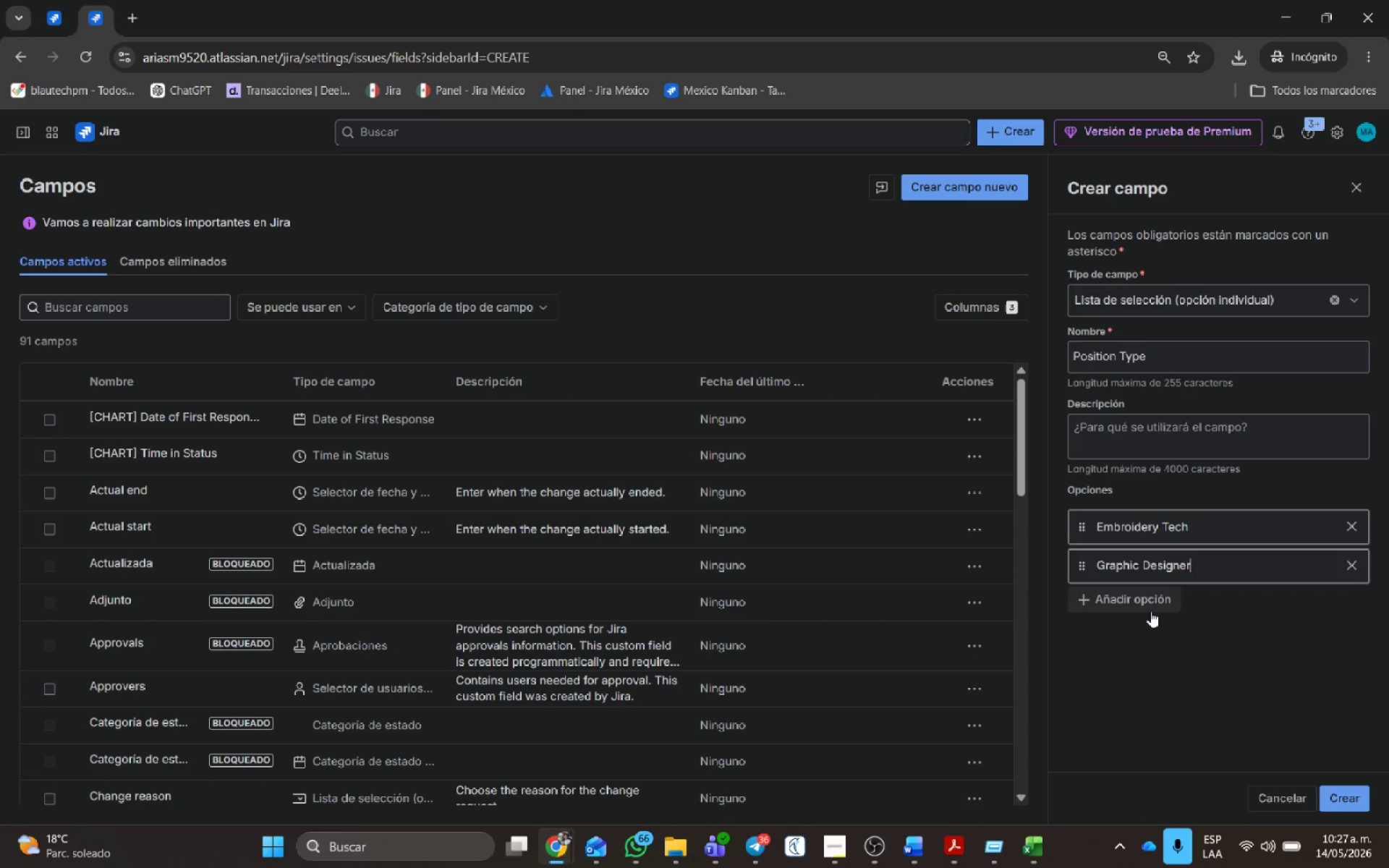 
double_click([1150, 611])
 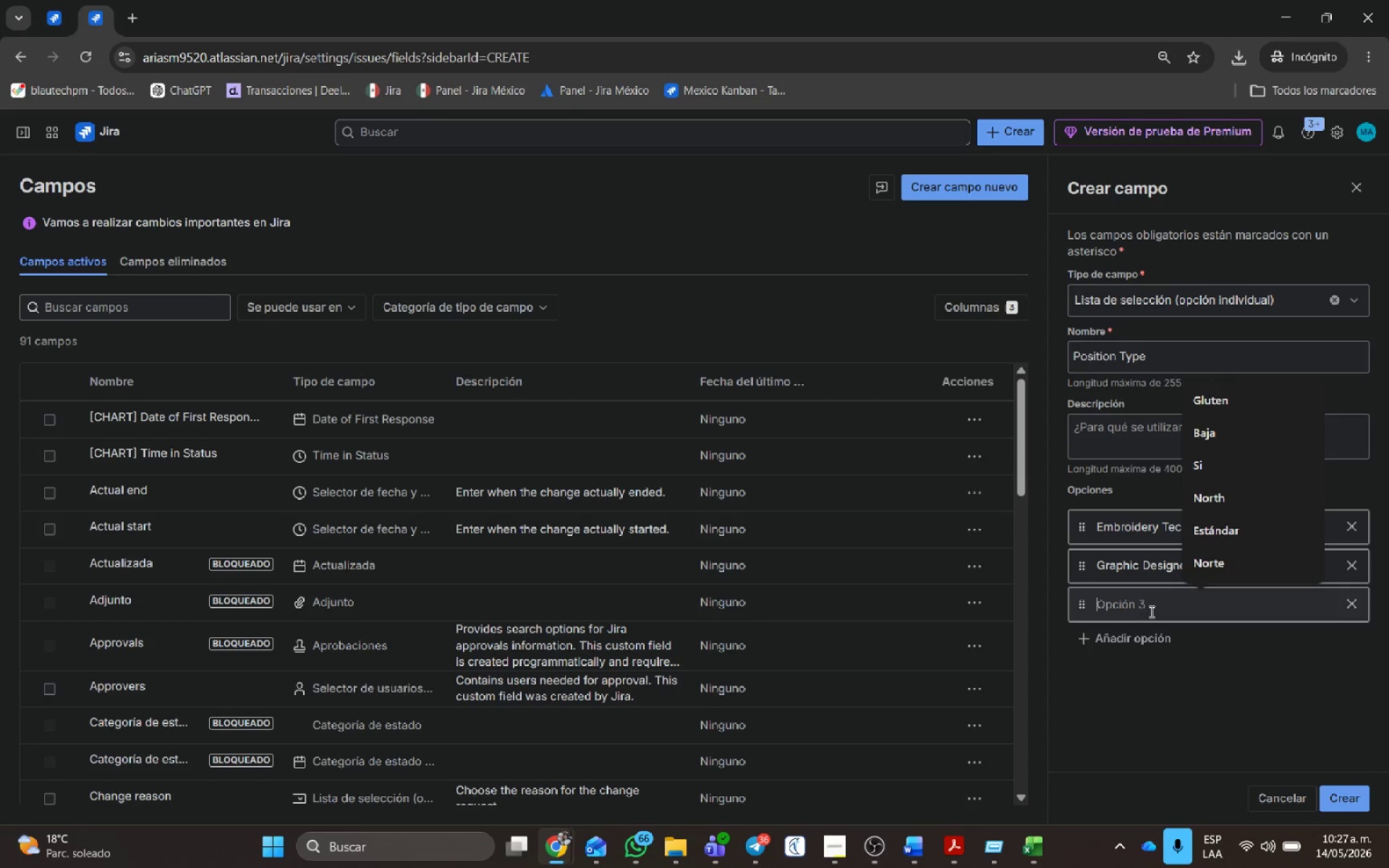 
key(Control+V)
 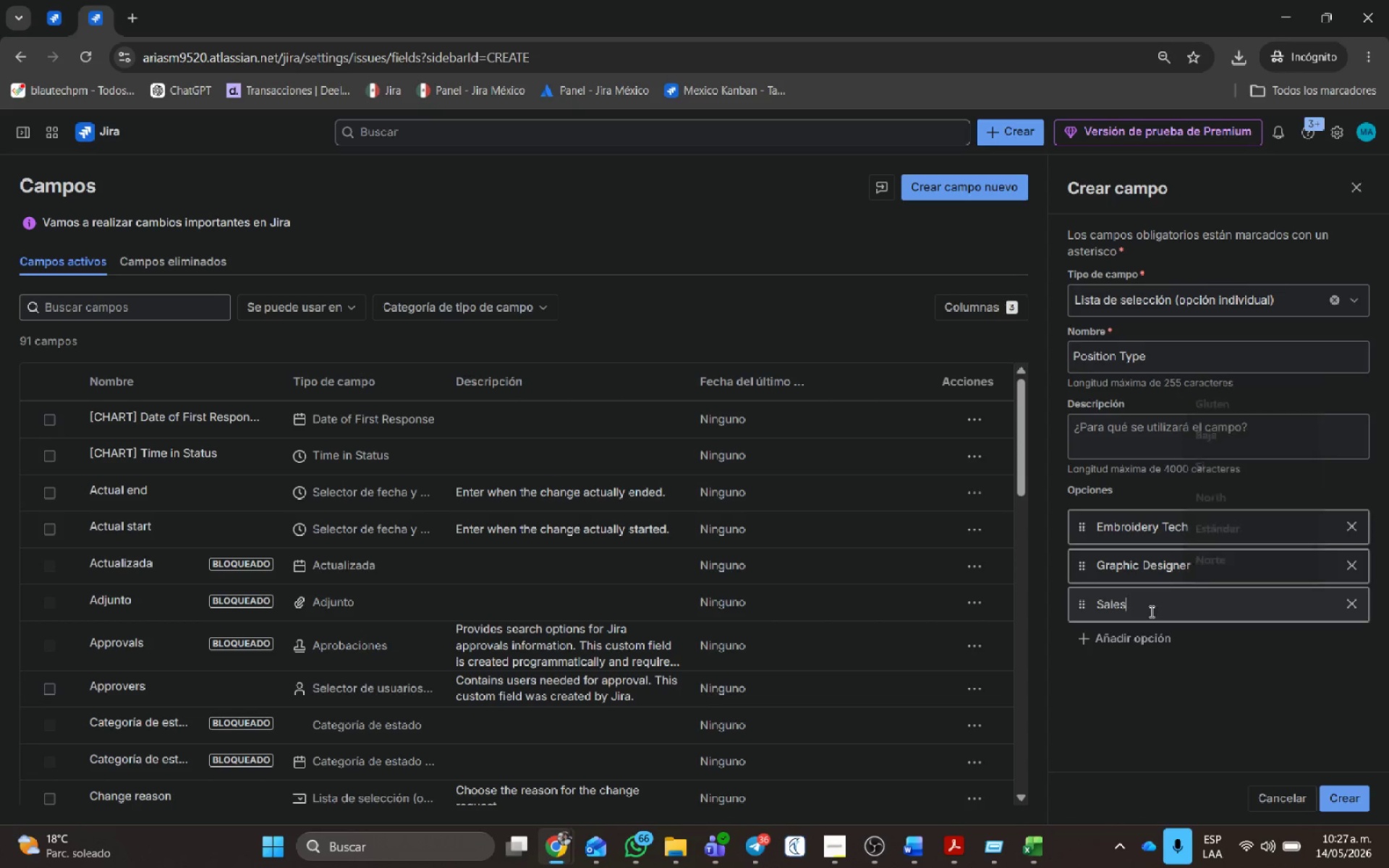 
key(Alt+AltLeft)
 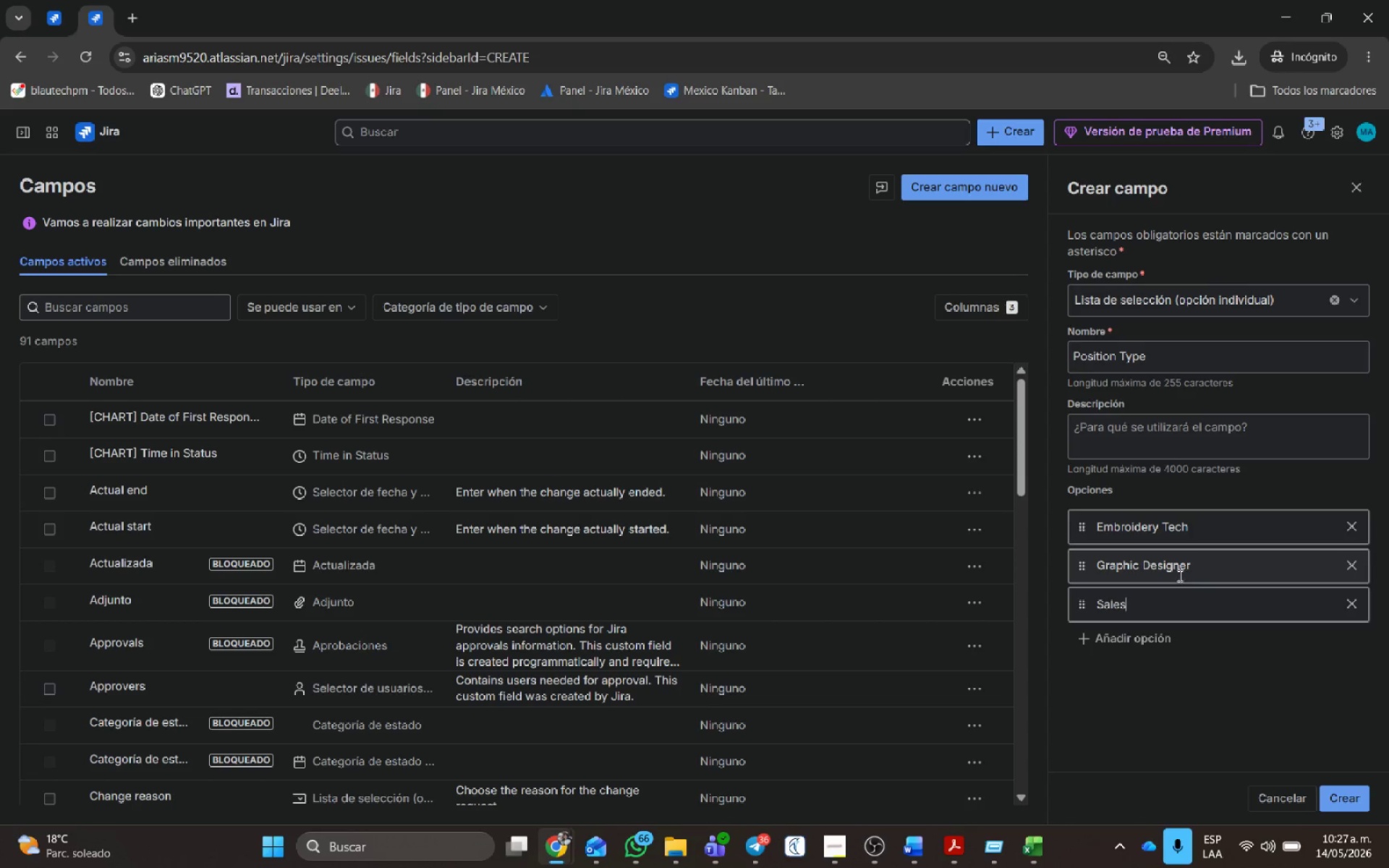 
key(Alt+Tab)
 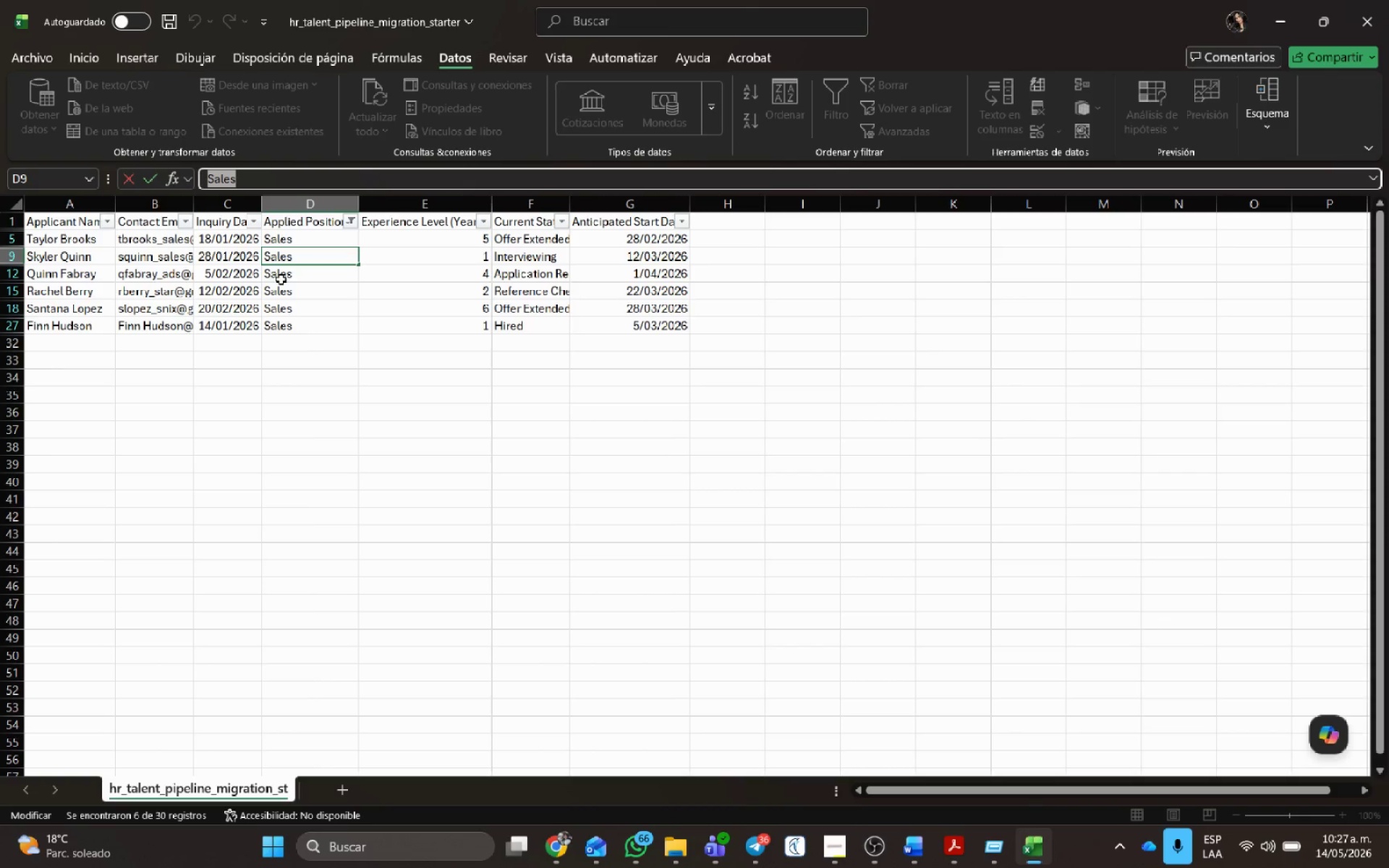 
left_click([288, 281])
 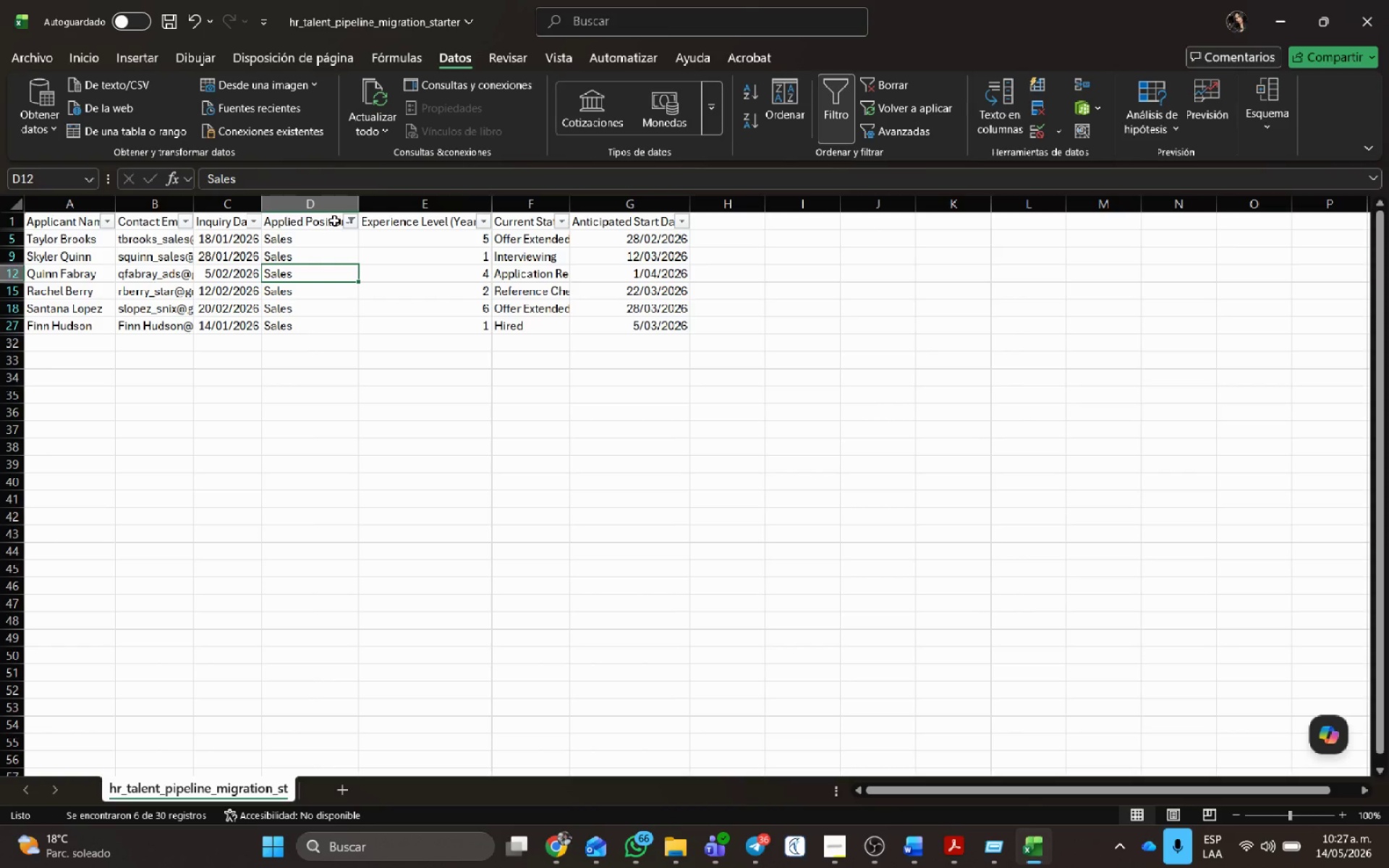 
left_click([349, 225])
 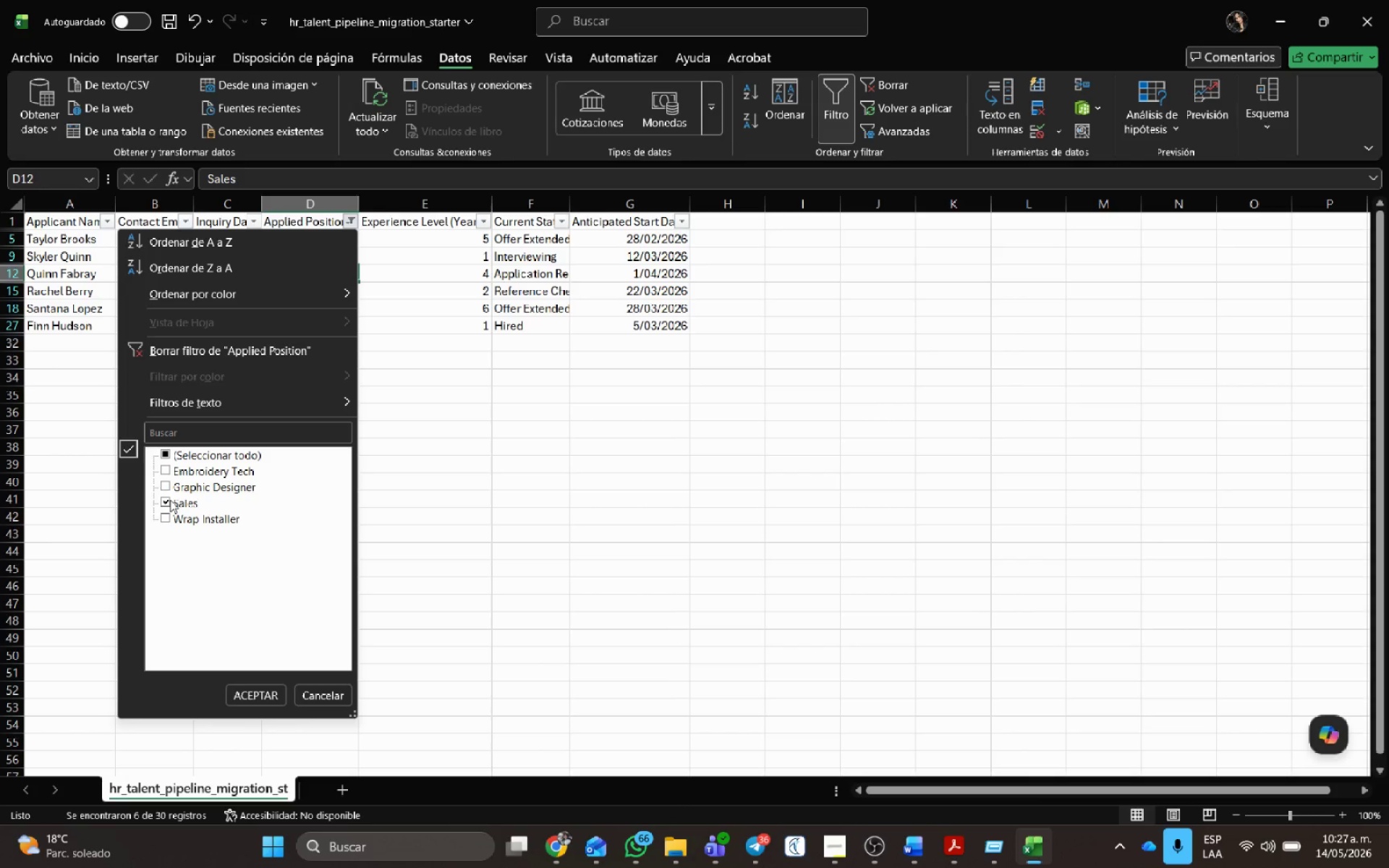 
left_click([164, 498])
 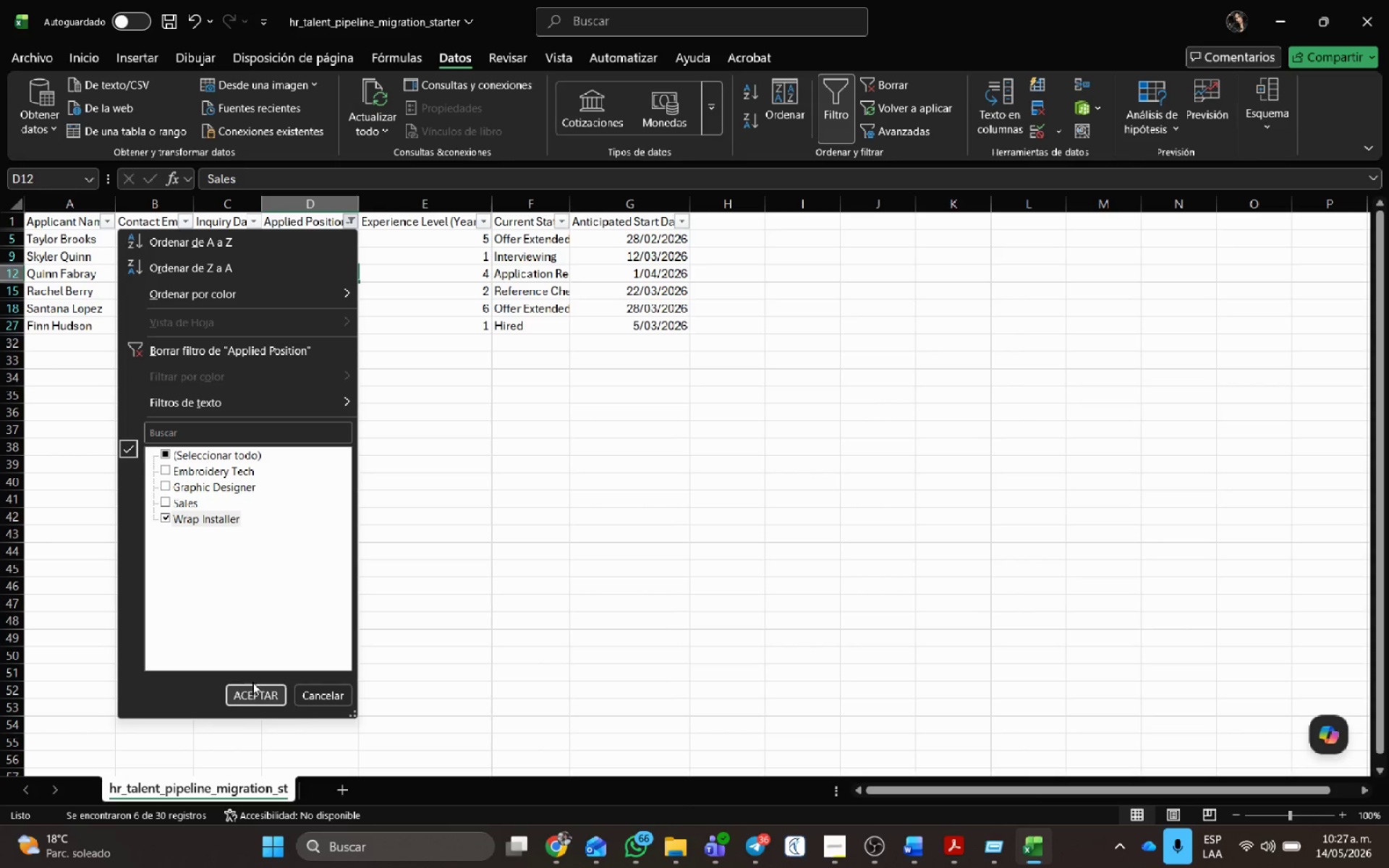 
left_click([255, 691])
 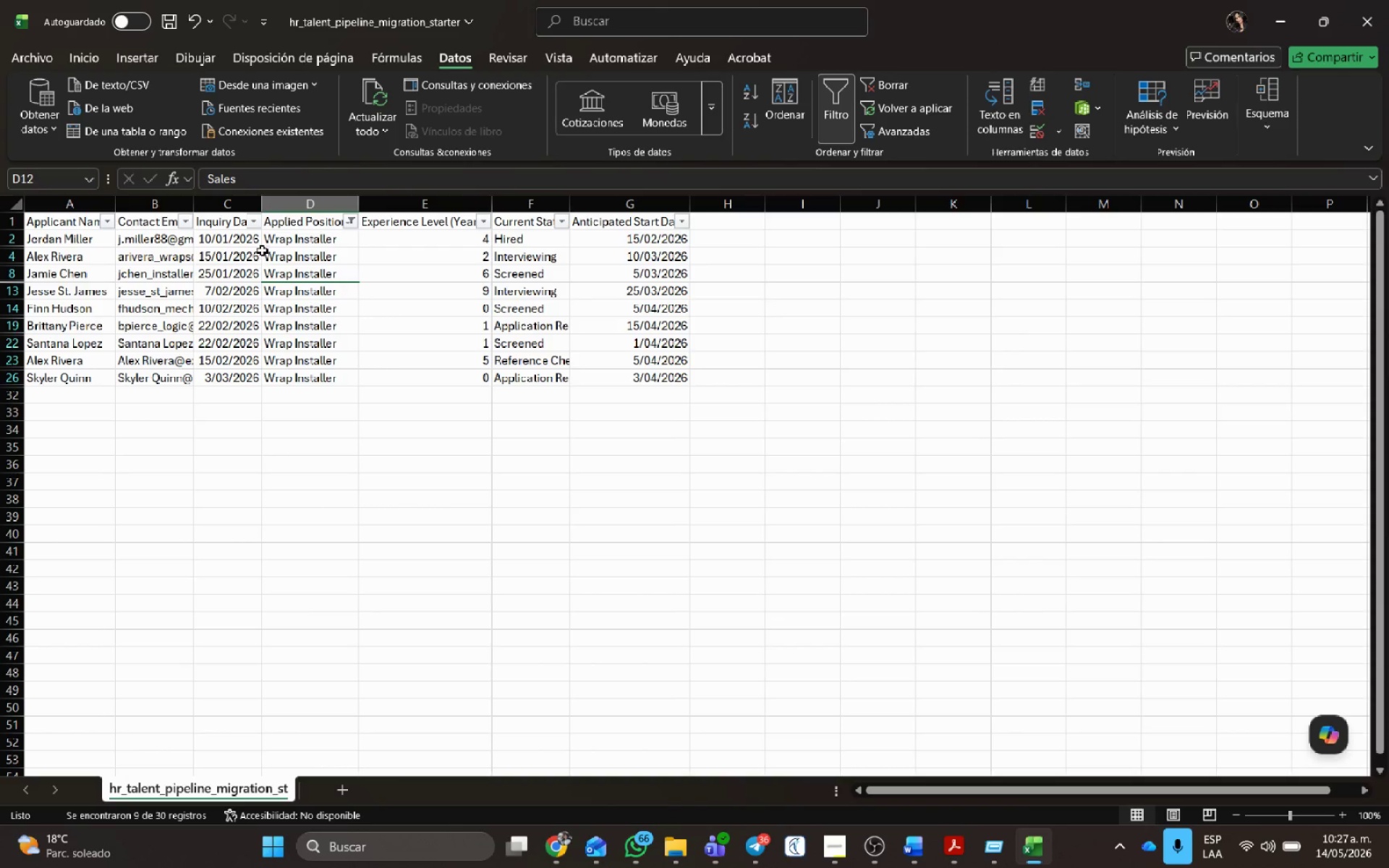 
left_click([301, 267])
 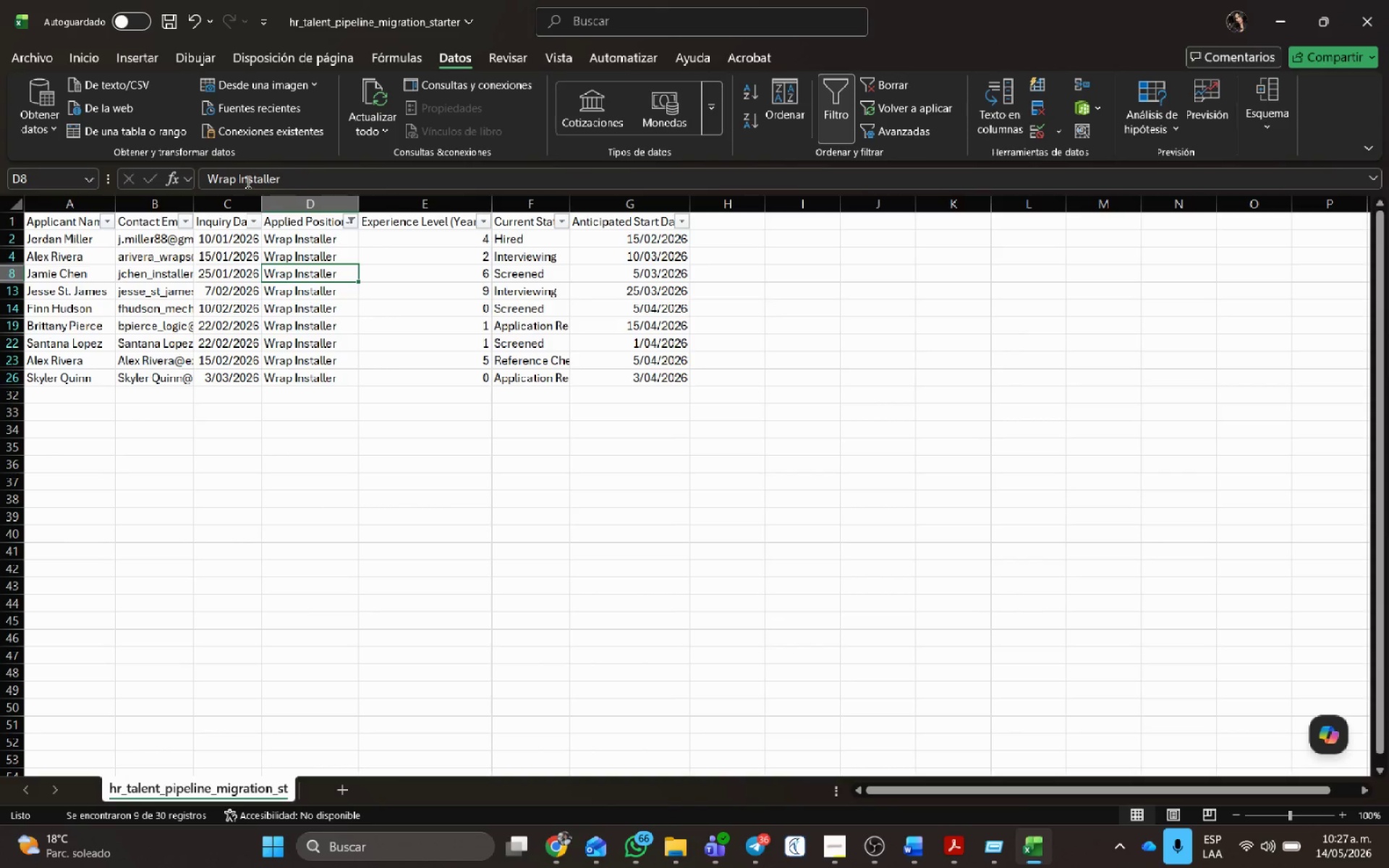 
left_click_drag(start_coordinate=[305, 182], to_coordinate=[1, 195])
 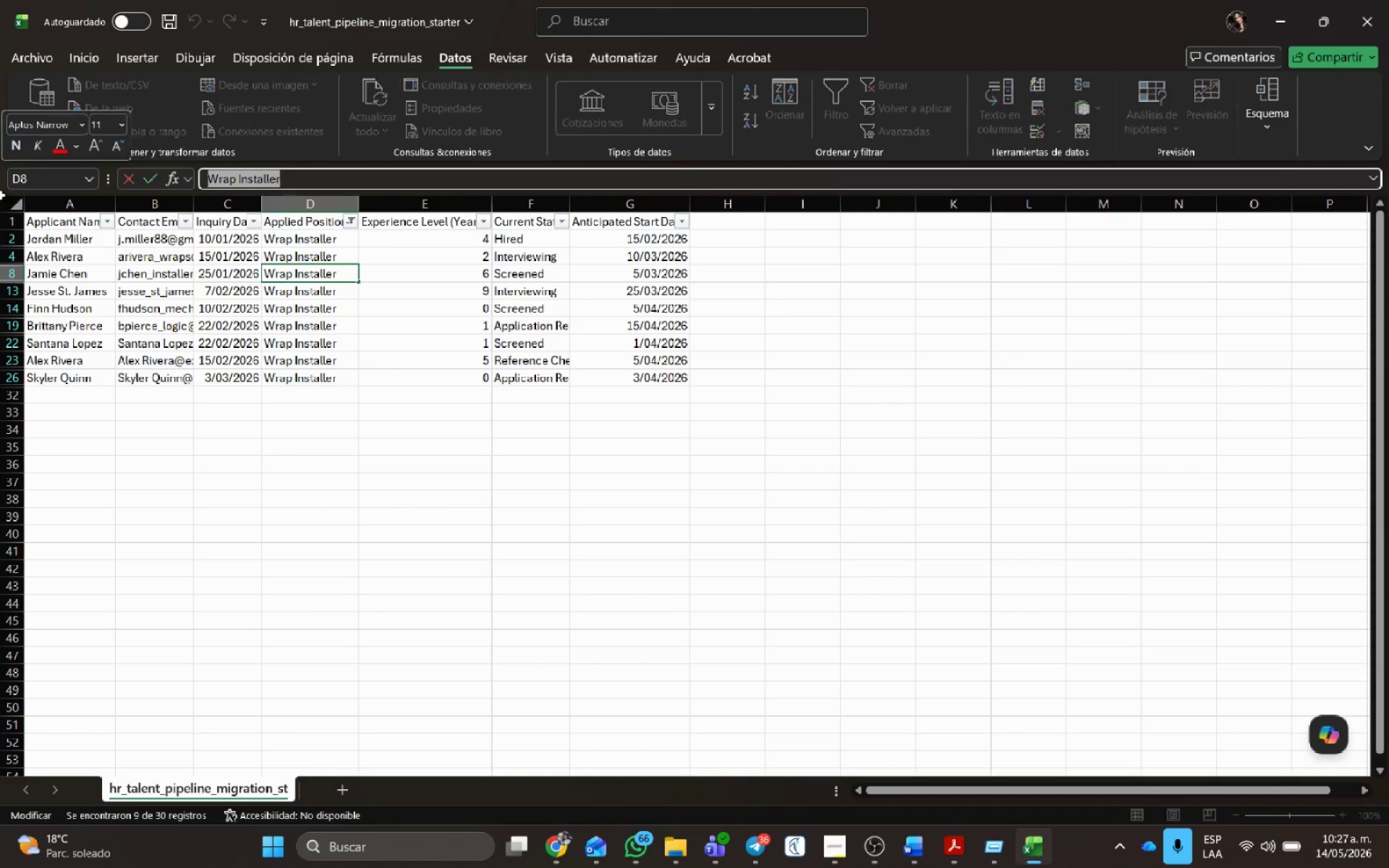 
key(Control+C)
 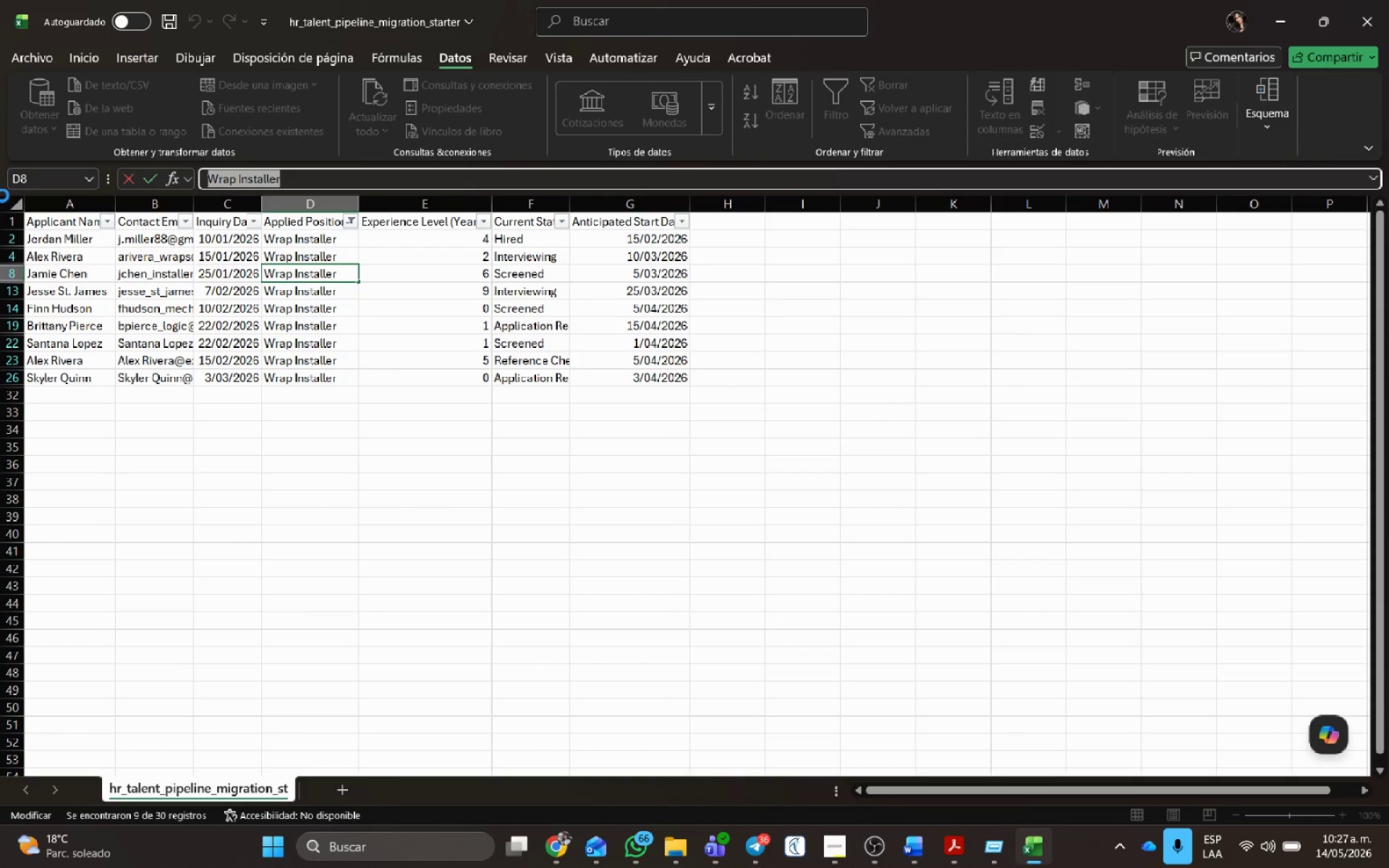 
key(Control+C)
 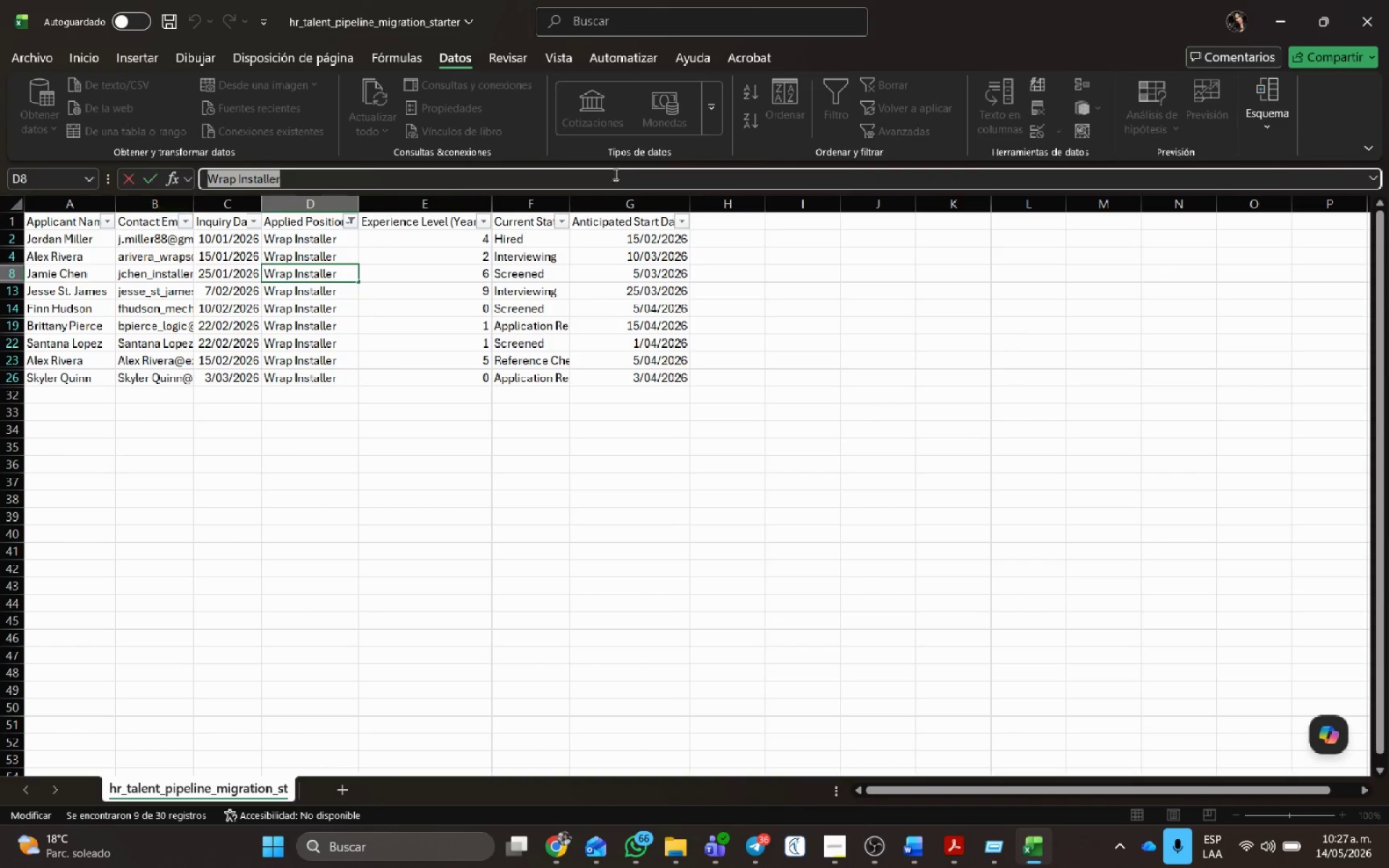 
key(Alt+AltLeft)
 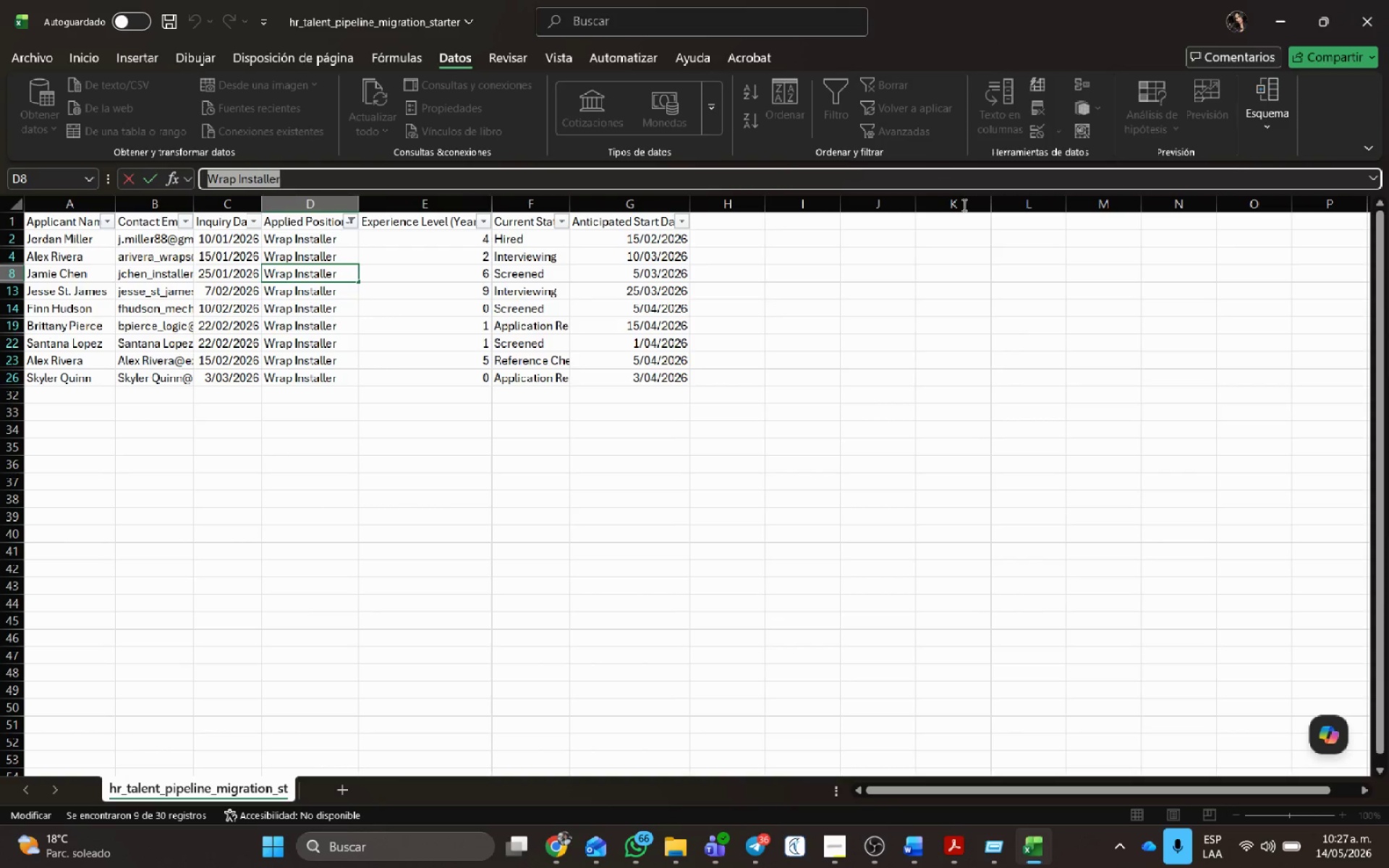 
key(Alt+Tab)
 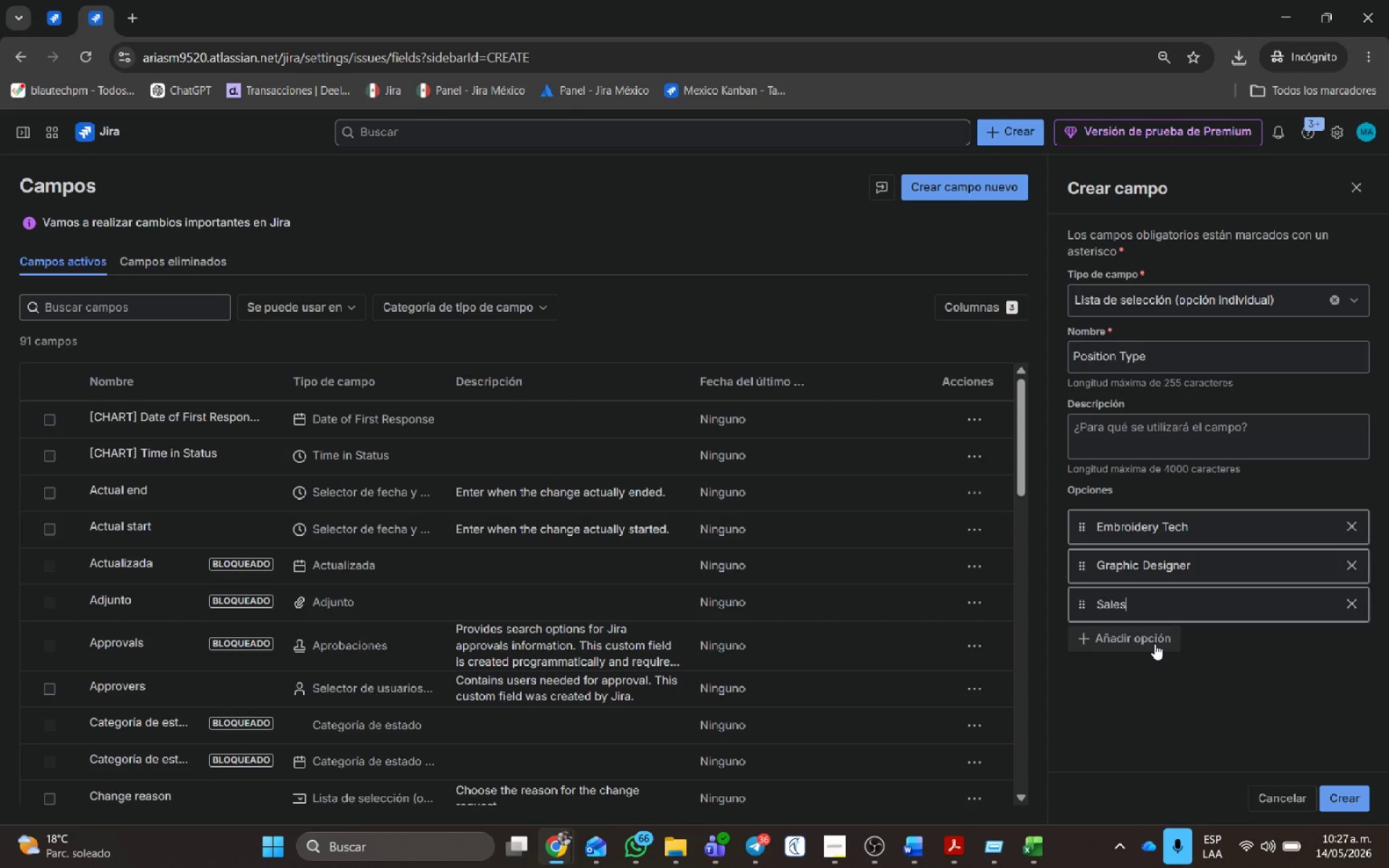 
double_click([1155, 644])
 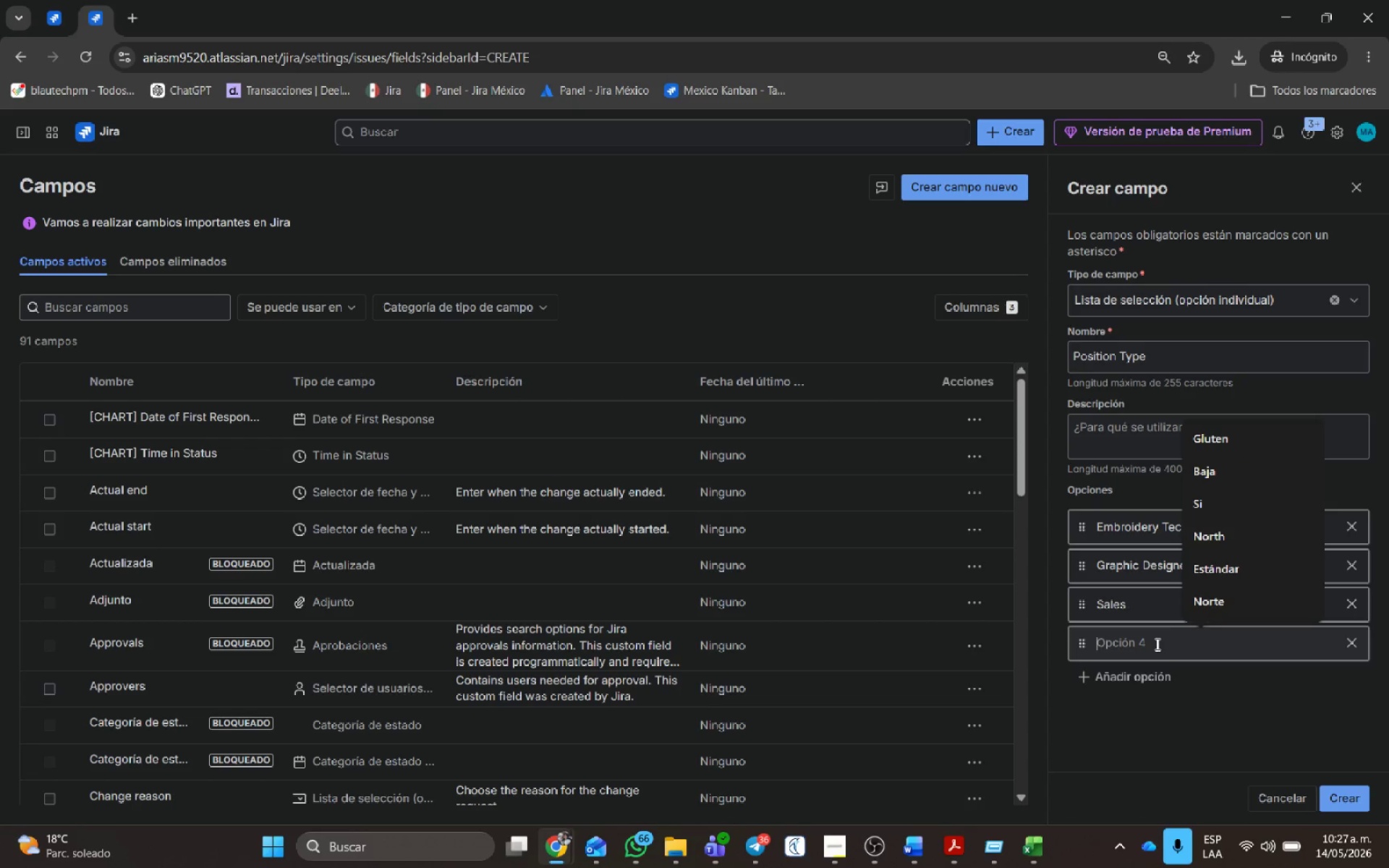 
key(Control+V)
 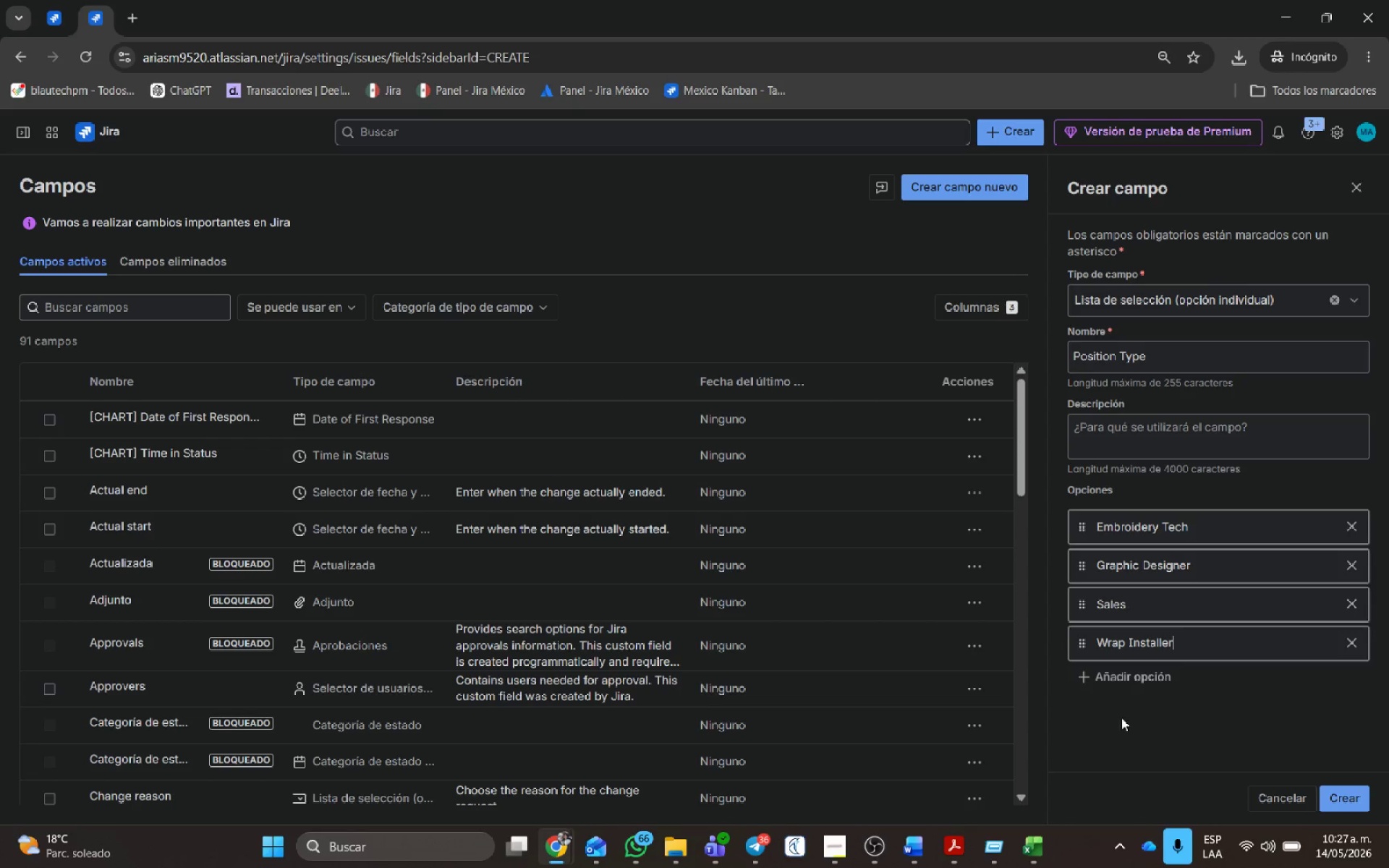 
left_click([1132, 723])
 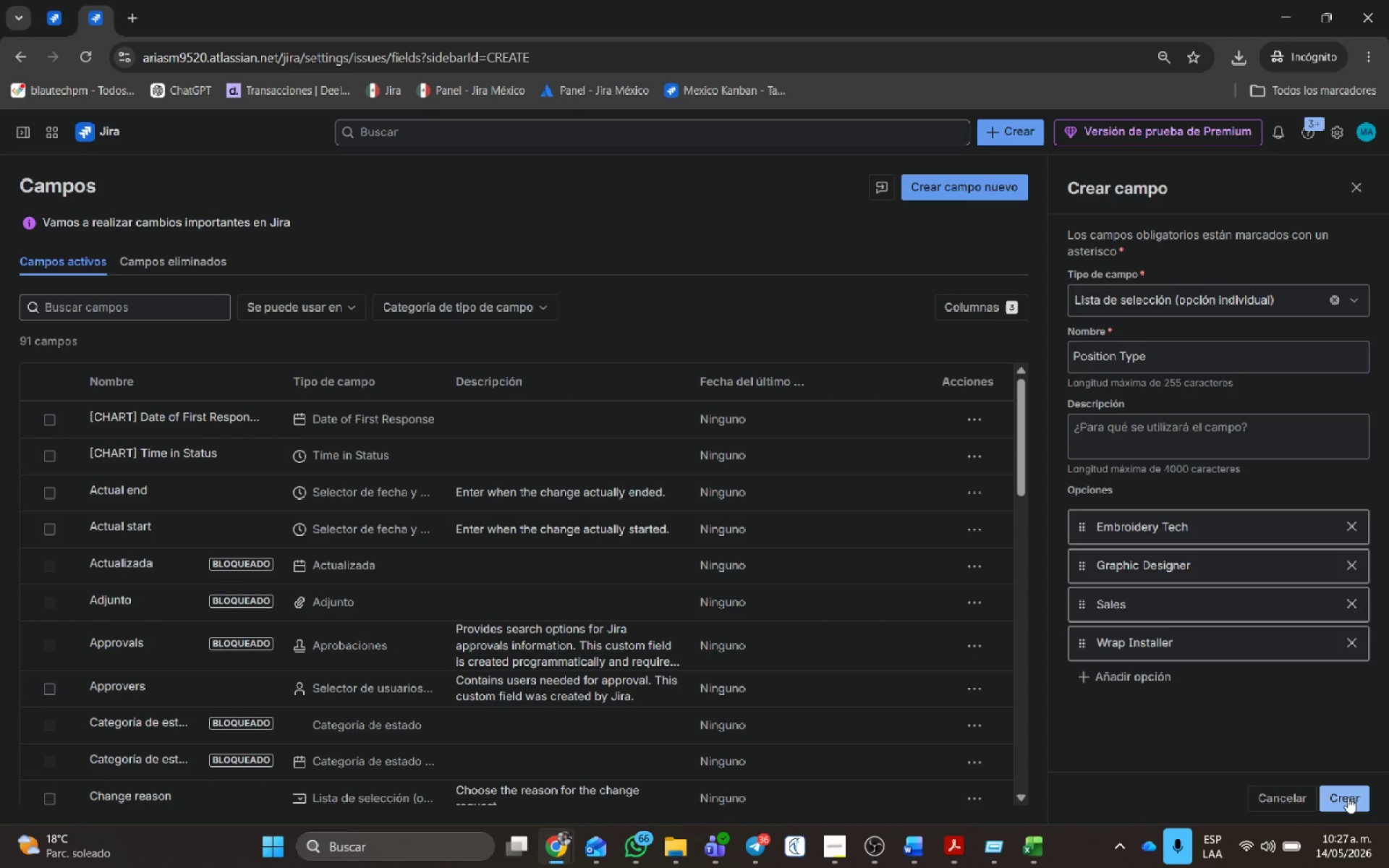 
left_click([1348, 797])
 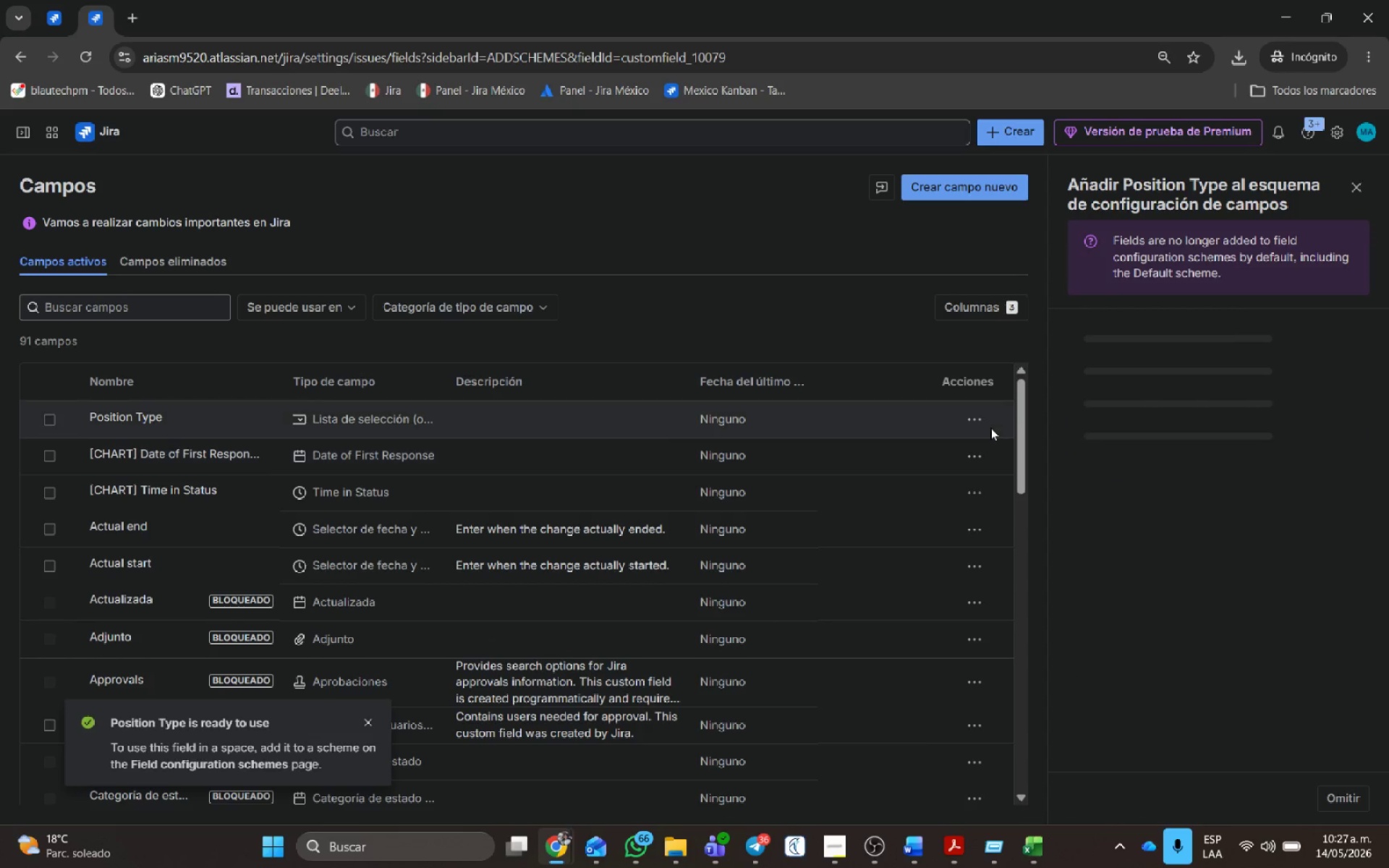 
left_click([981, 415])
 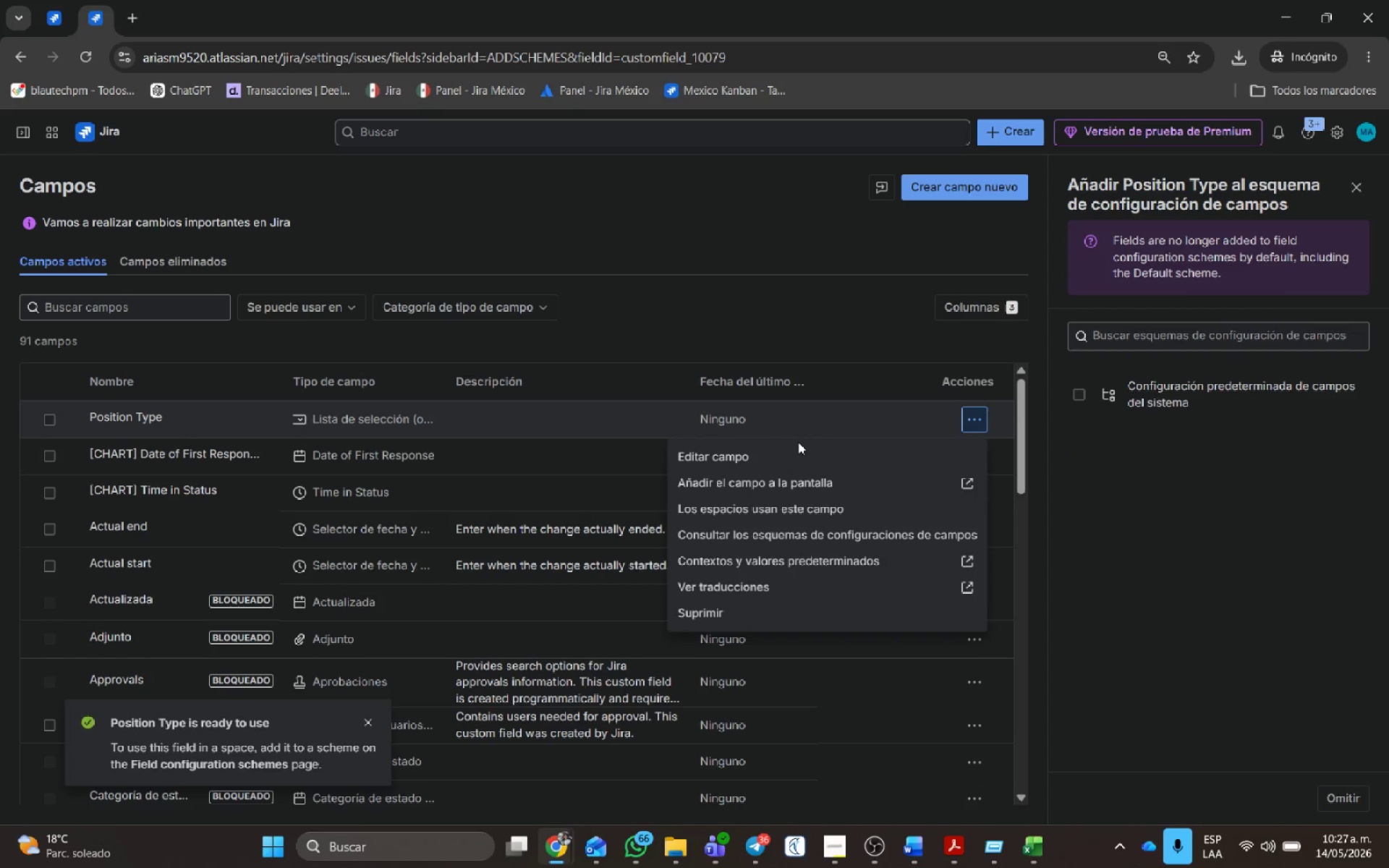 
left_click([811, 480])
 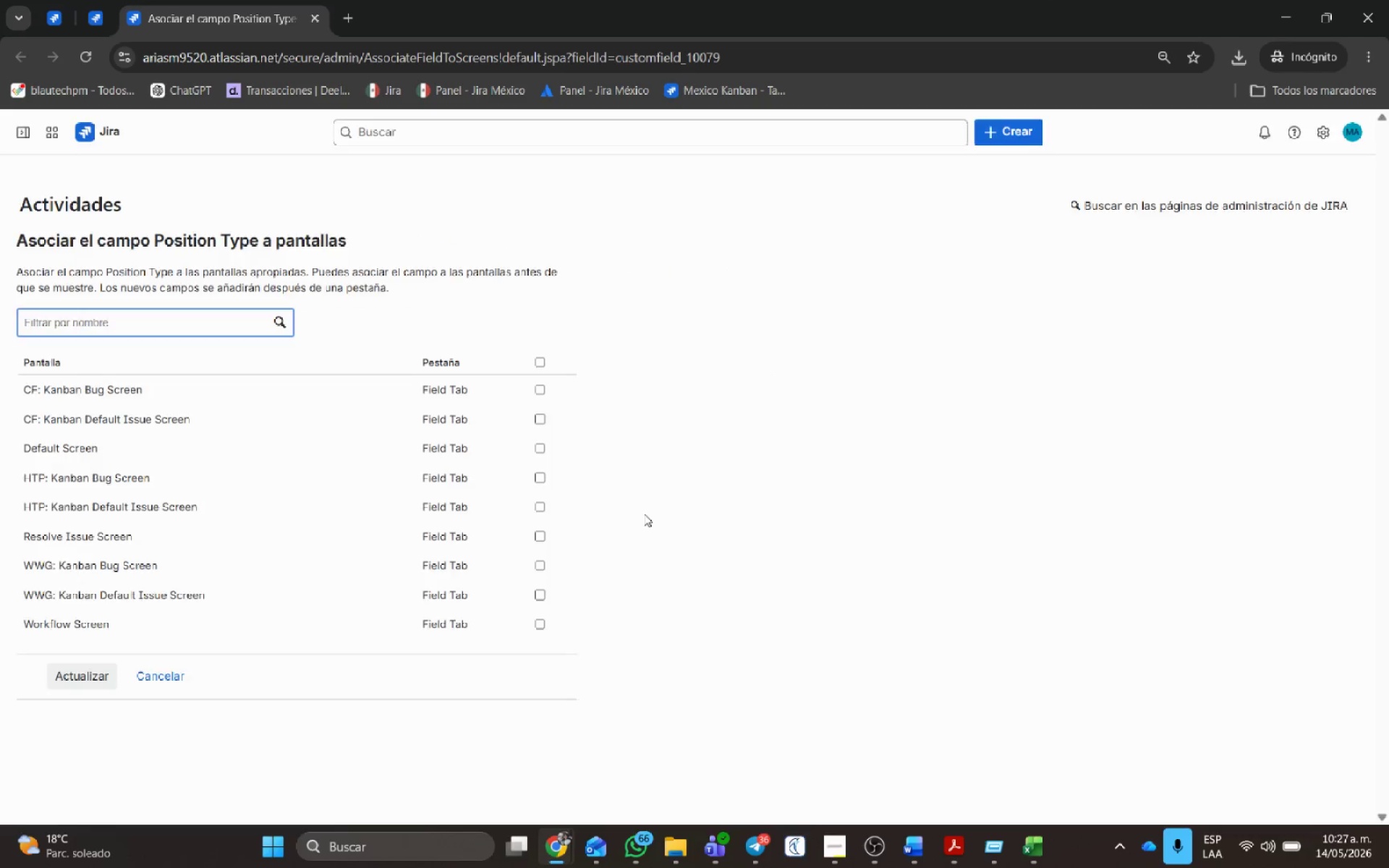 
wait(6.47)
 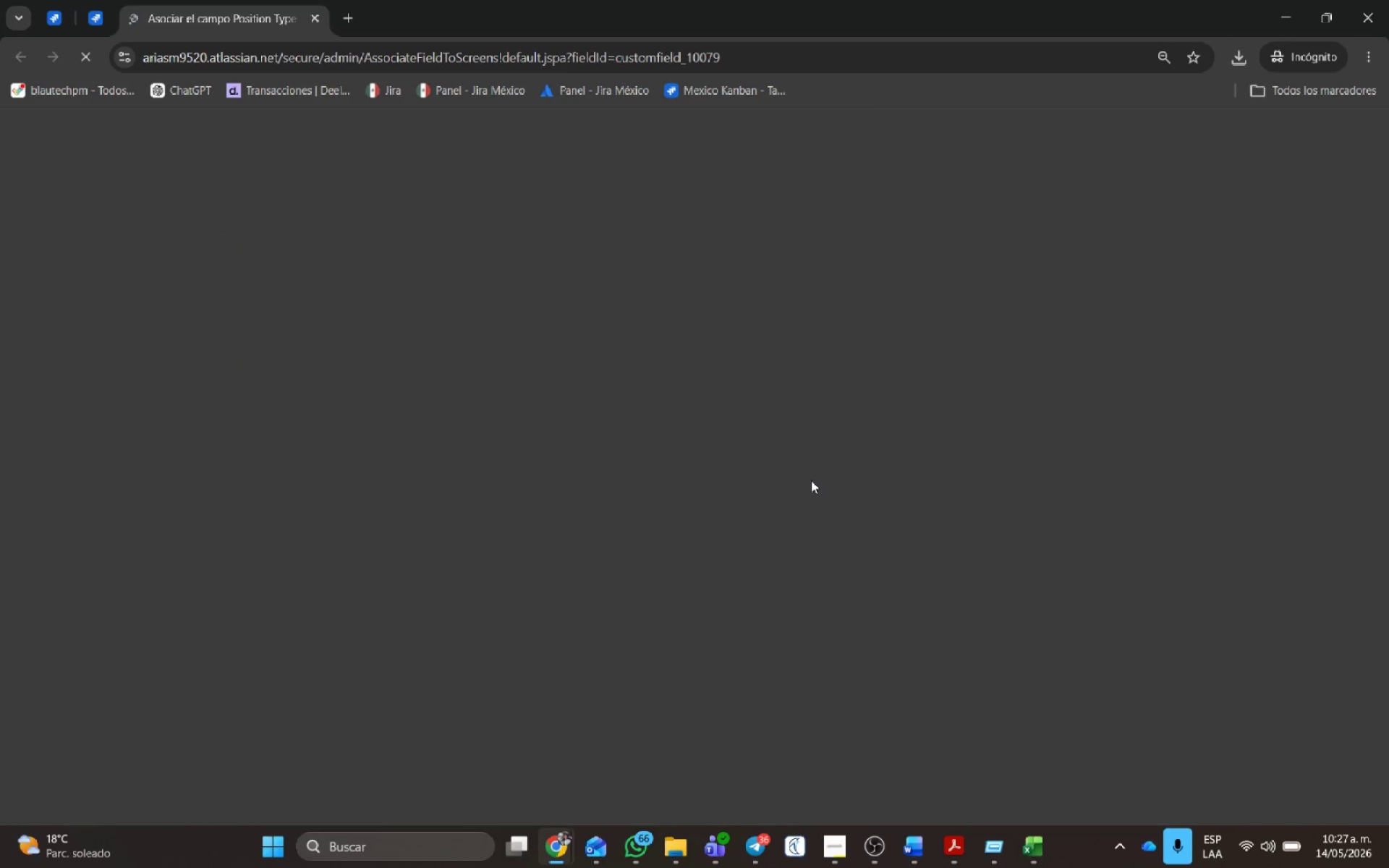 
left_click([543, 506])
 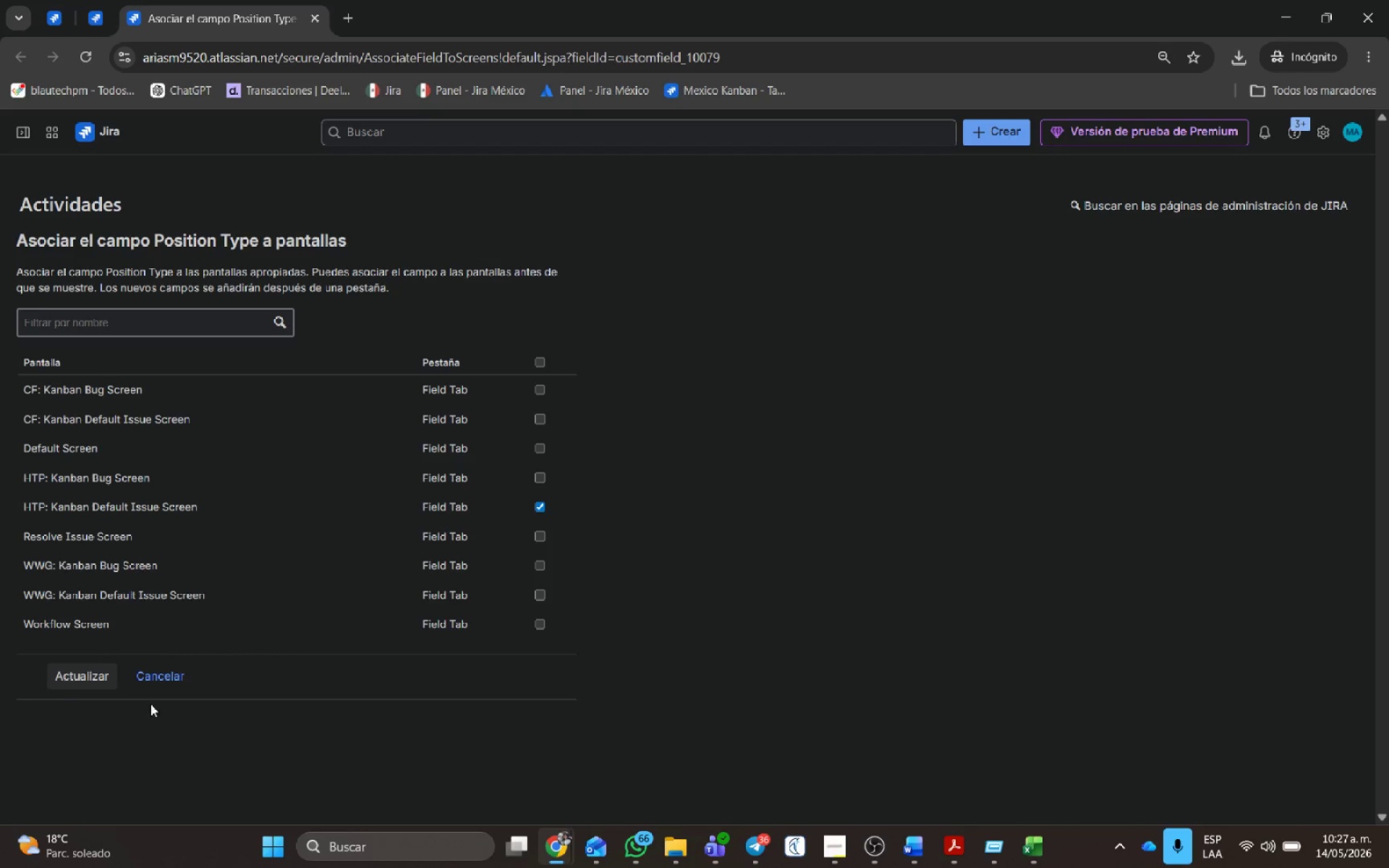 
left_click([66, 669])